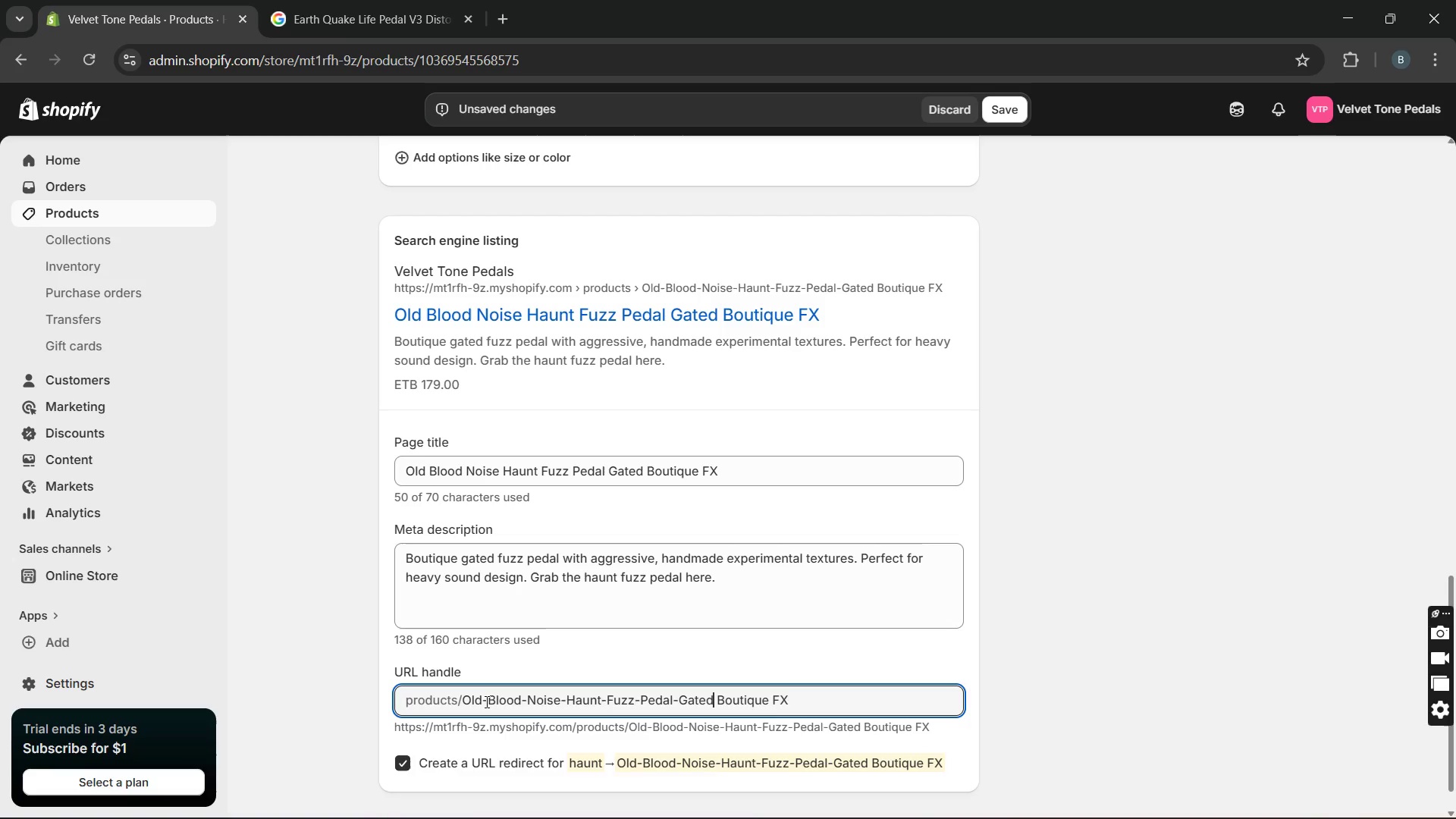 
key(ArrowRight)
 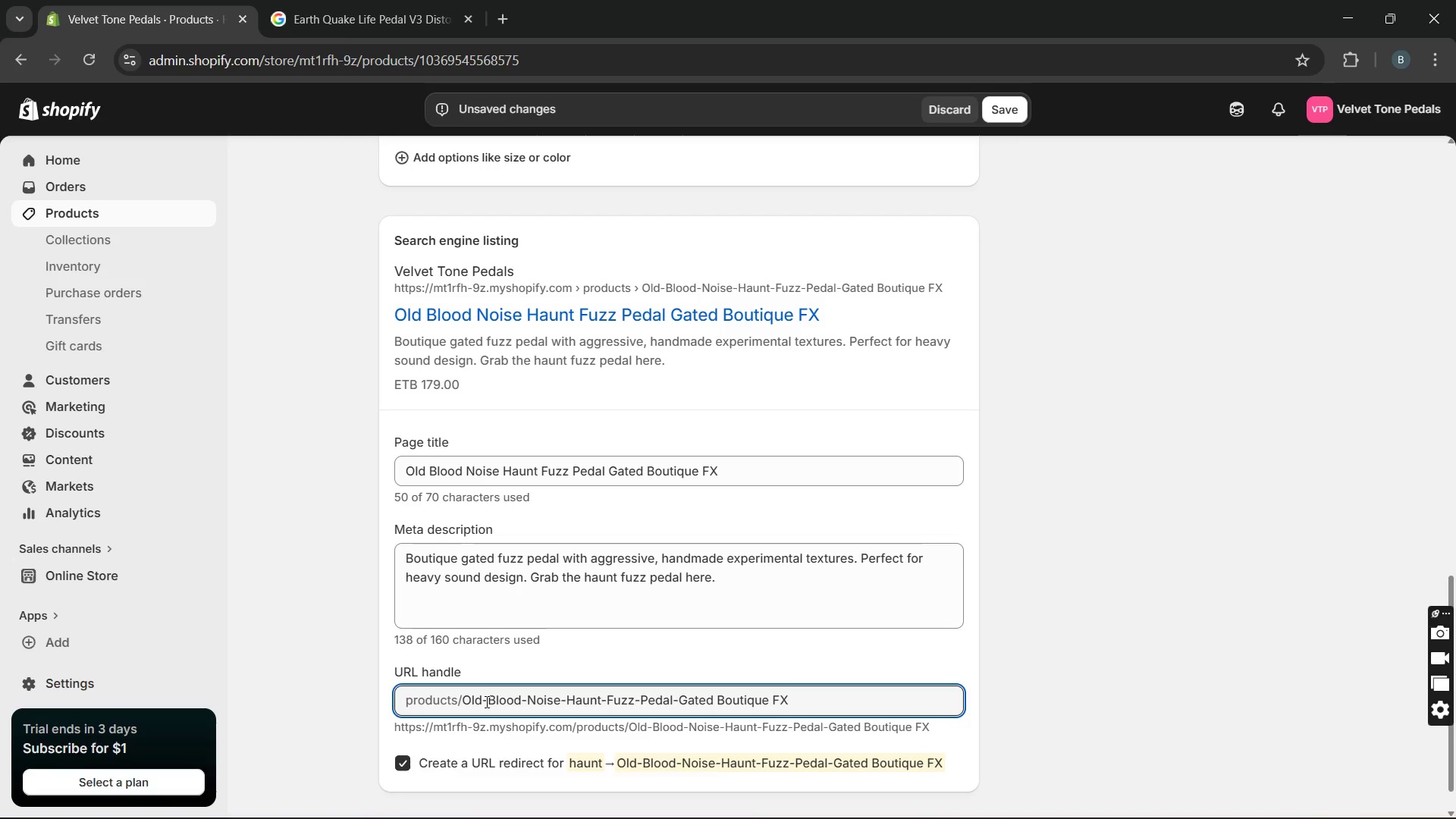 
key(Backspace)
 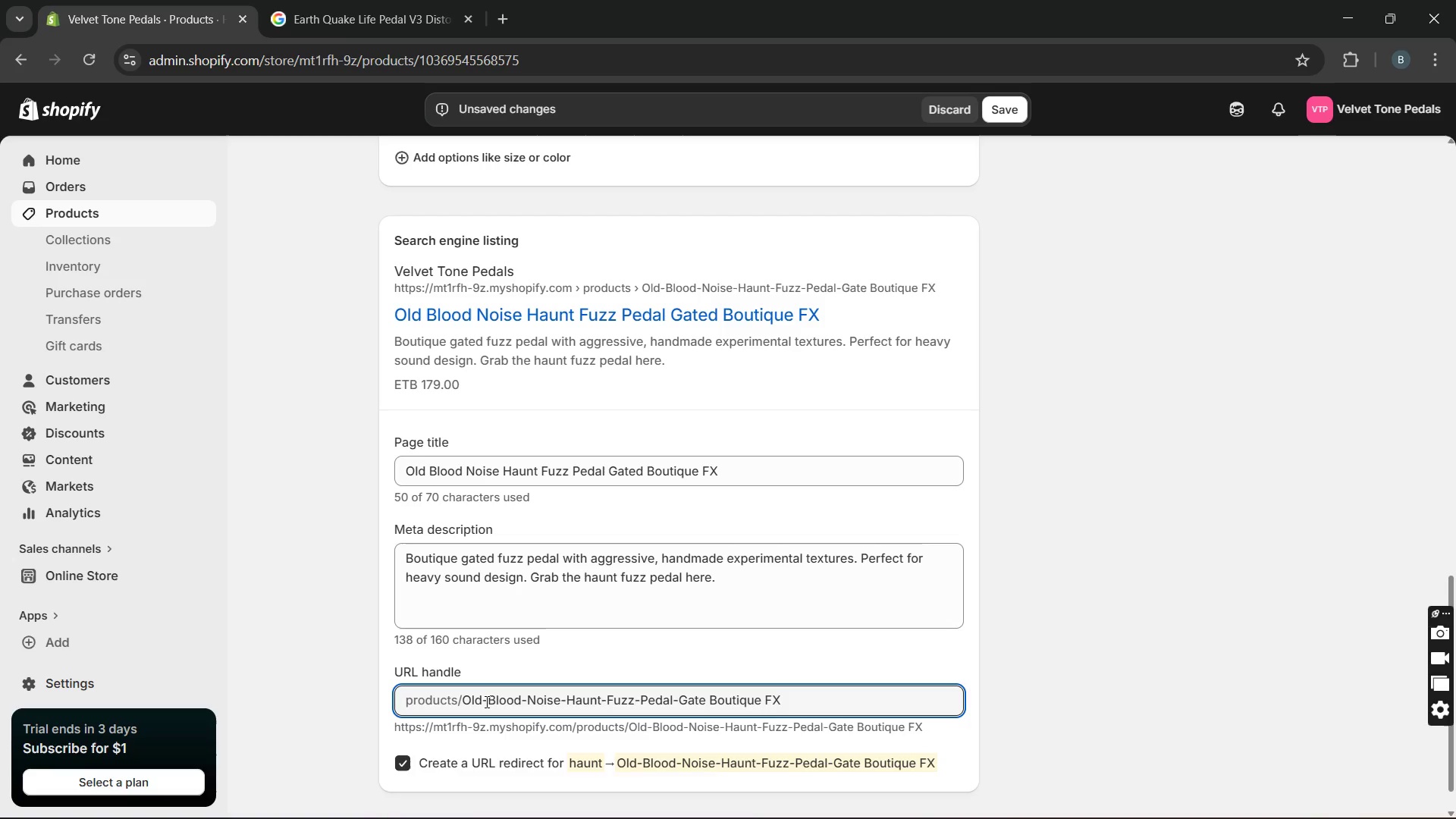 
key(D)
 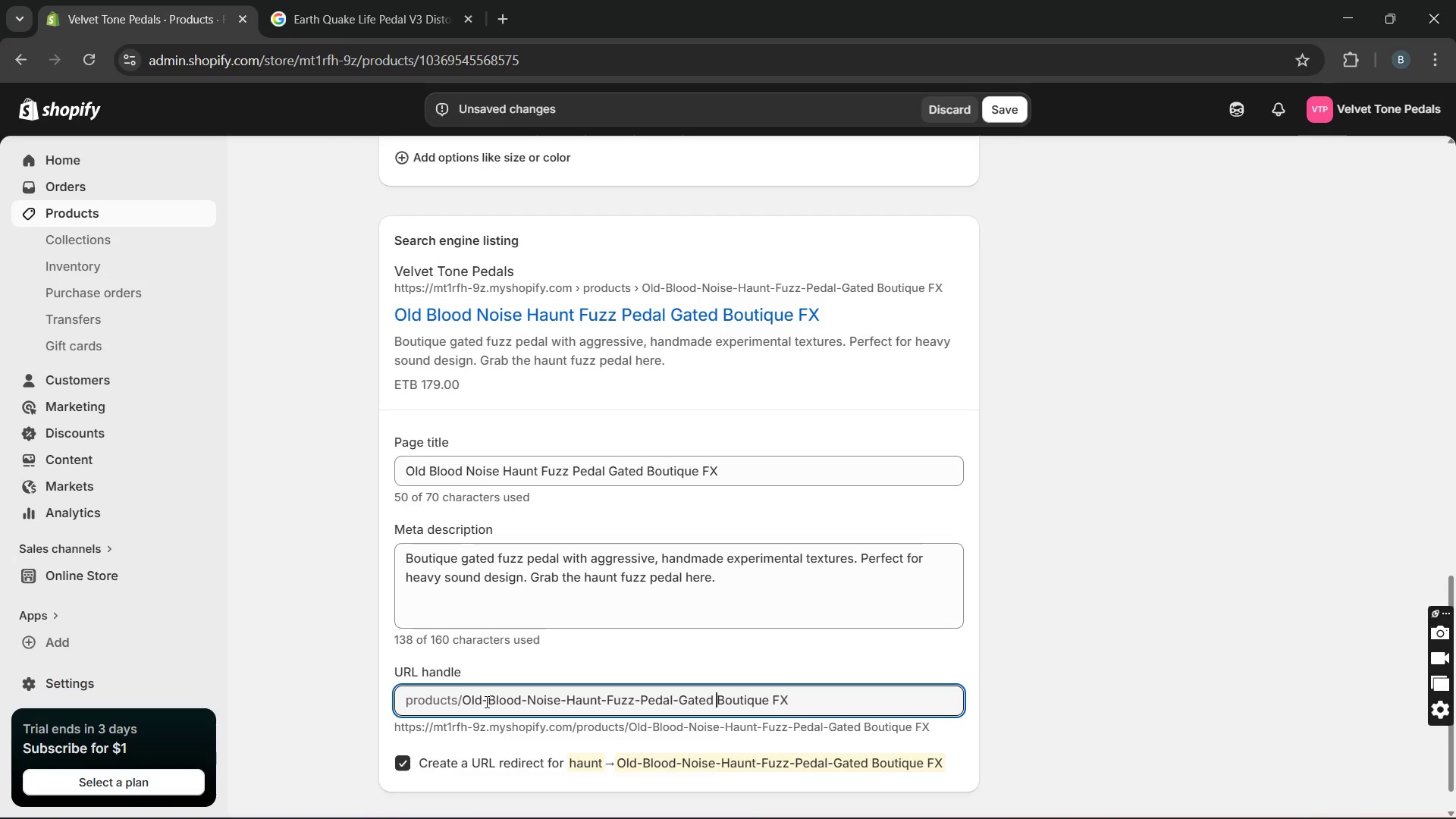 
key(ArrowRight)
 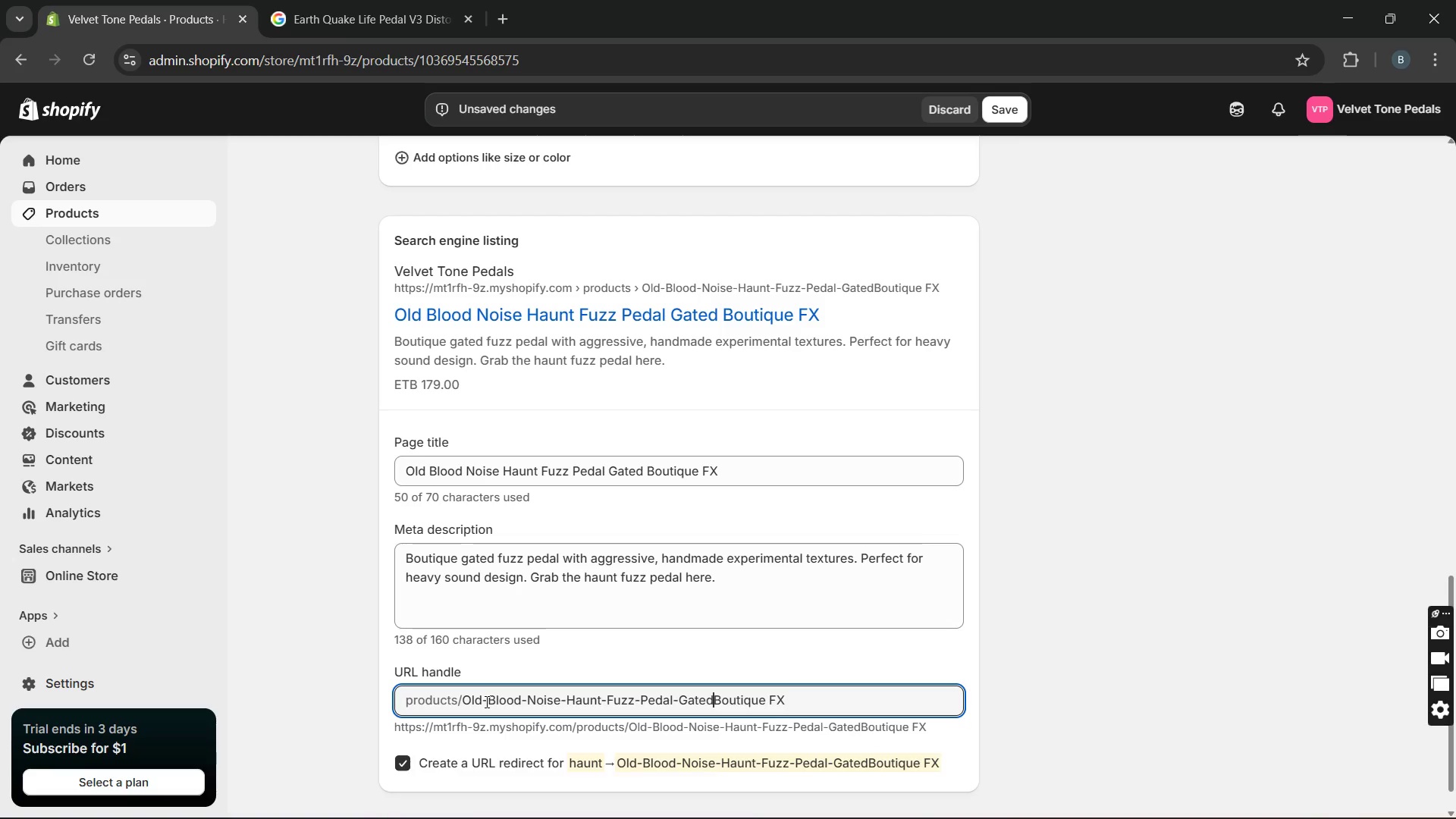 
key(Backspace)
 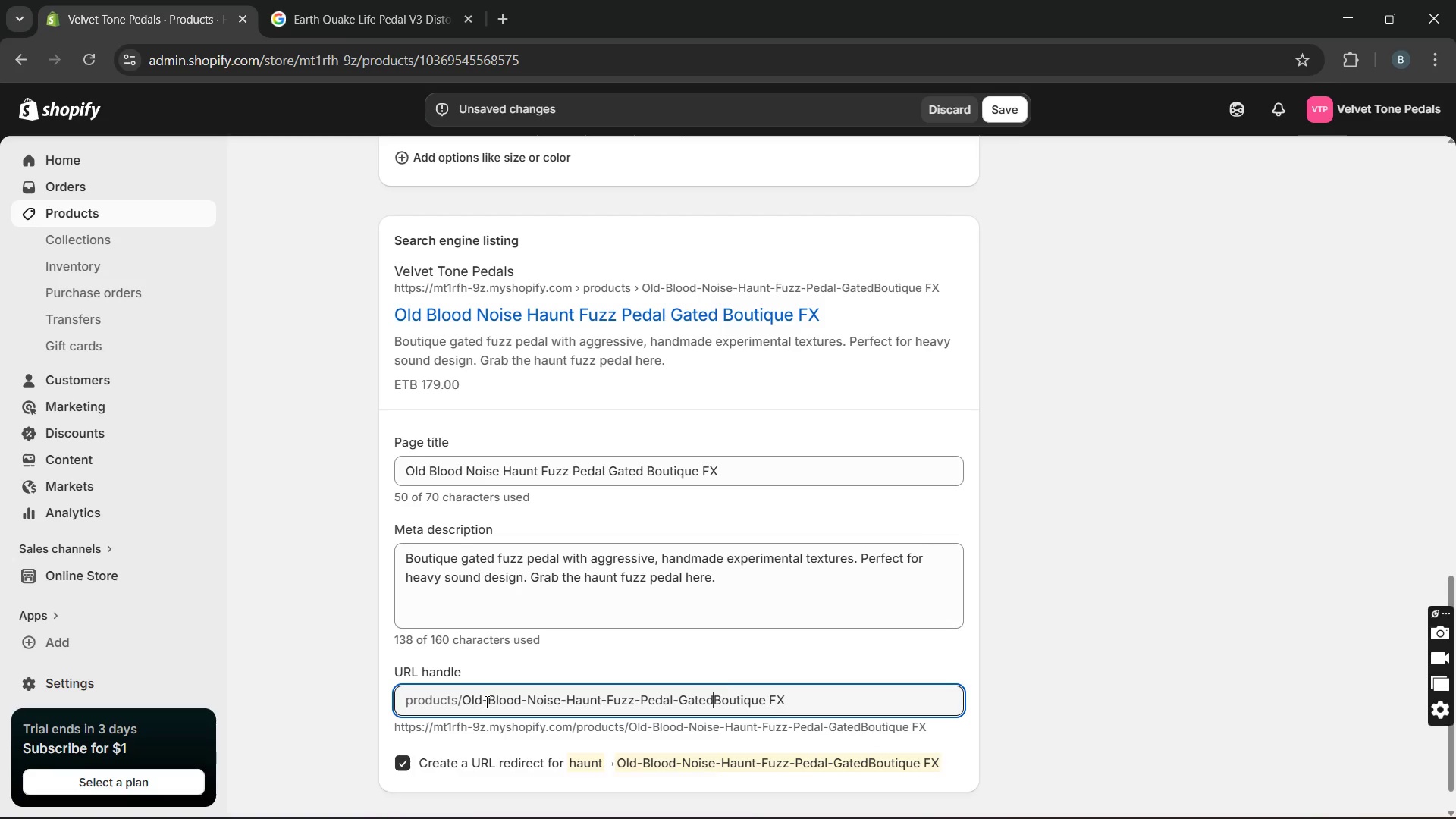 
key(Minus)
 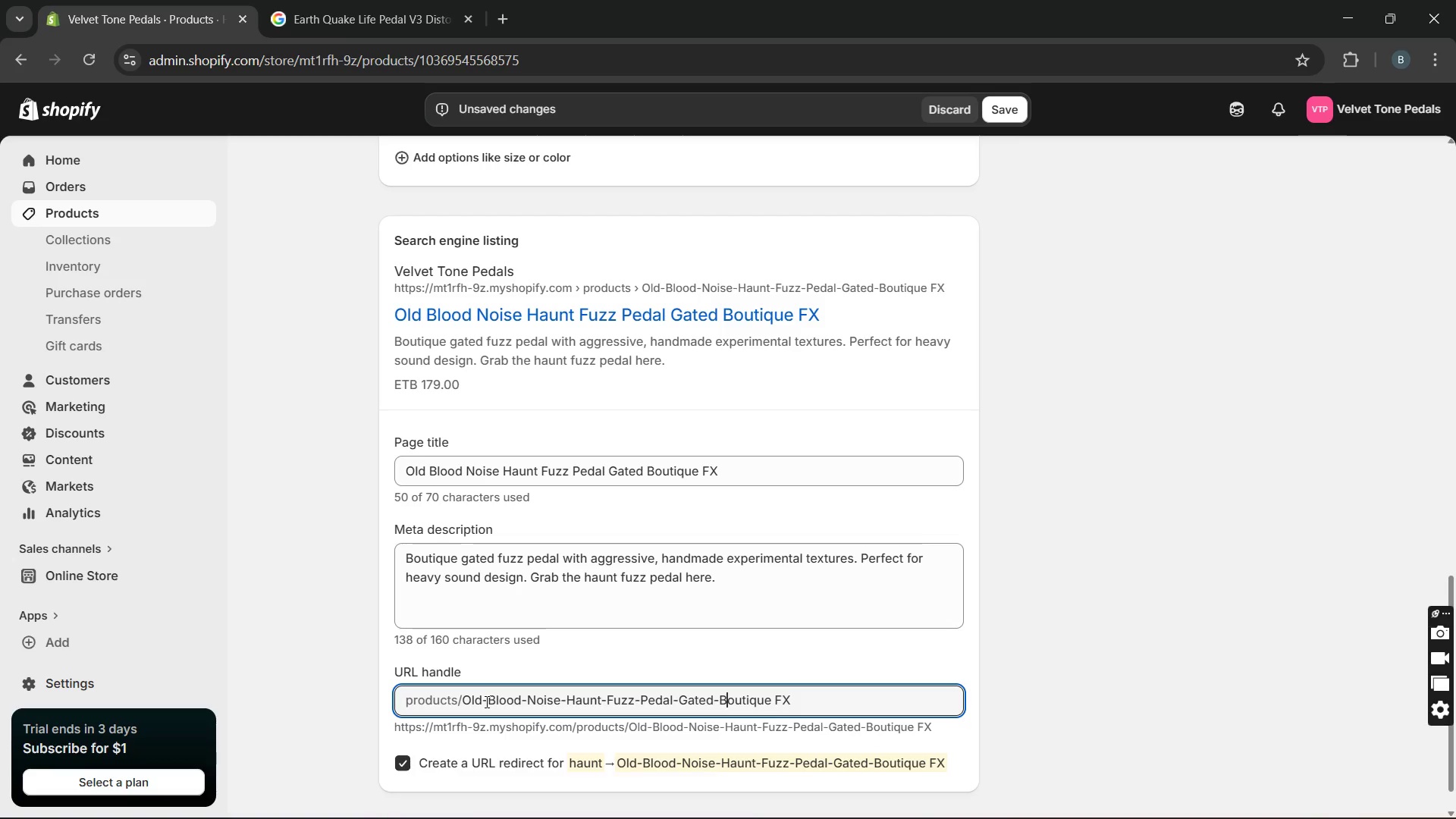 
hold_key(key=ArrowRight, duration=0.81)
 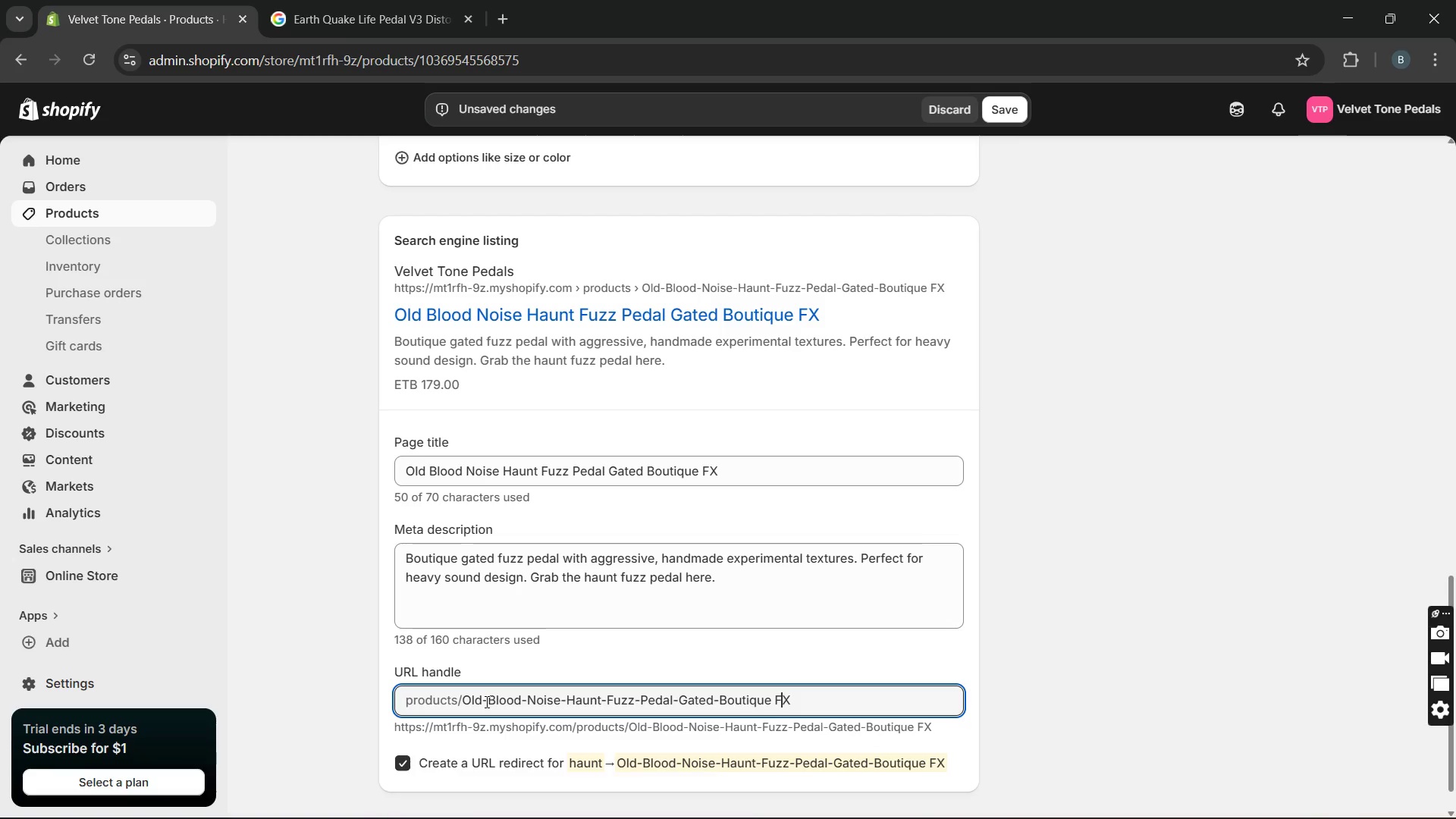 
key(ArrowLeft)
 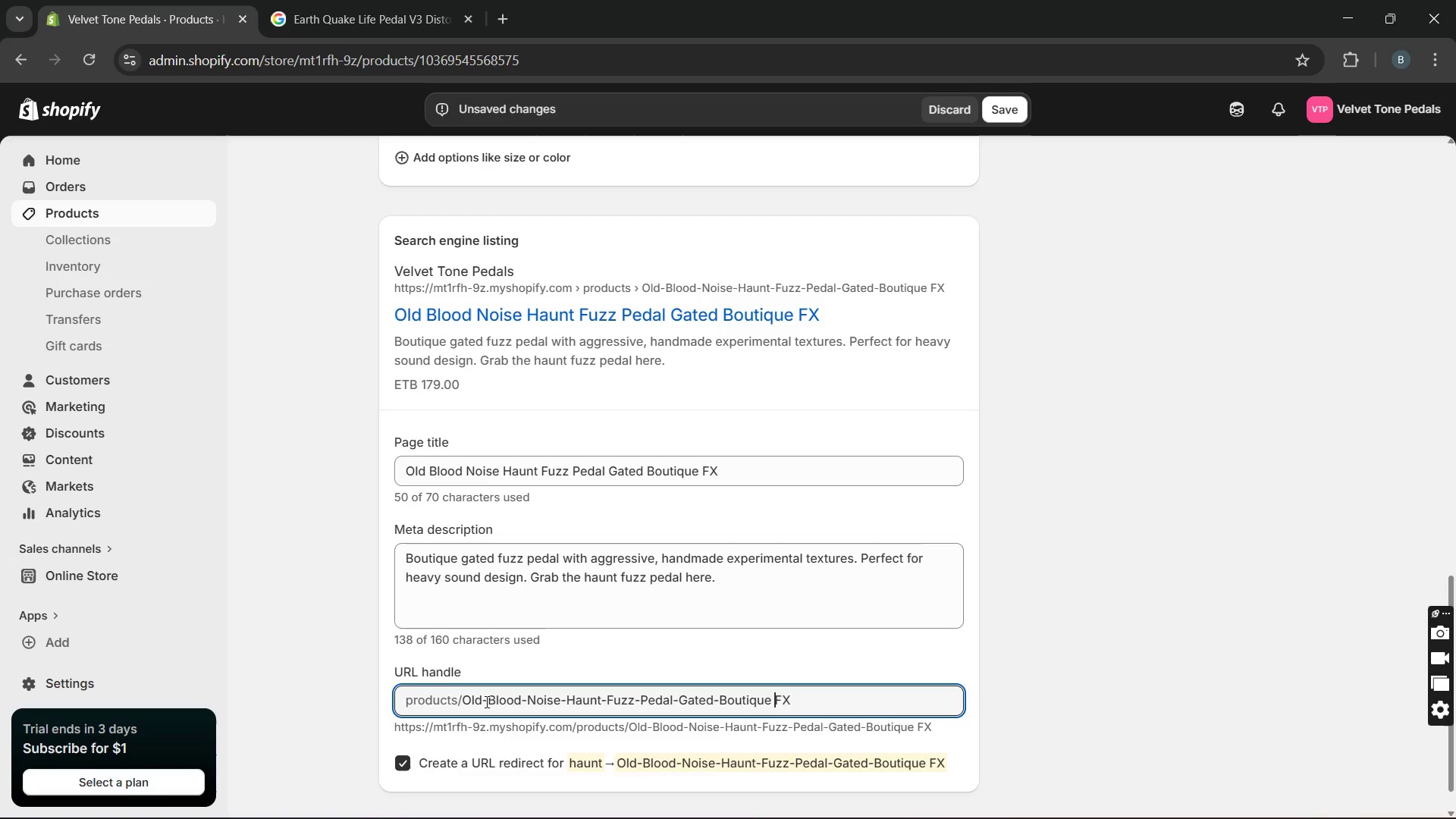 
key(ArrowLeft)
 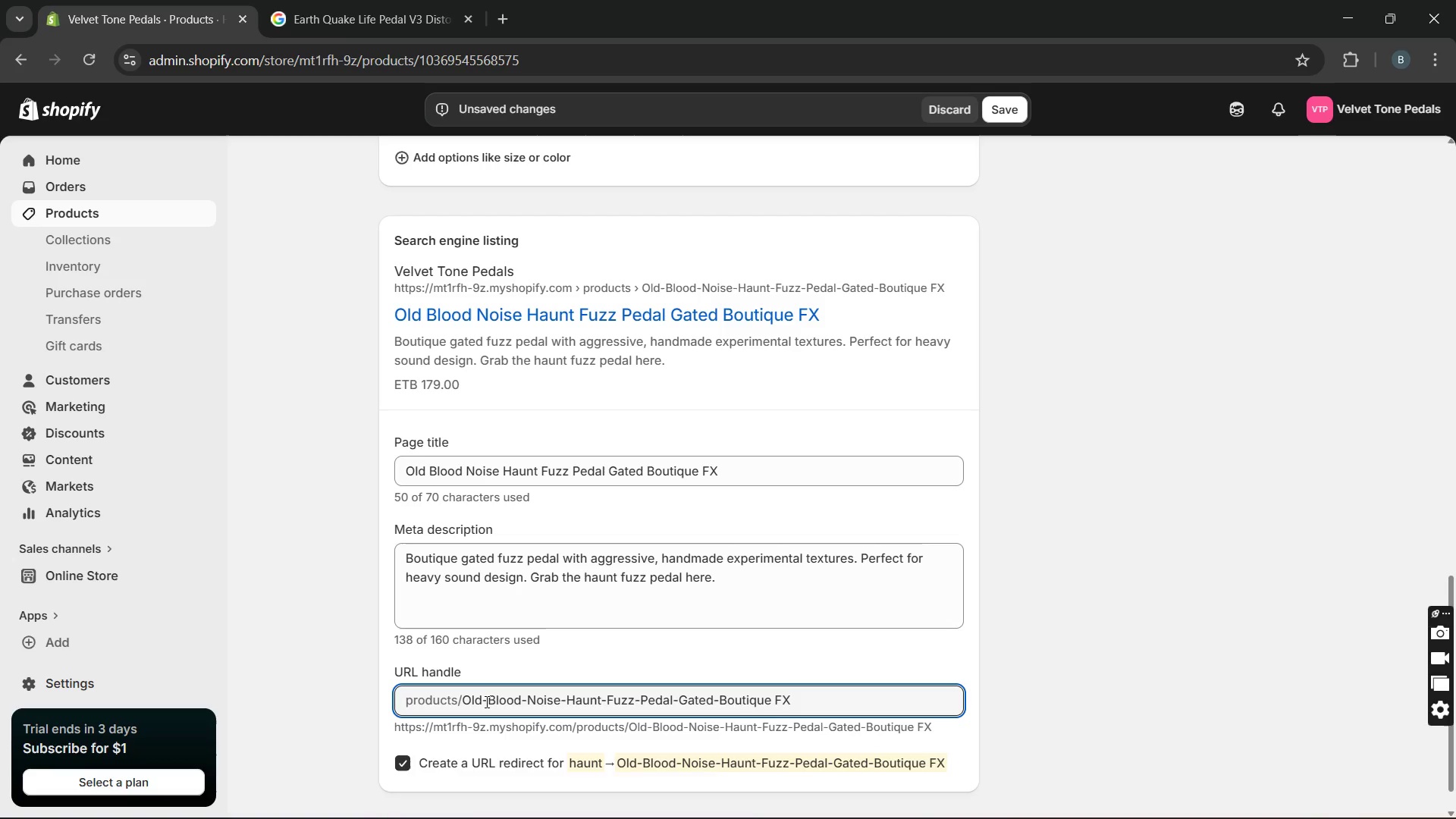 
key(Backspace)
 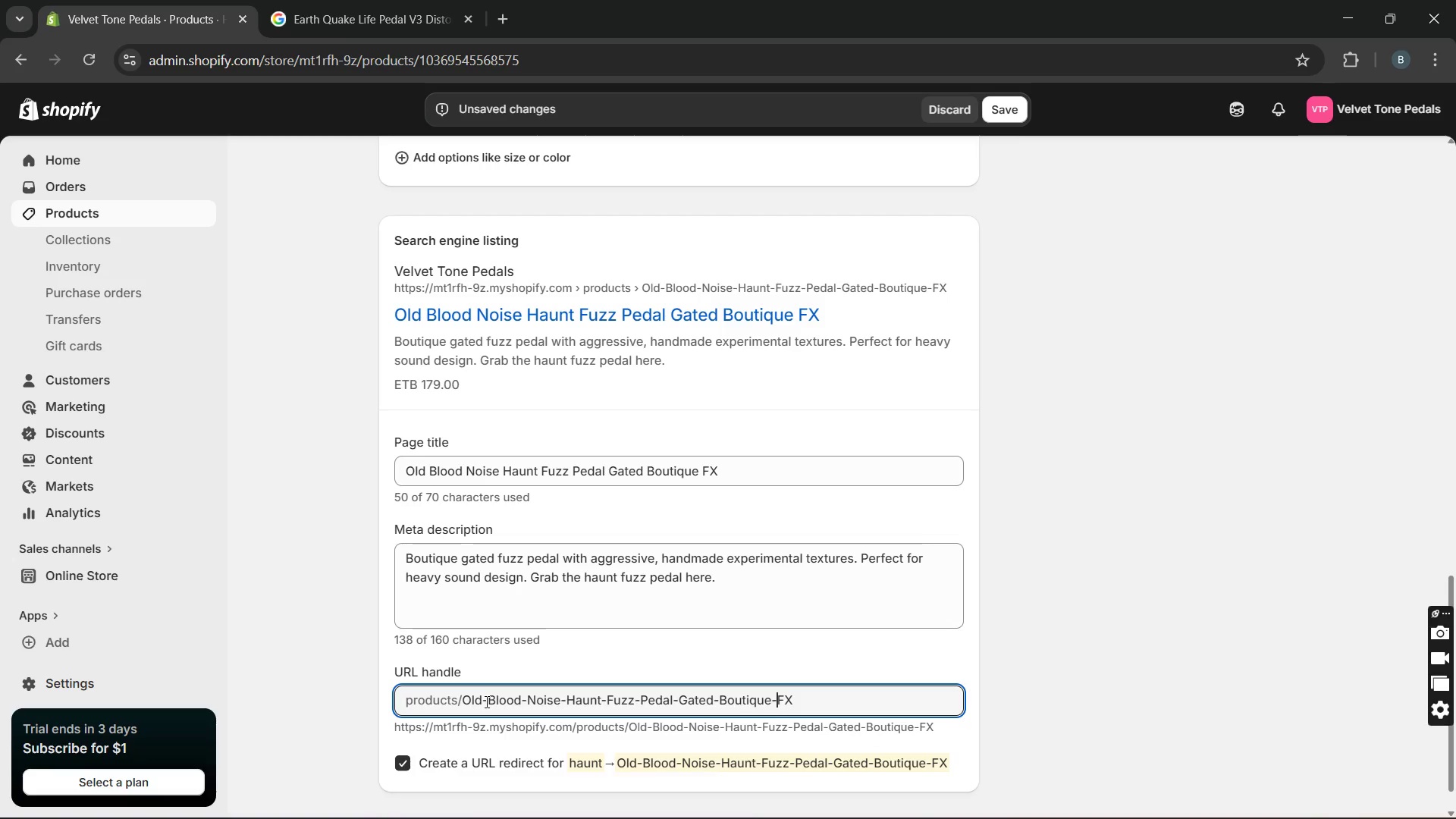 
key(Minus)
 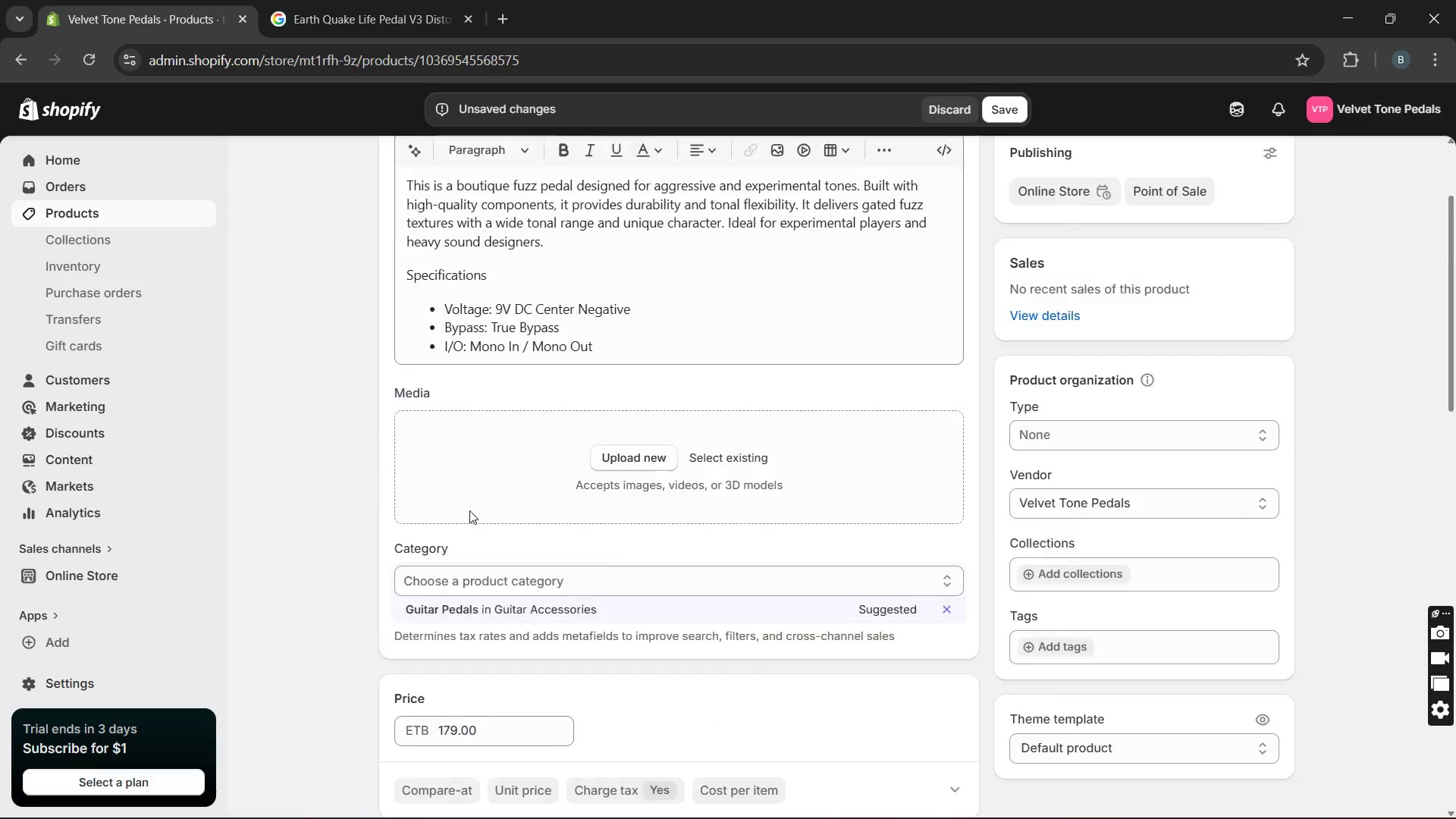 
wait(6.66)
 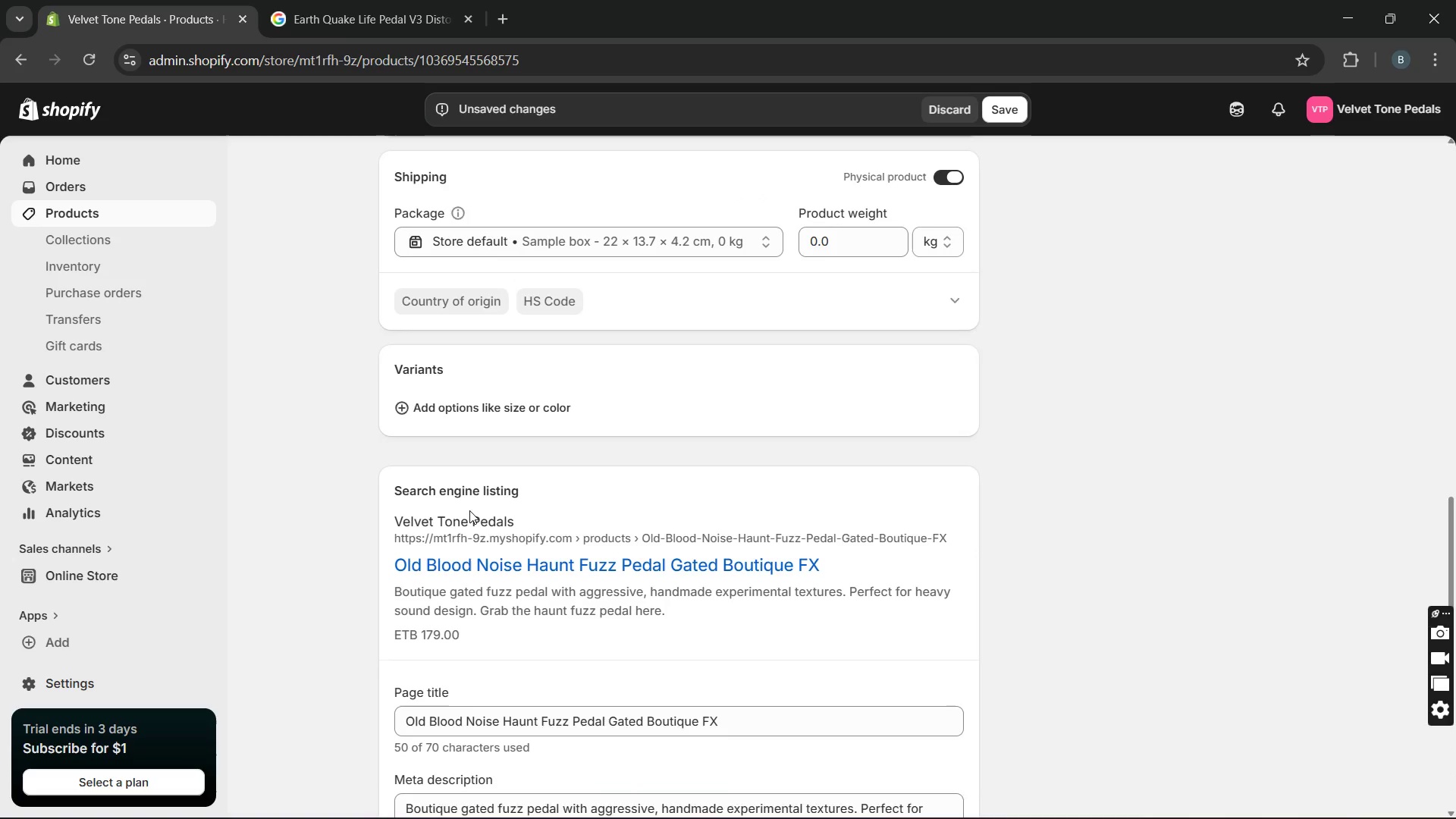 
left_click([644, 636])
 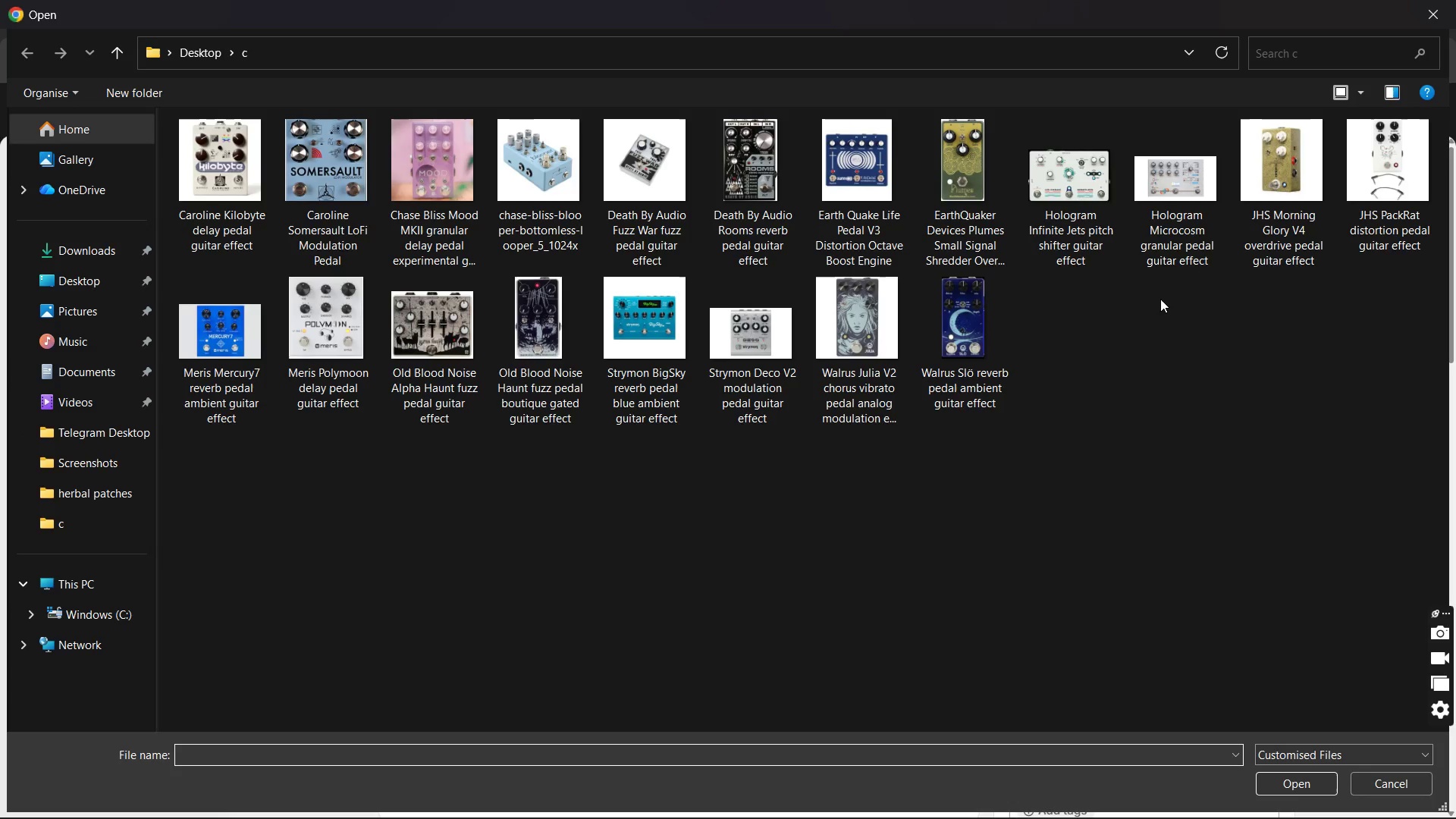 
wait(7.51)
 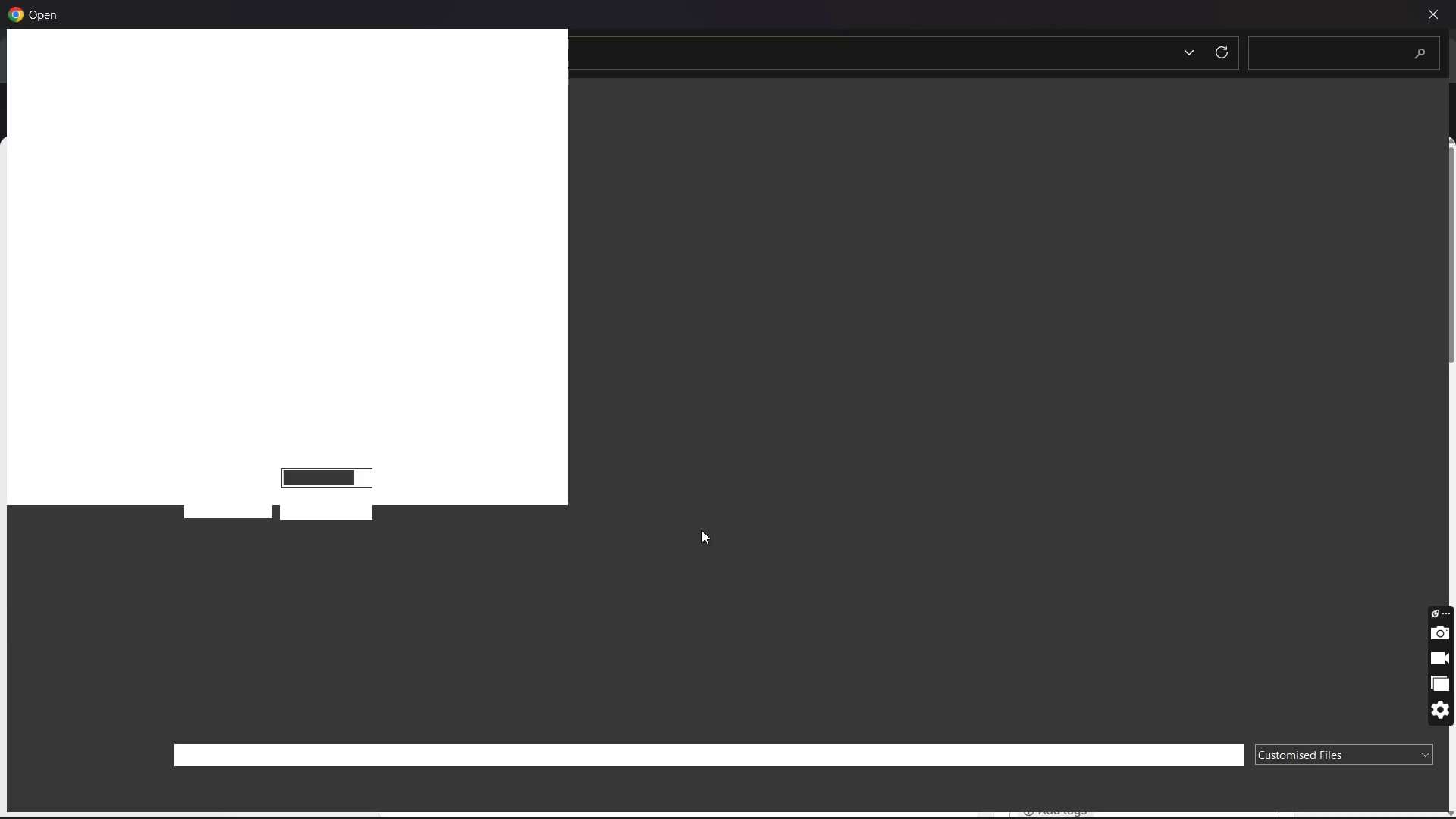 
mouse_move([557, 401])
 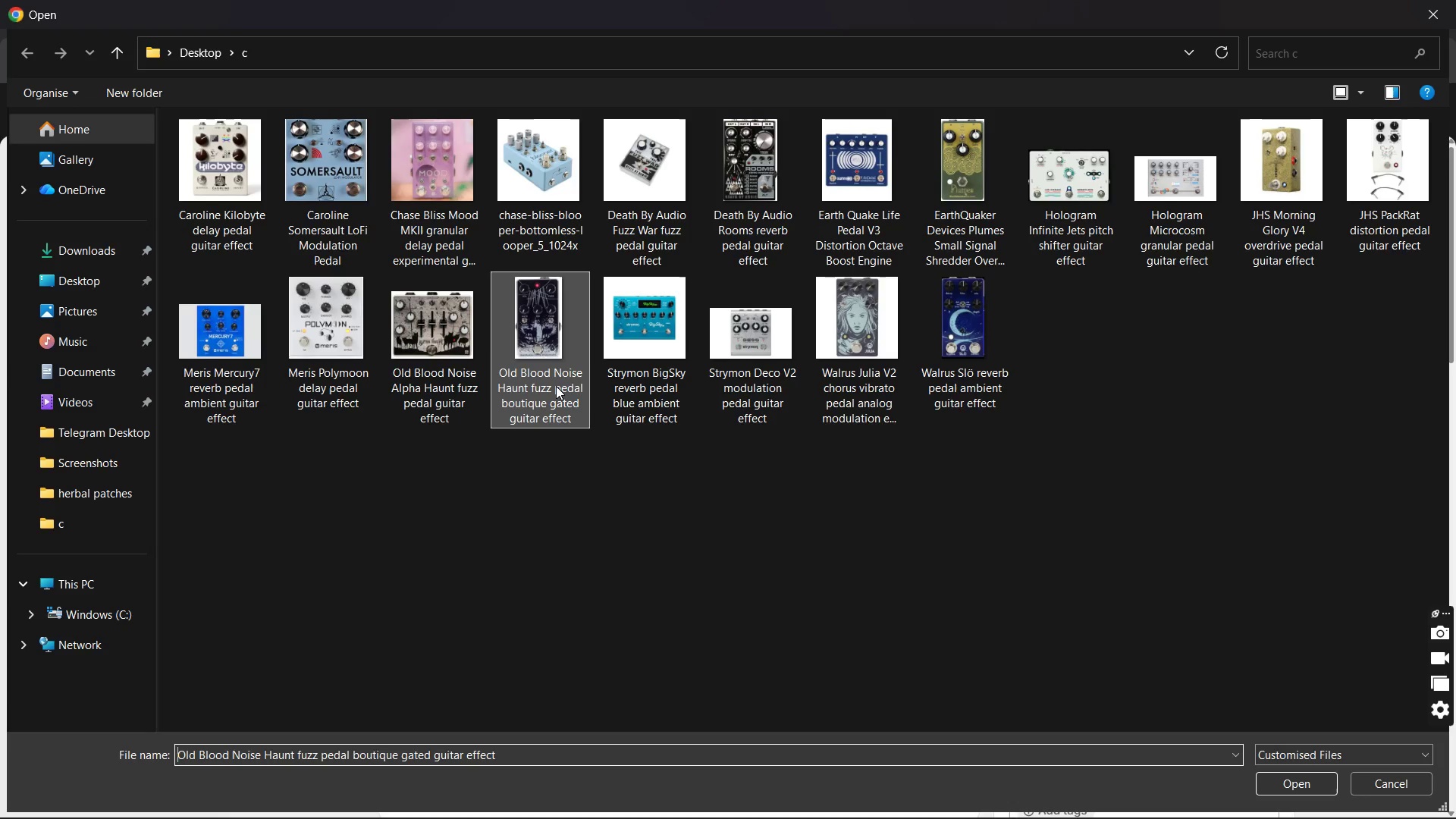 
double_click([556, 386])
 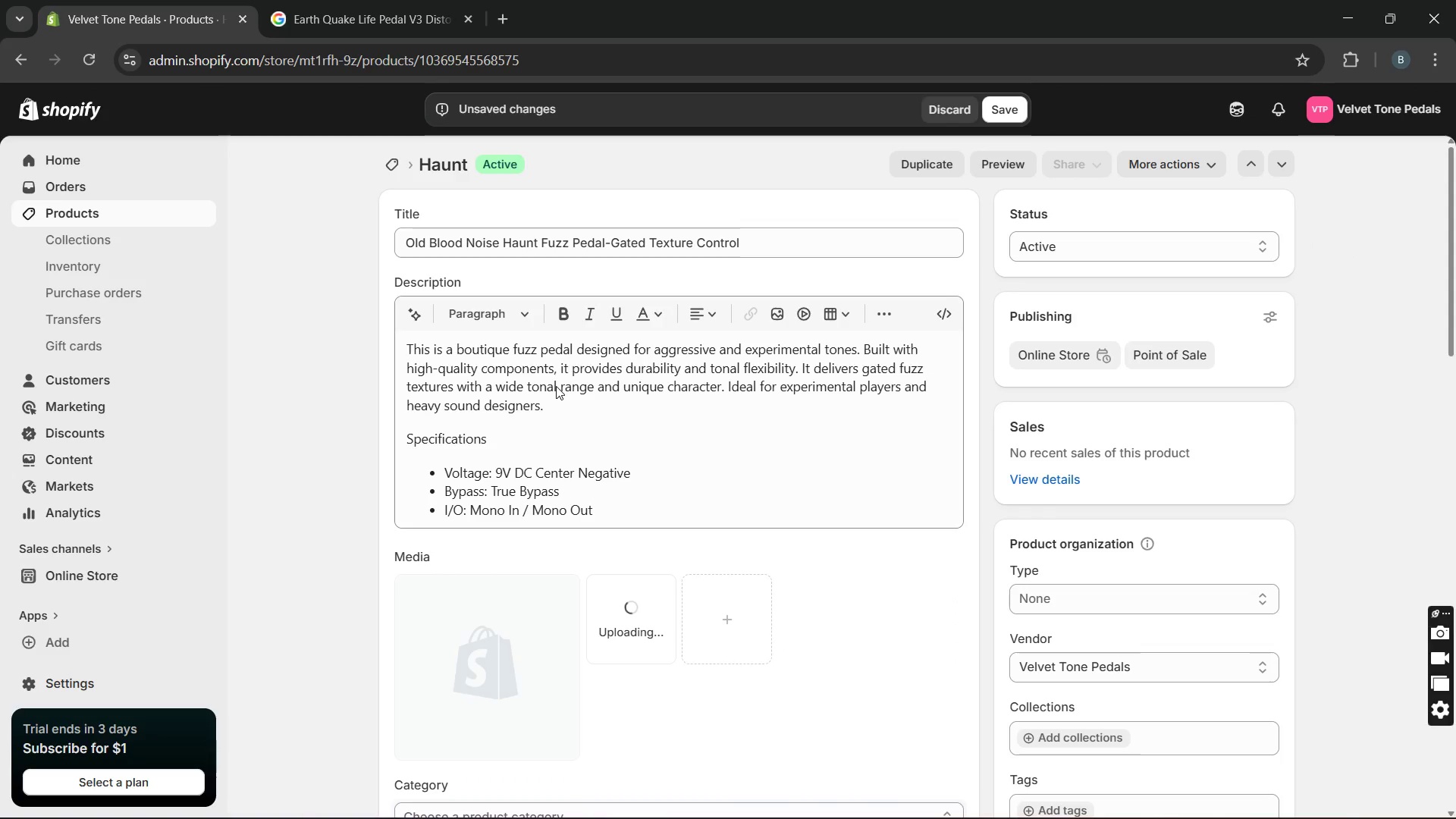 
wait(9.5)
 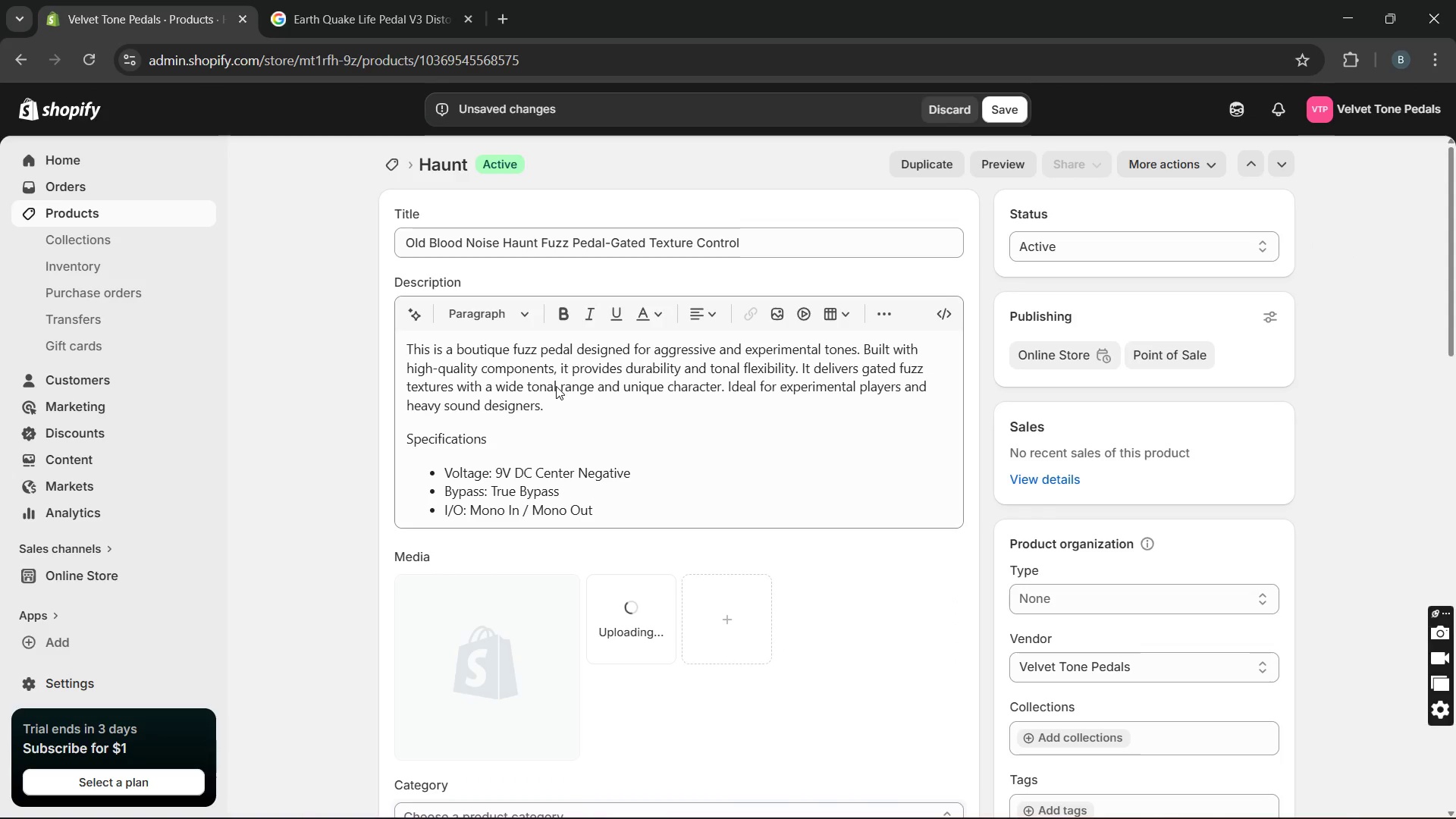 
double_click([435, 667])
 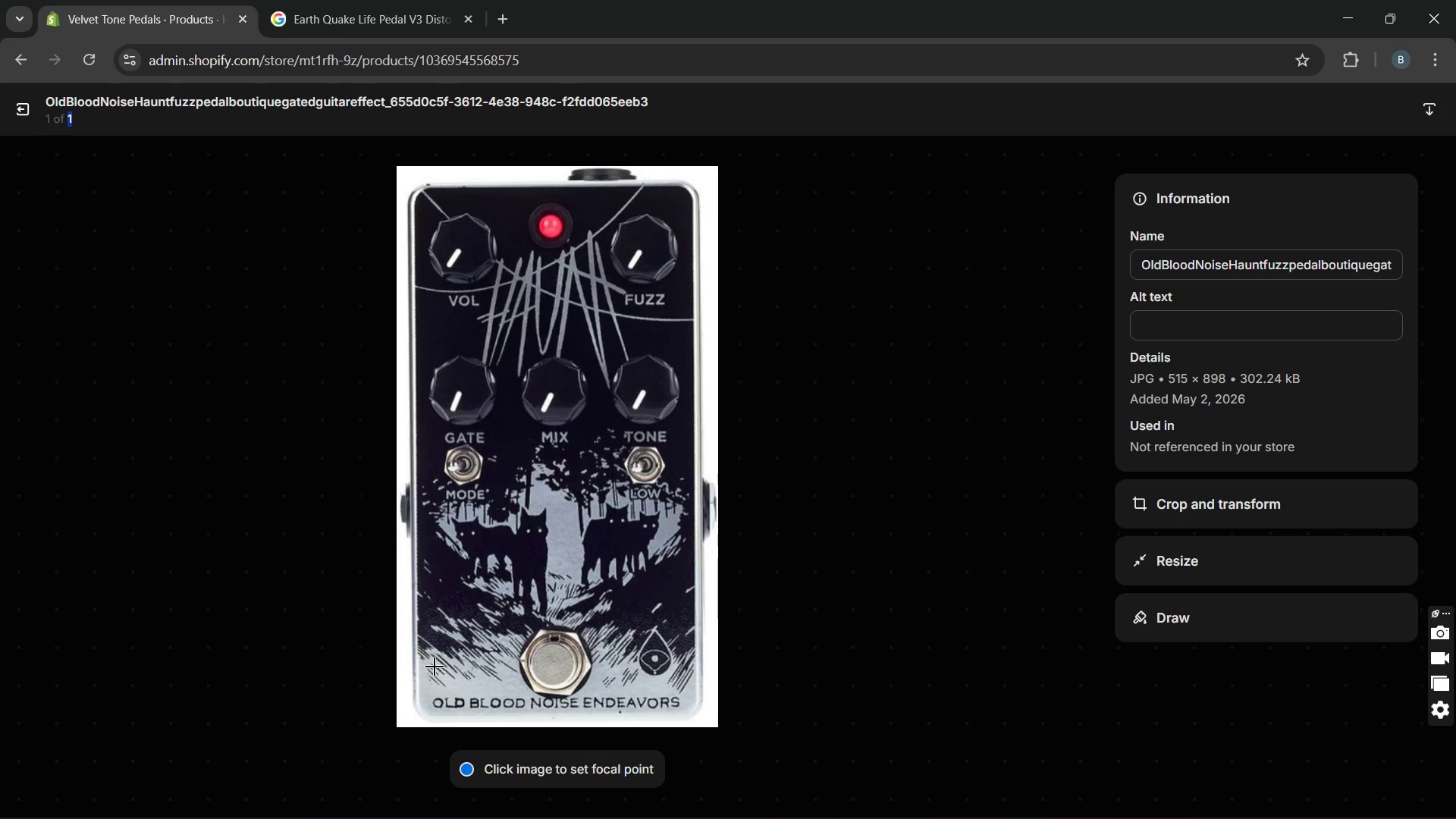 
wait(8.22)
 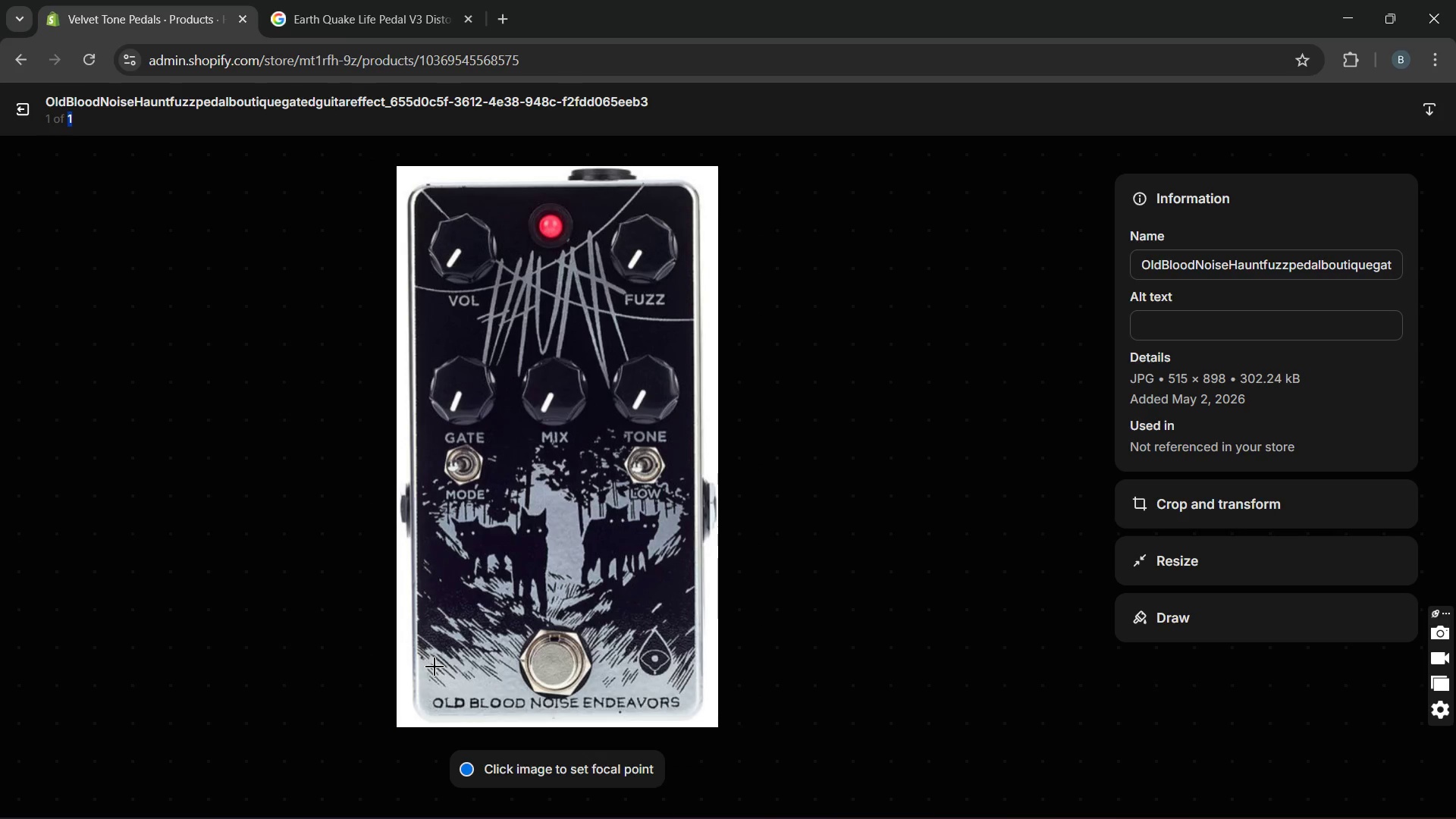 
left_click([1156, 328])
 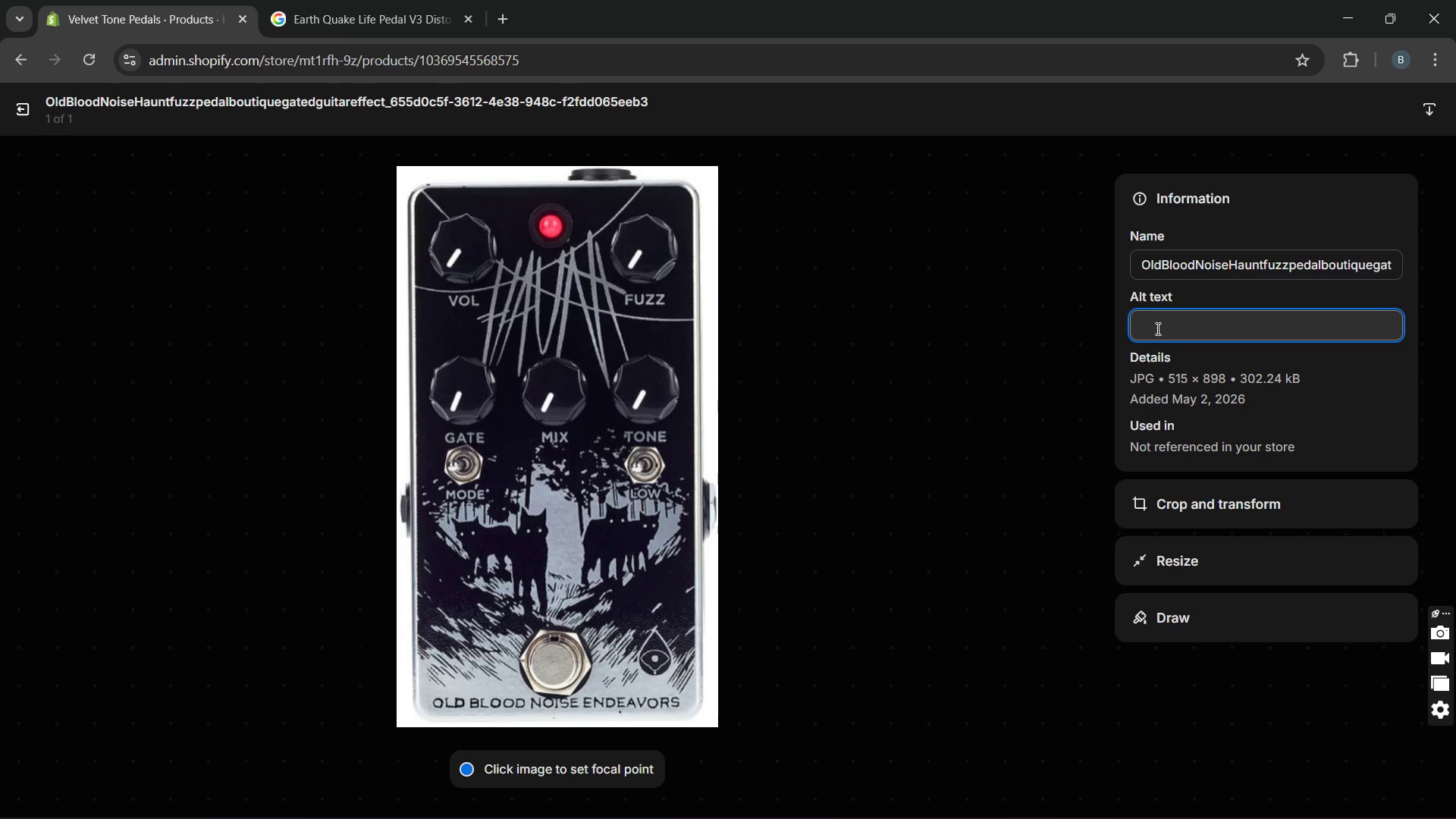 
key(Control+V)
 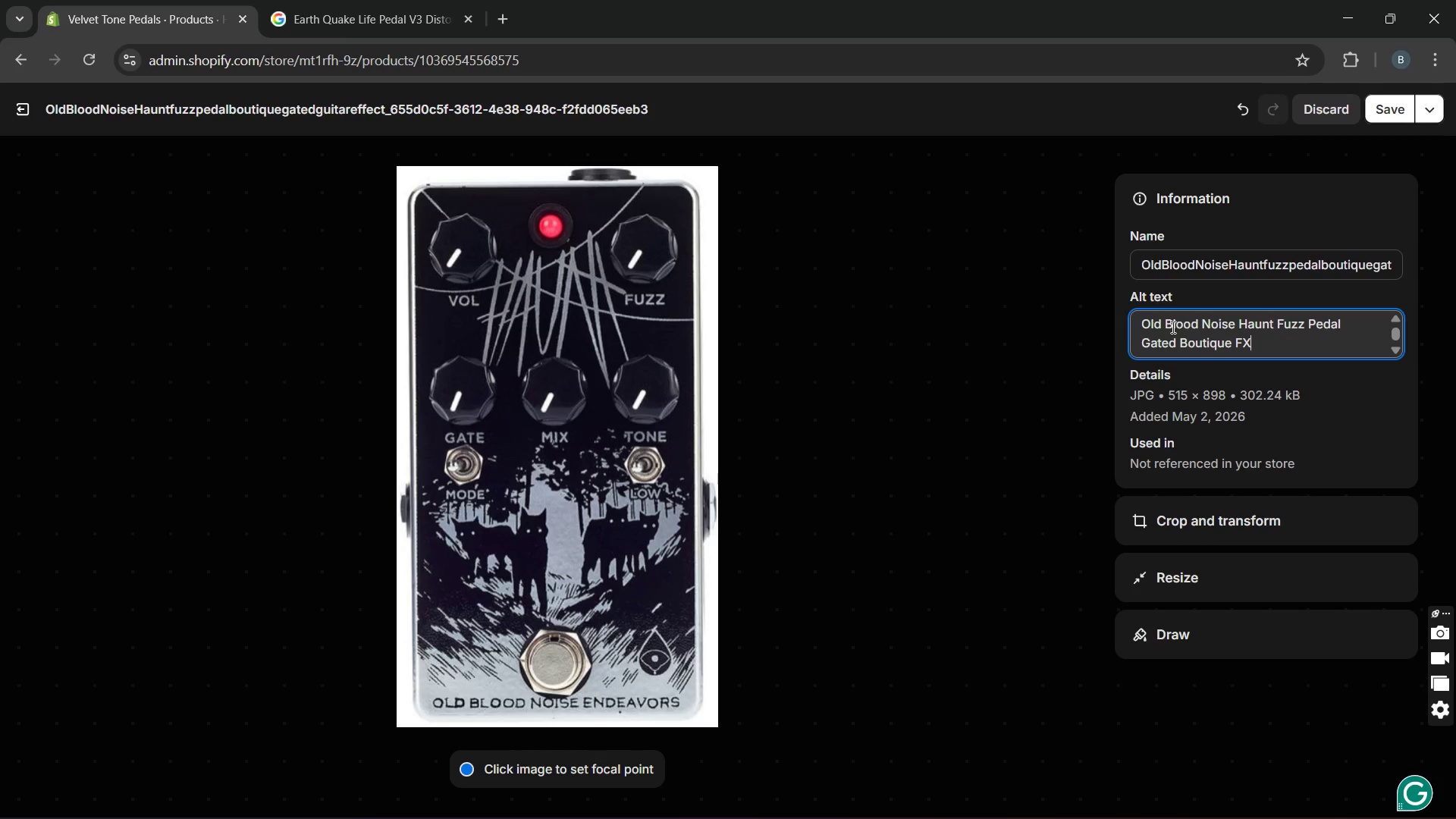 
wait(18.0)
 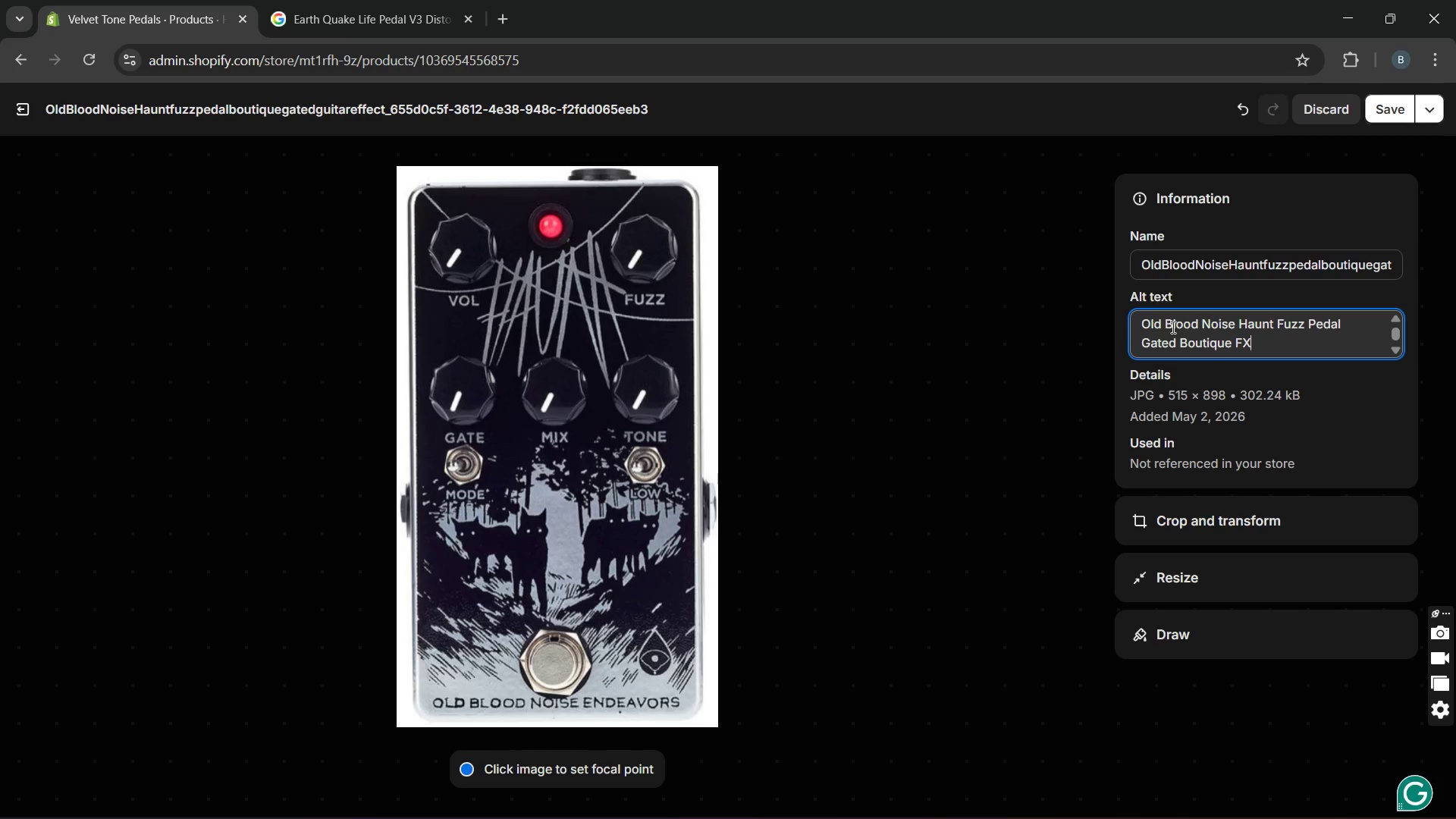 
left_click_drag(start_coordinate=[1270, 349], to_coordinate=[1178, 351])
 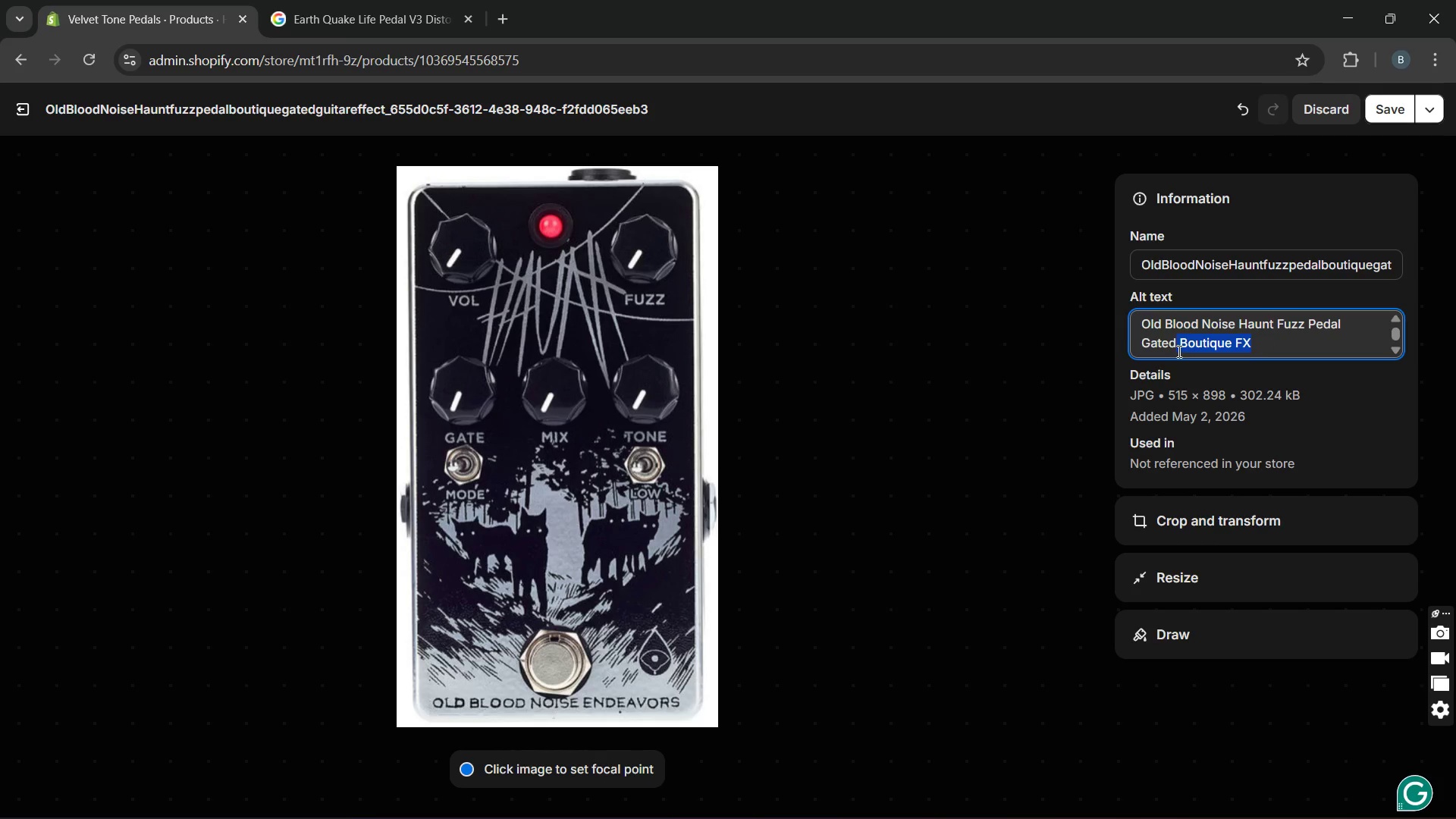 
hold_key(key=G, duration=0.31)
 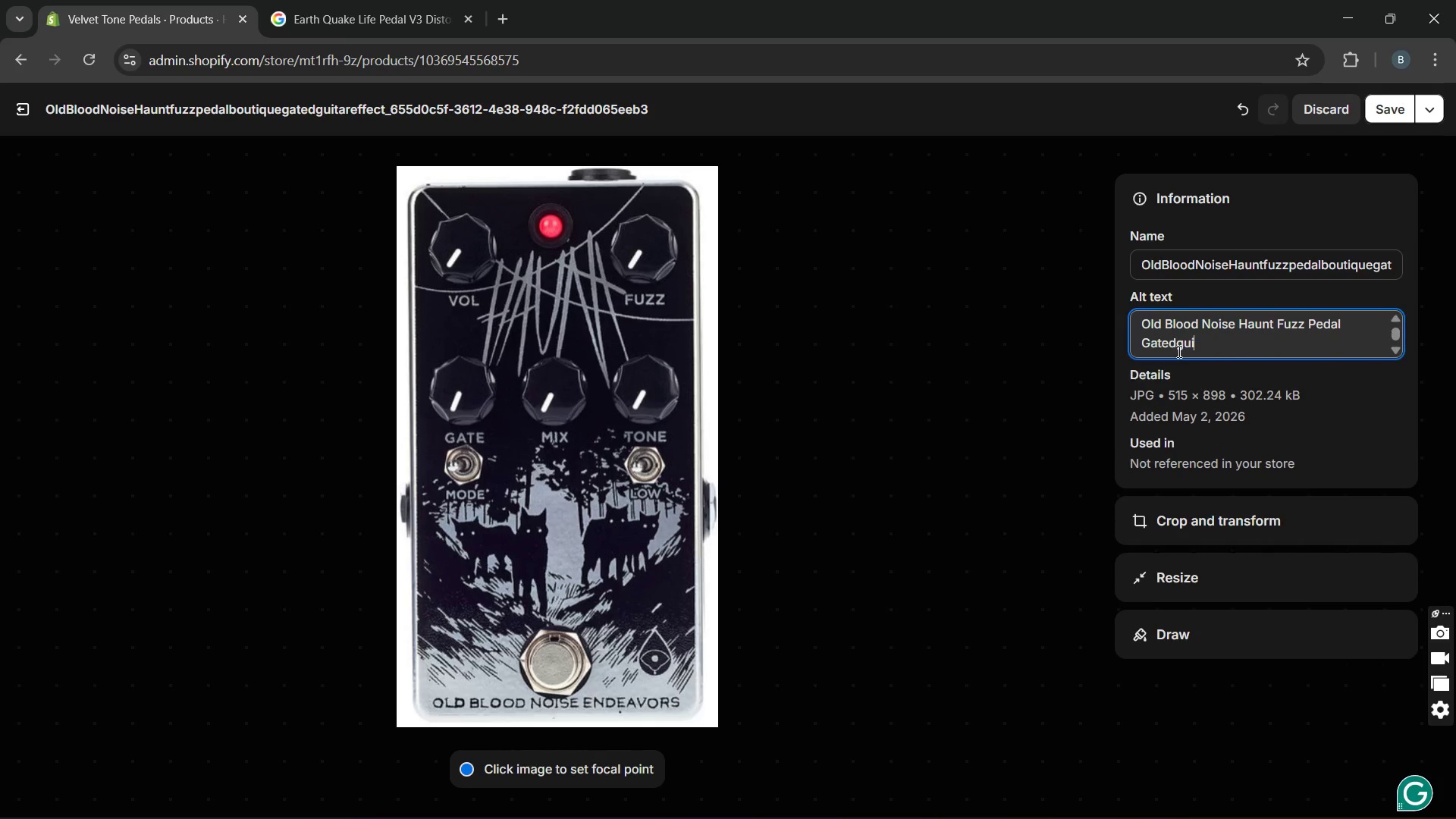 
type(itar e)
key(Backspace)
type(Effect)
 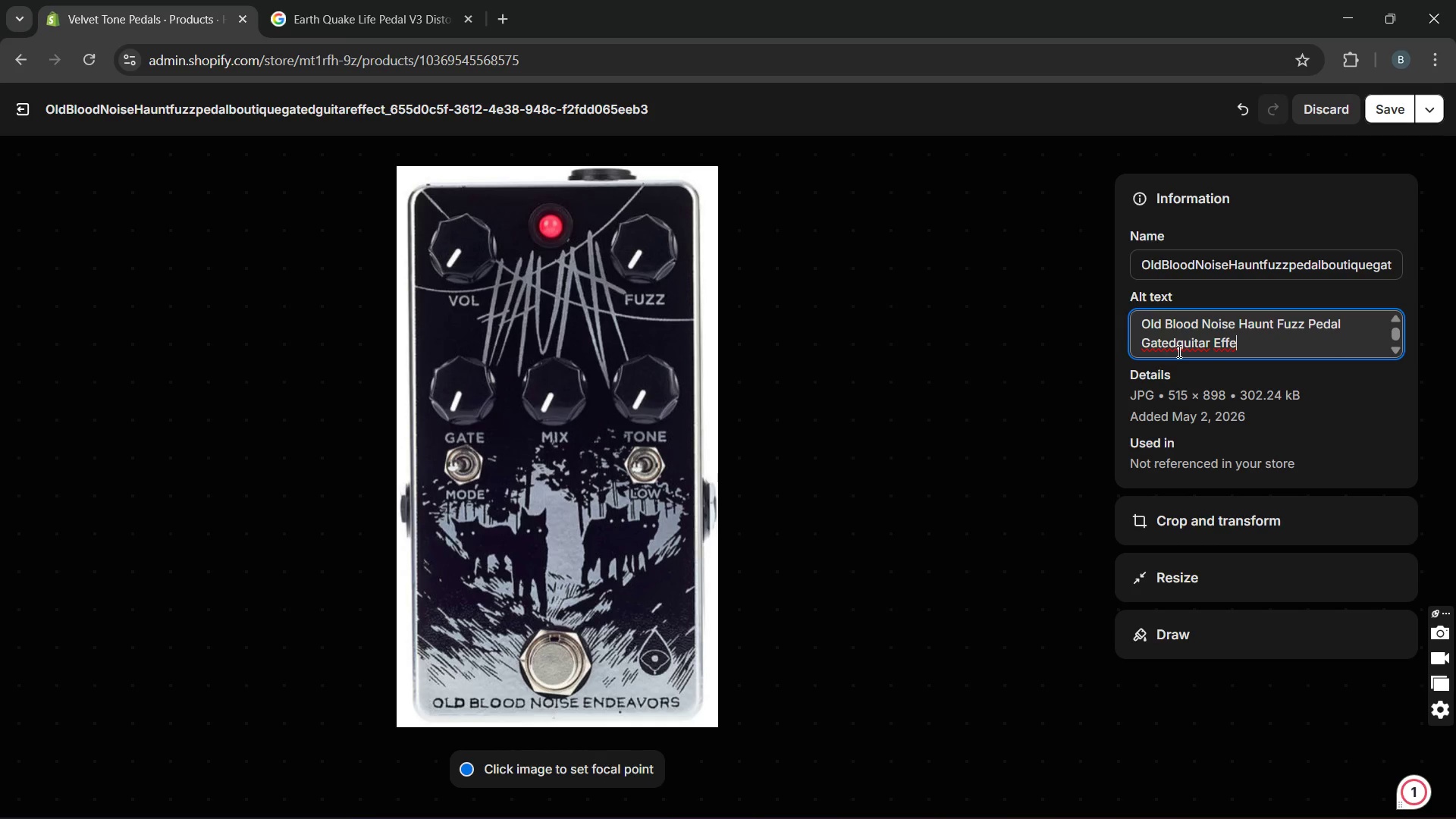 
key(ArrowLeft)
 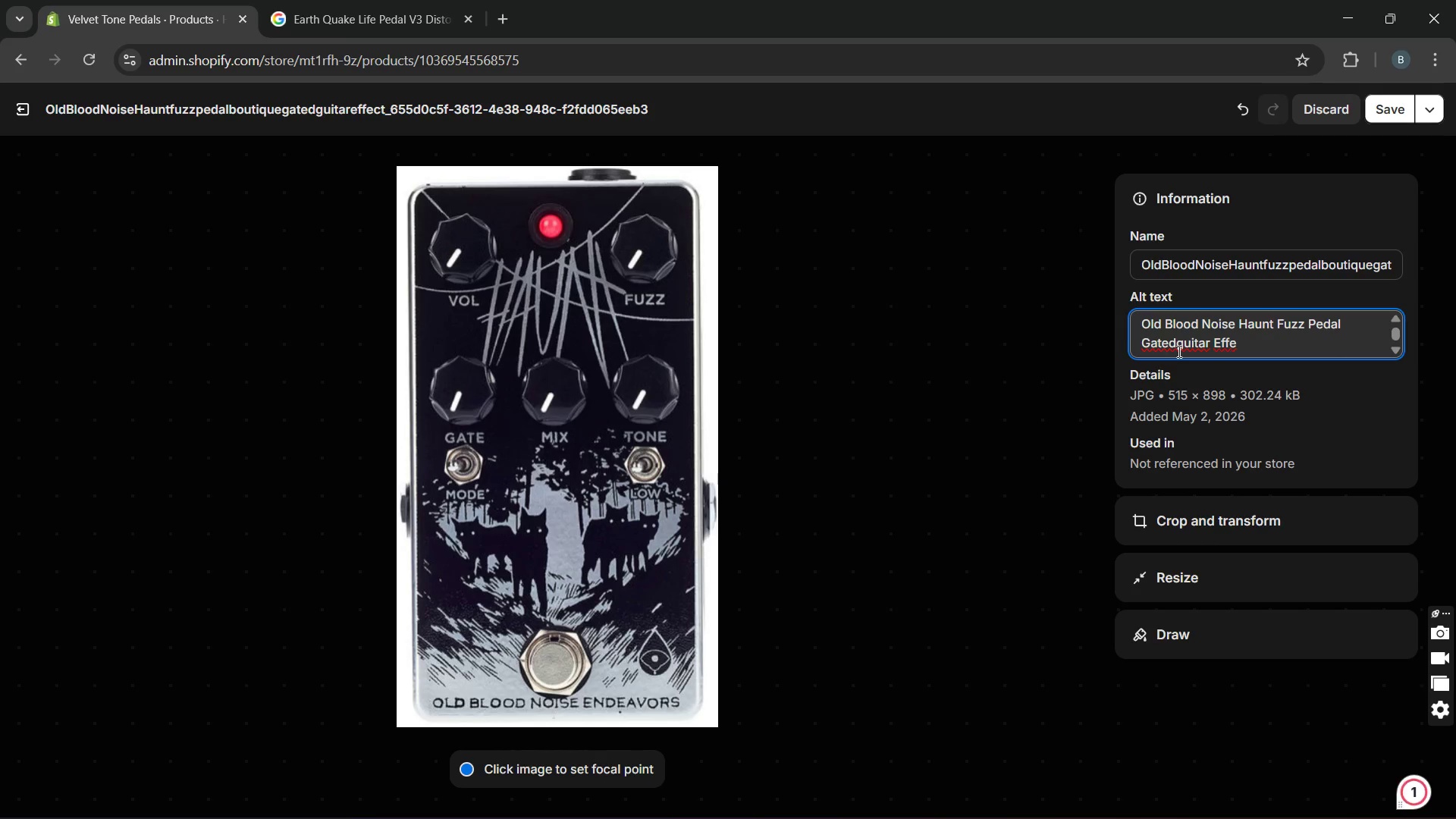 
key(ArrowLeft)
 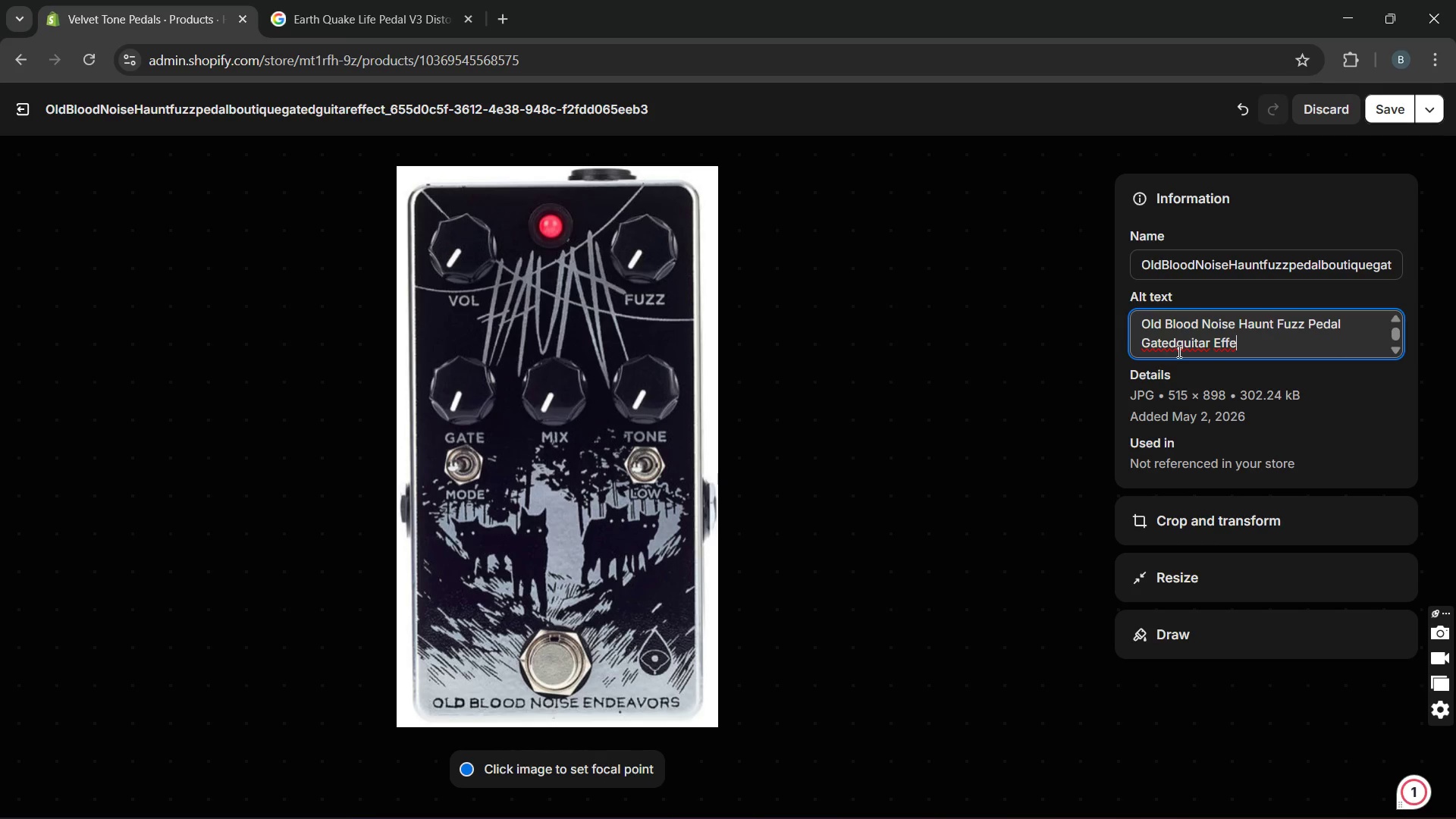 
key(ArrowLeft)
 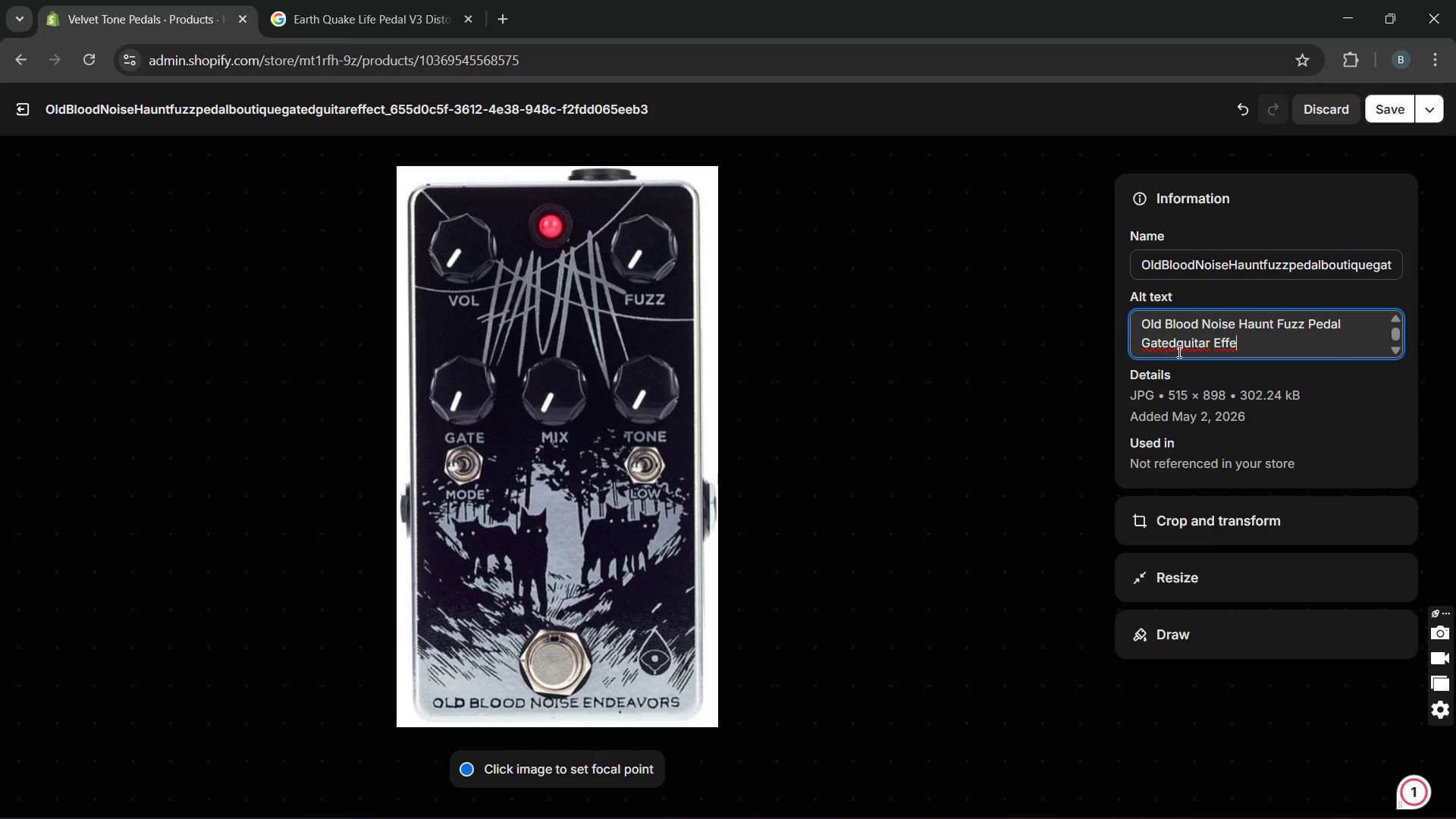 
key(ArrowLeft)
 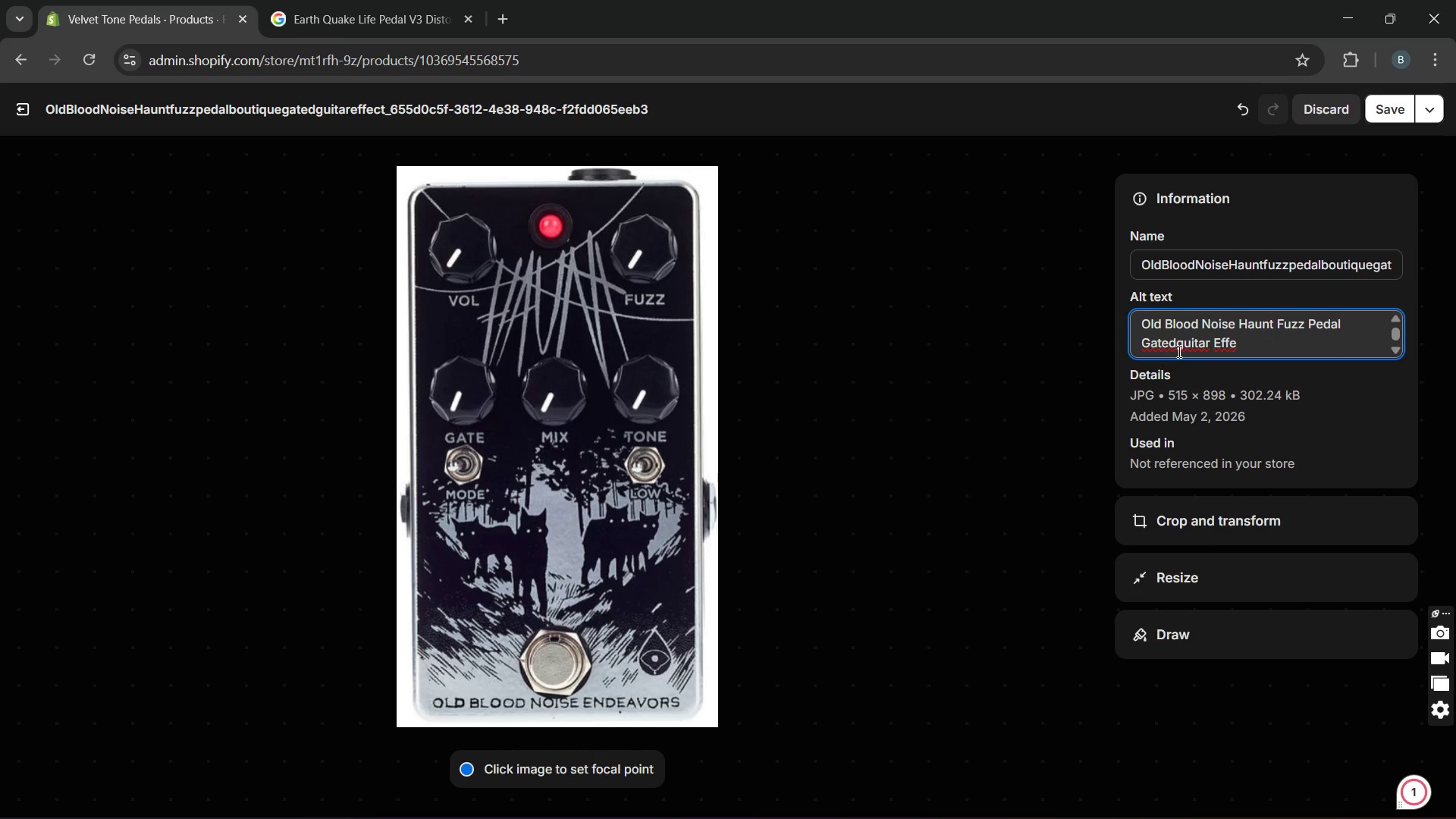 
key(ArrowLeft)
 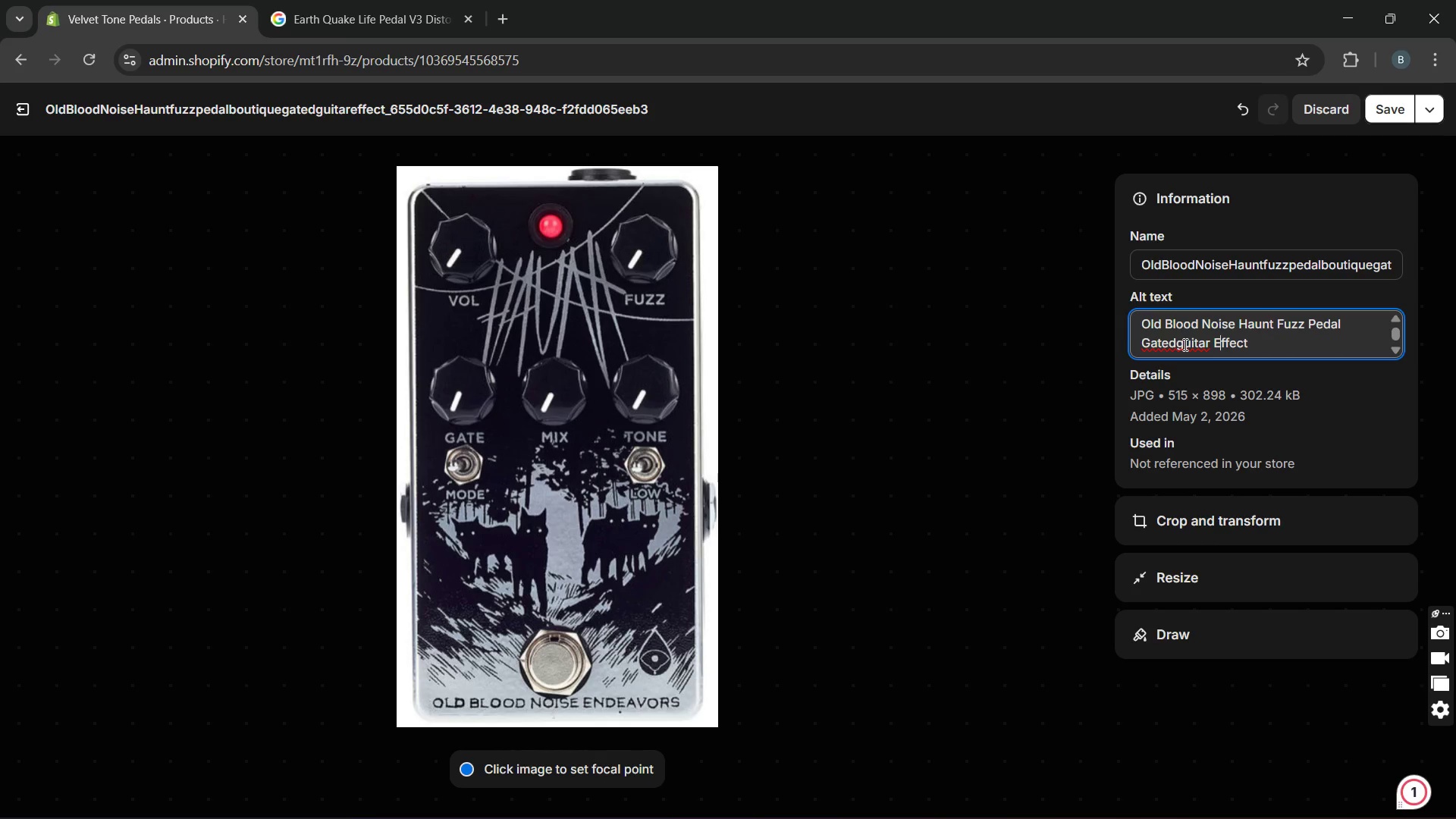 
left_click([1179, 344])
 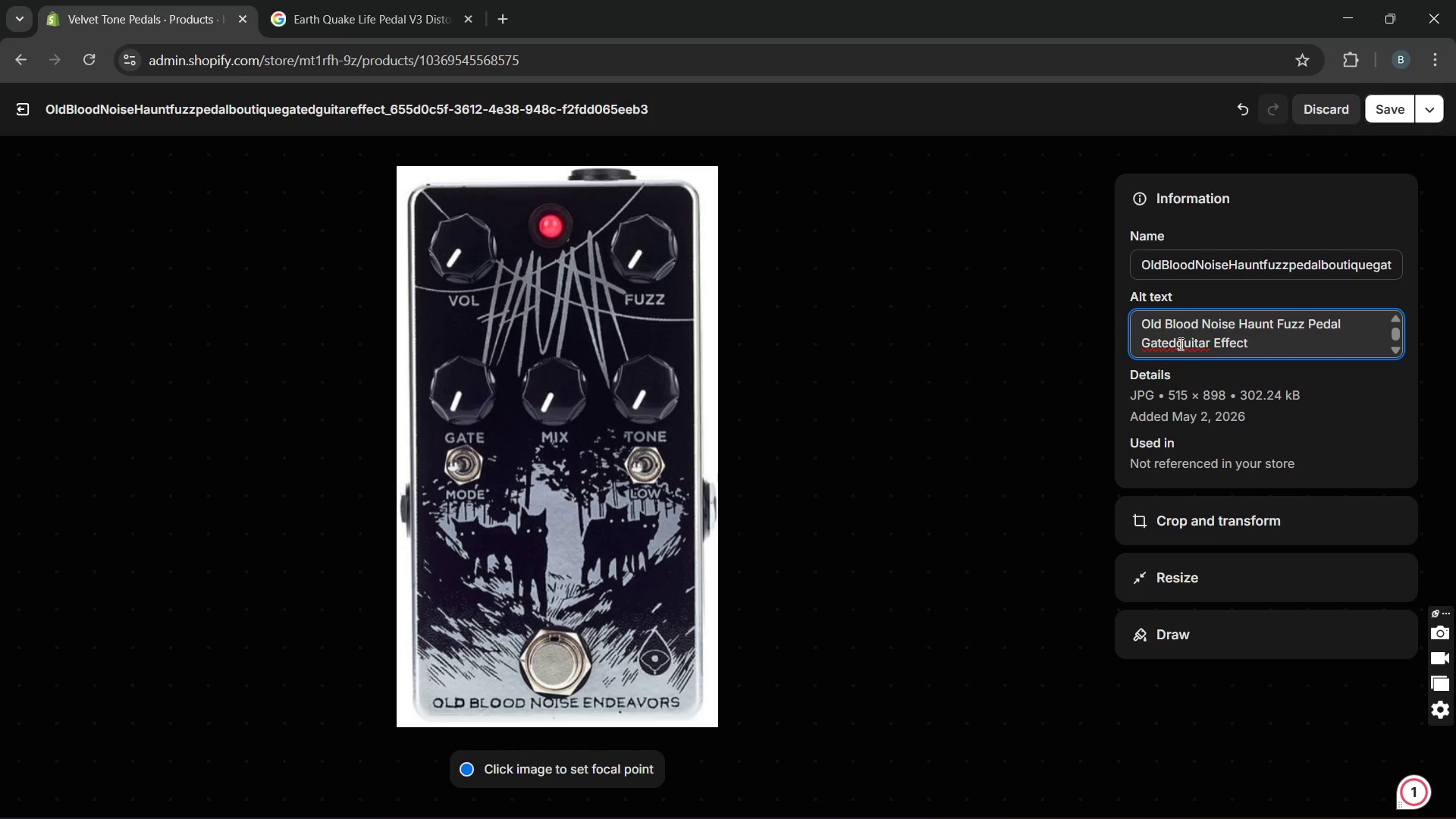 
key(ArrowRight)
 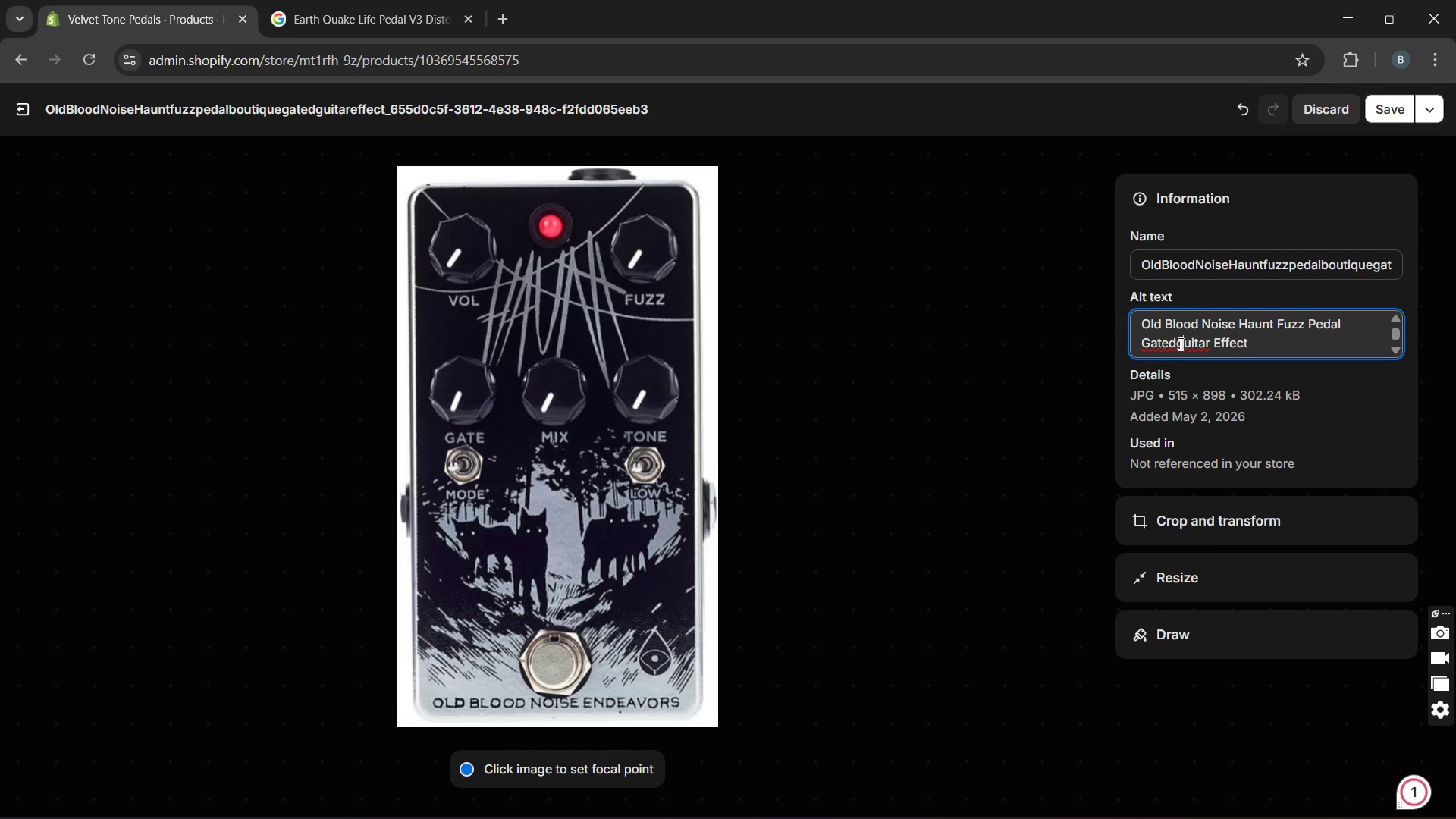 
key(Backspace)
 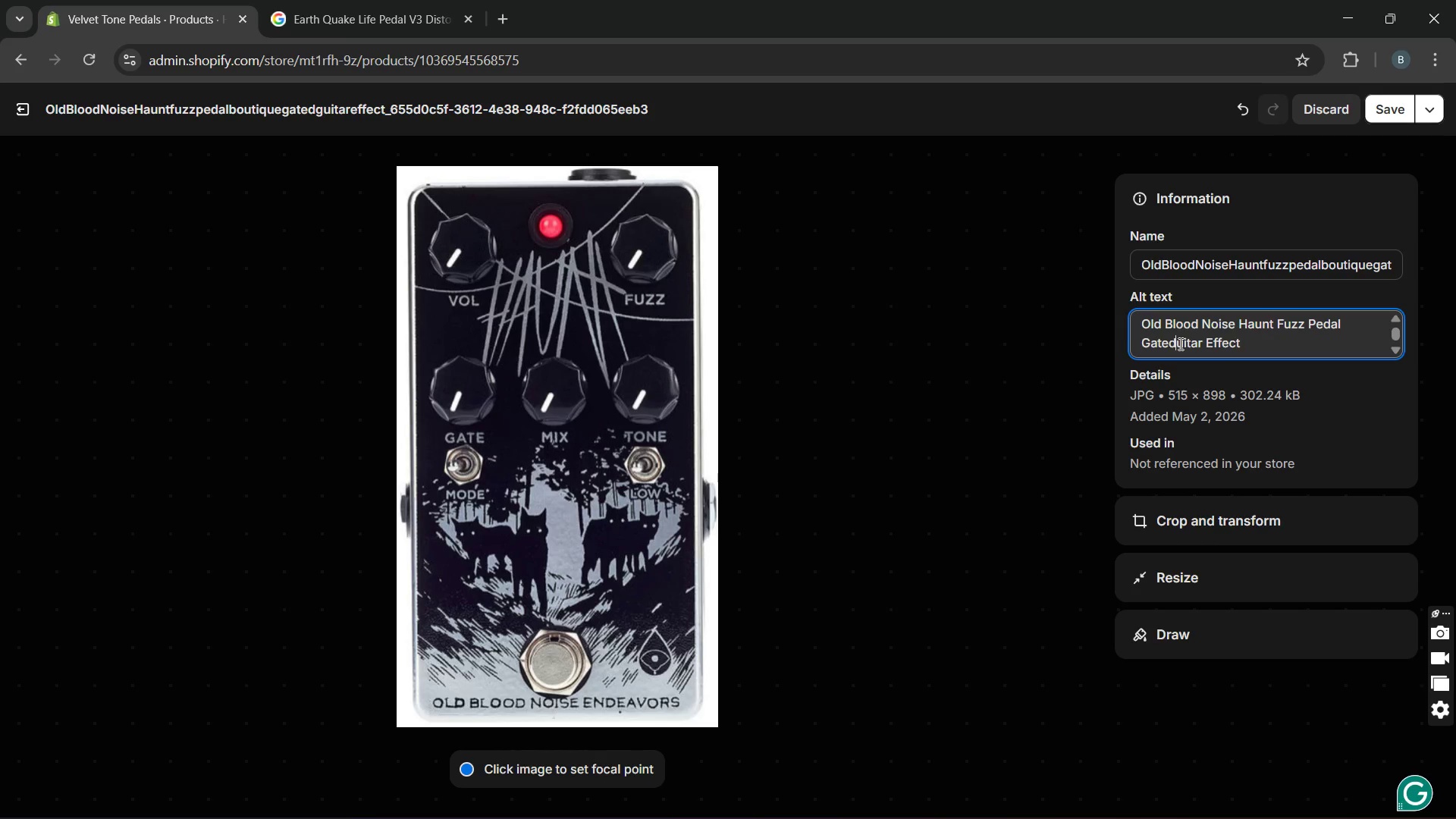 
key(CapsLock)
 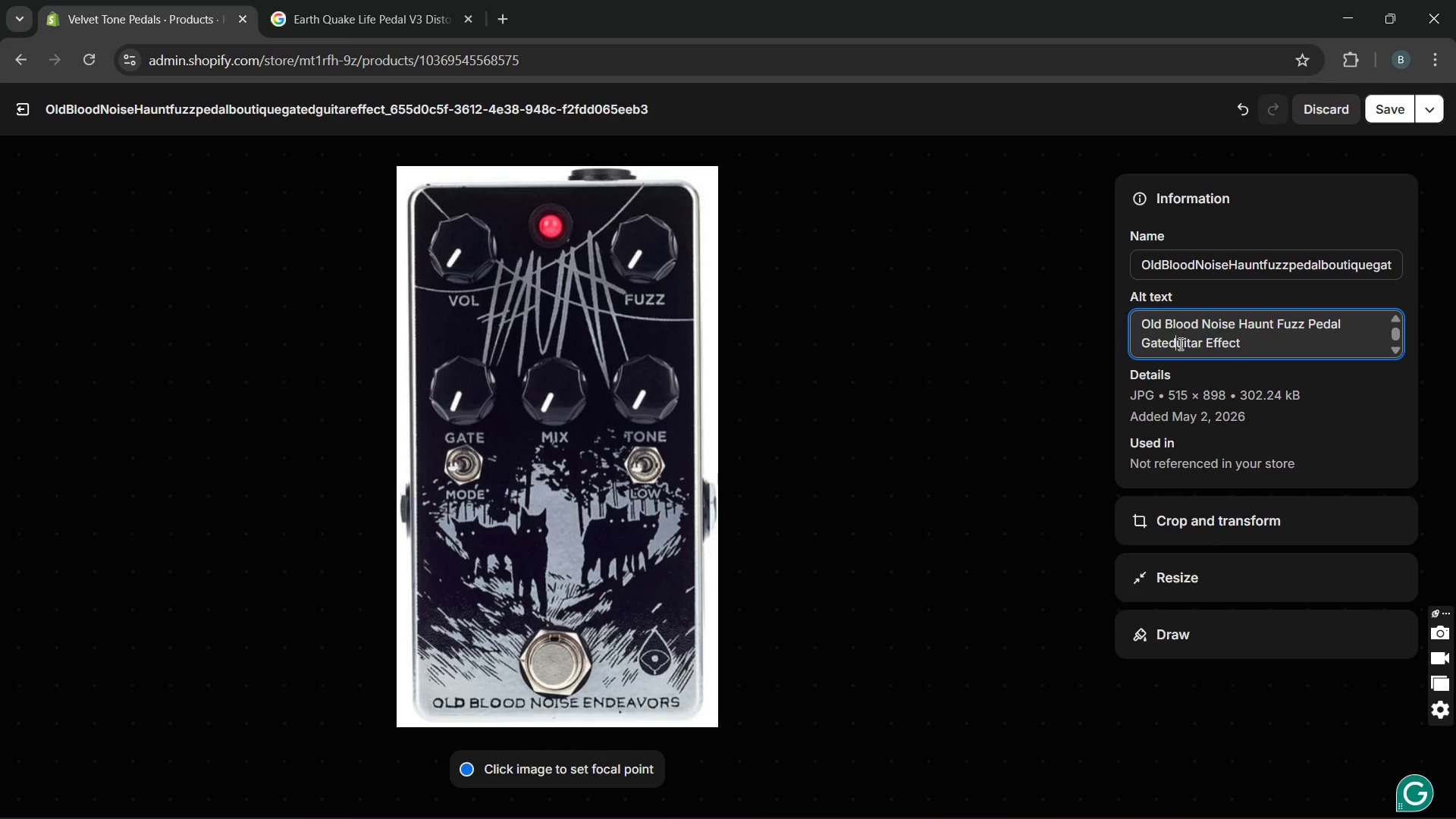 
key(G)
 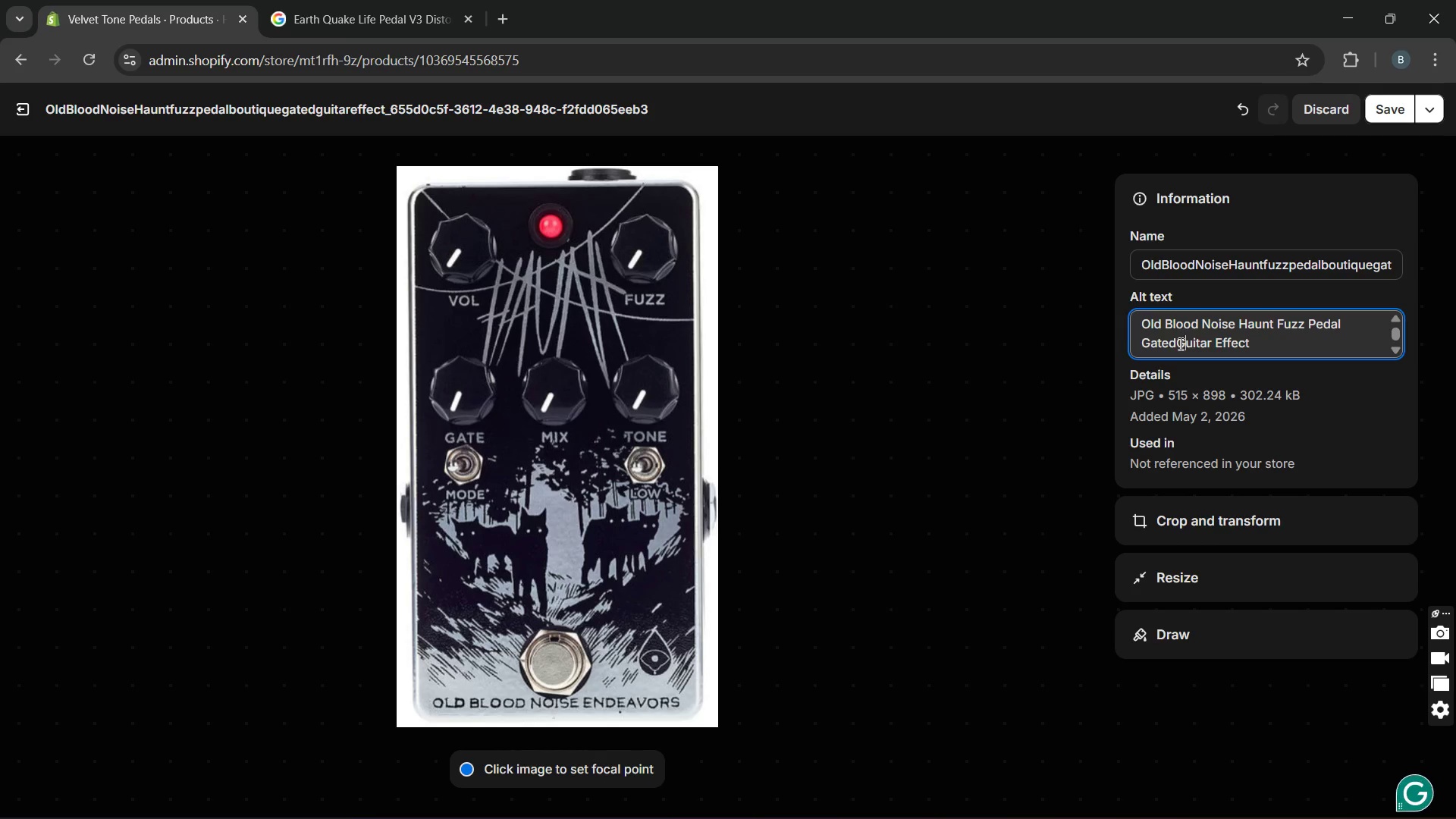 
key(ArrowLeft)
 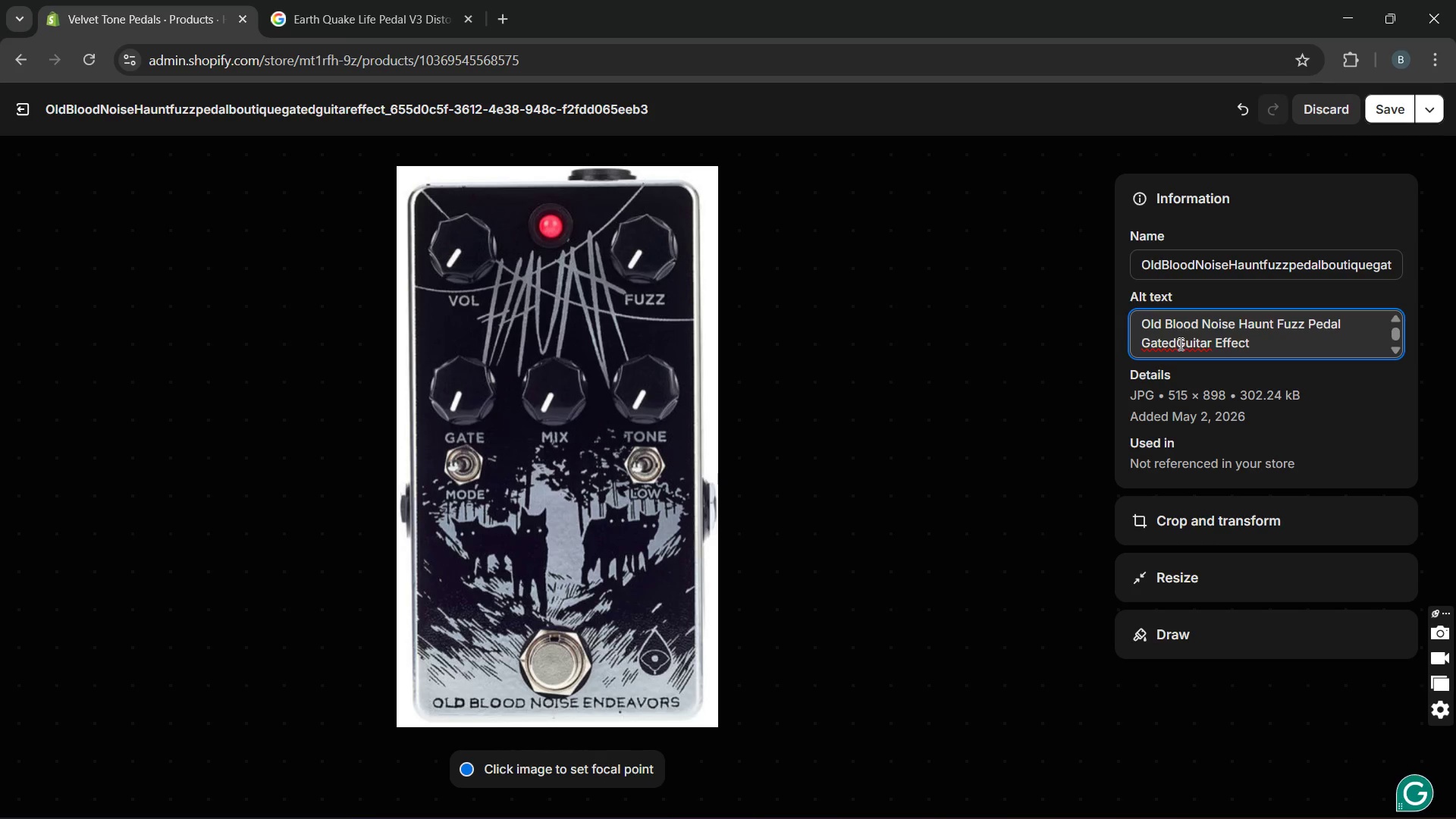 
key(Space)
 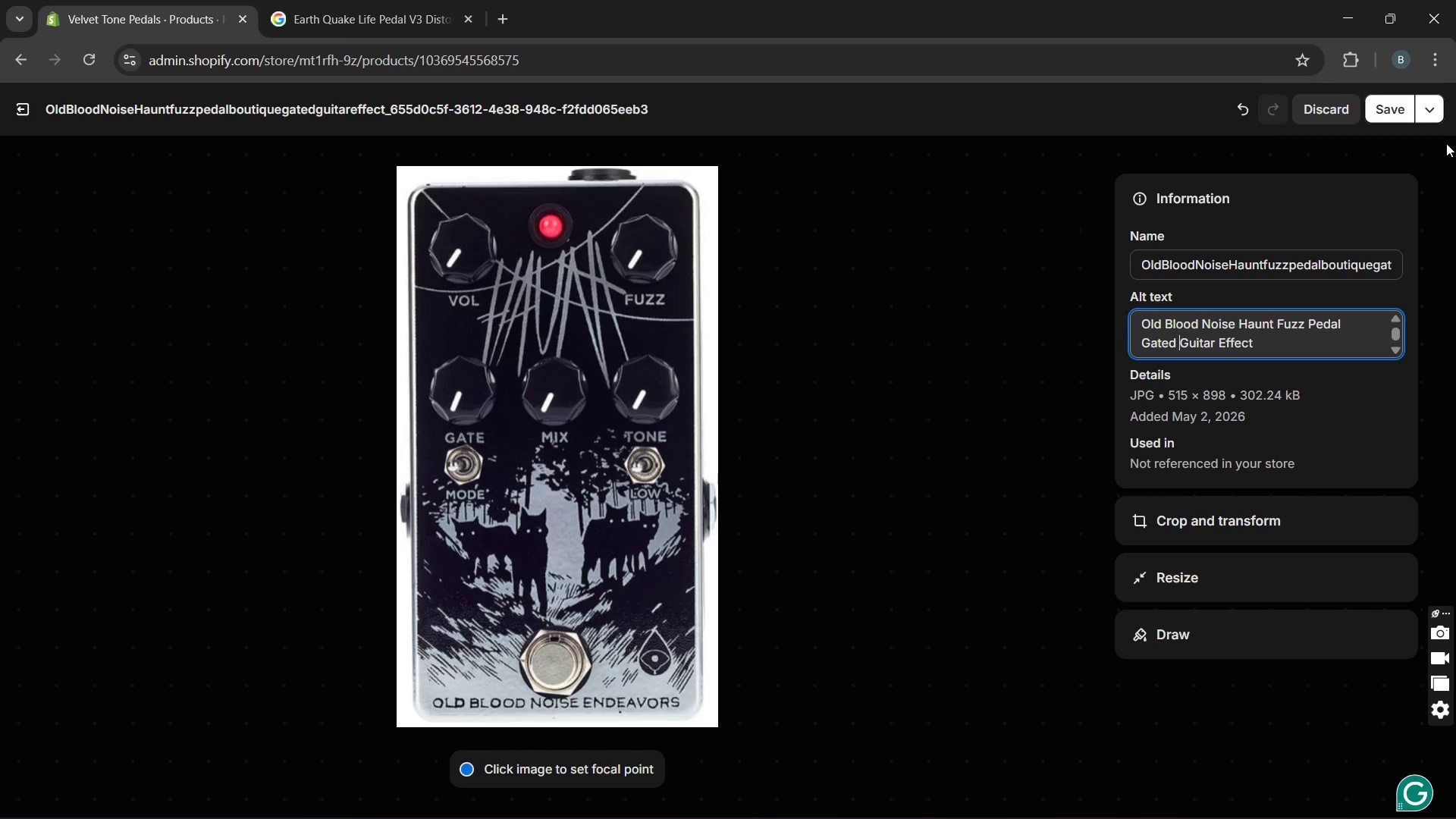 
left_click([1398, 119])
 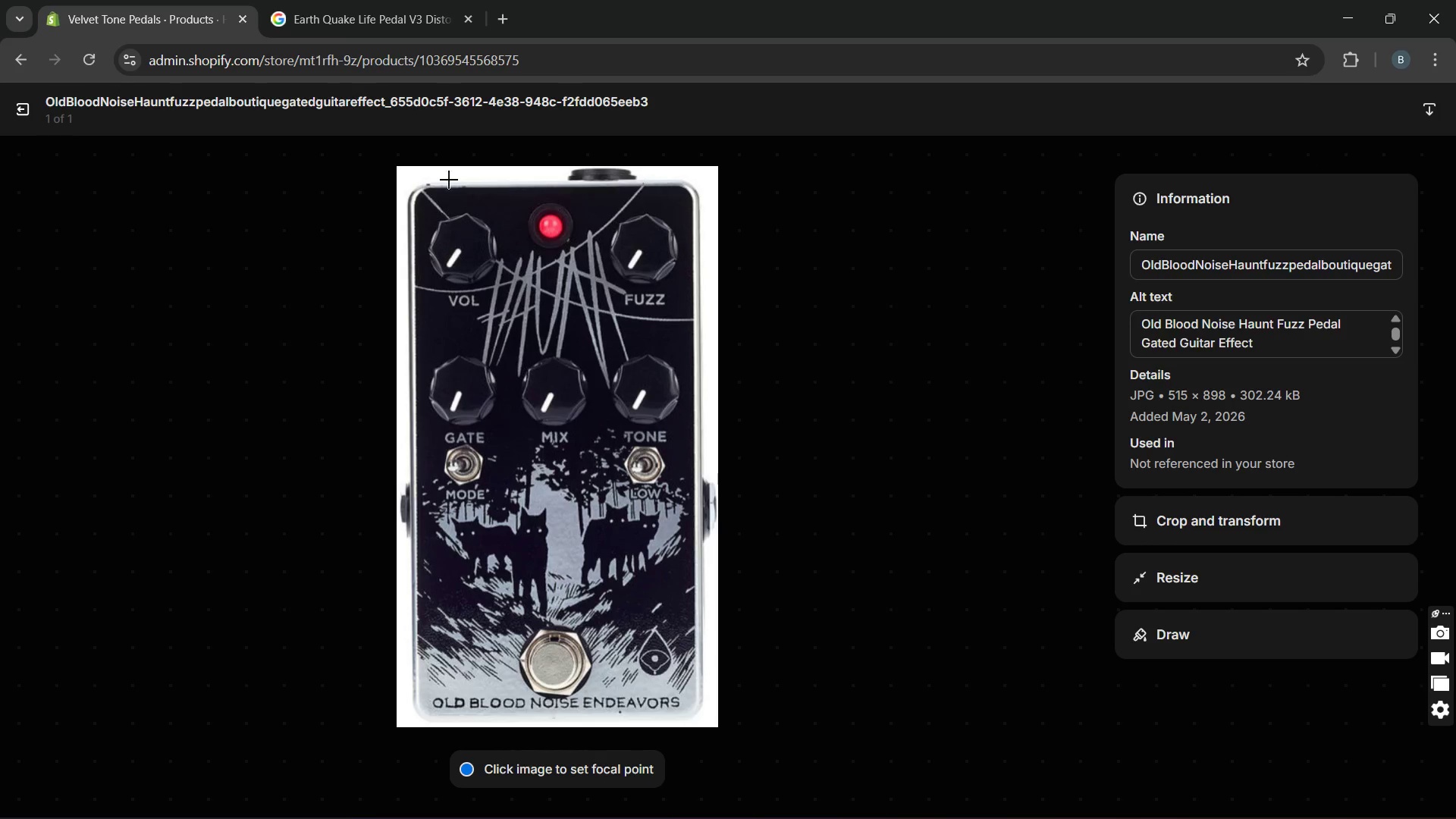 
wait(6.36)
 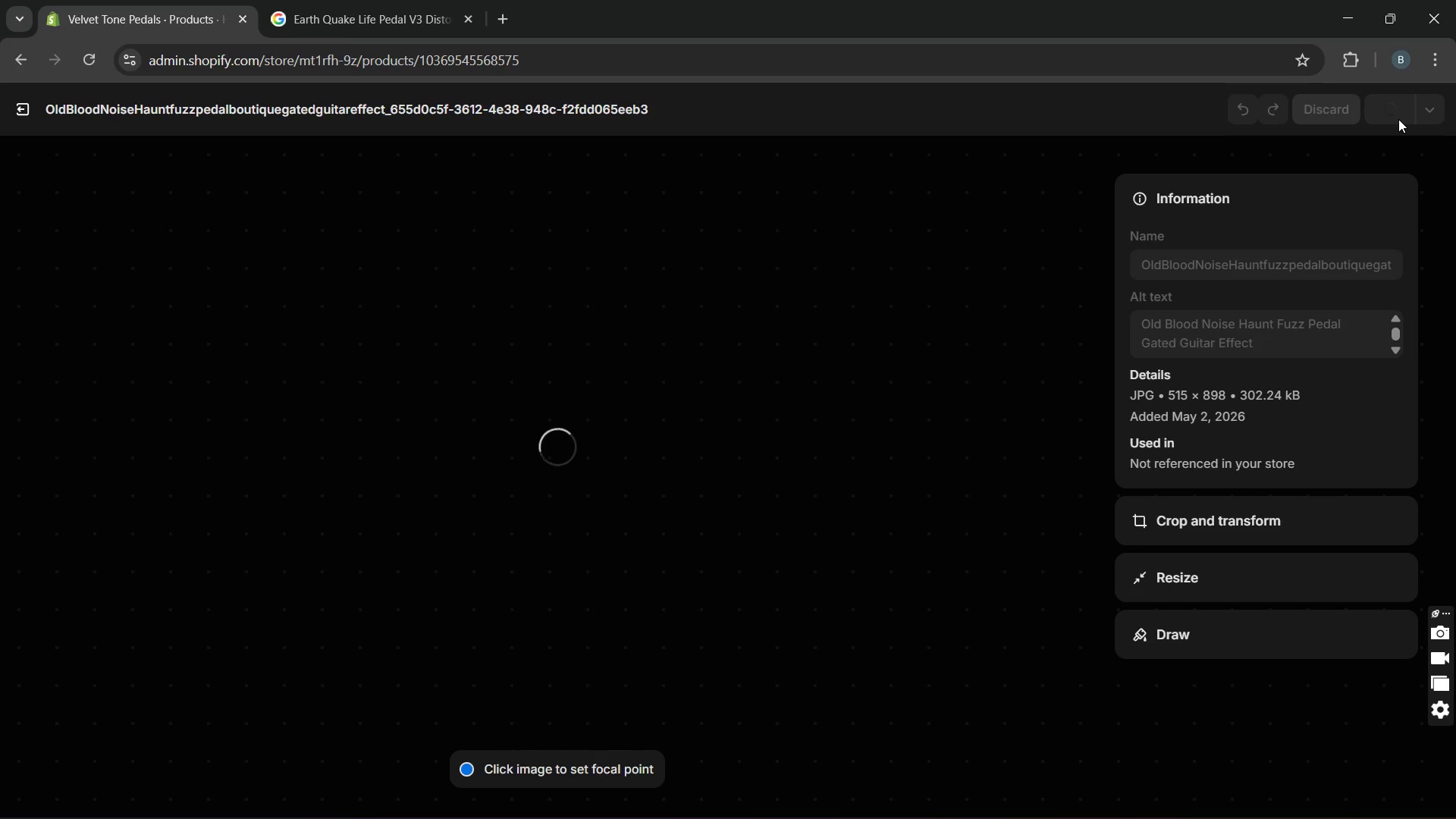 
left_click([12, 118])
 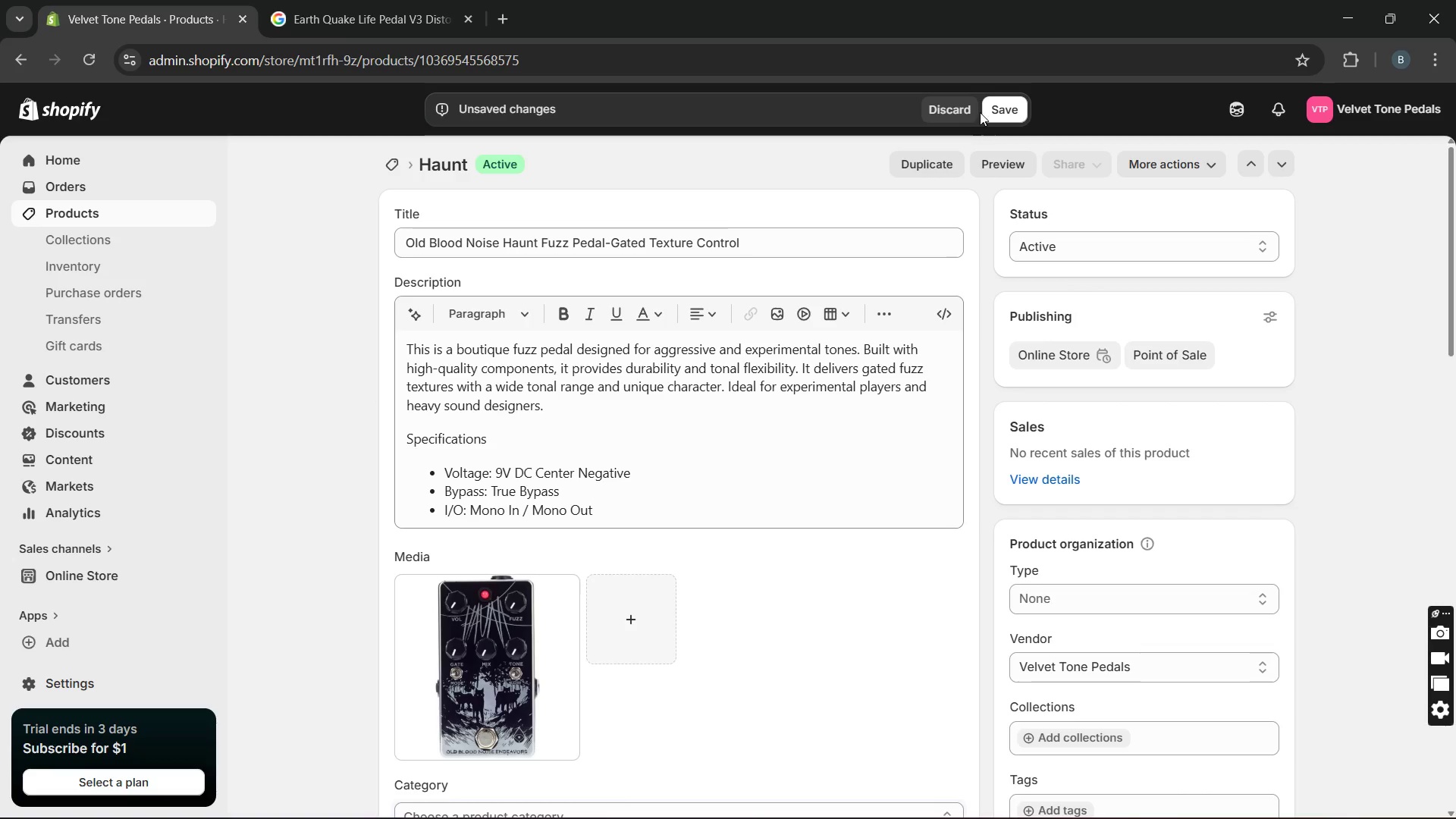 
left_click([998, 108])
 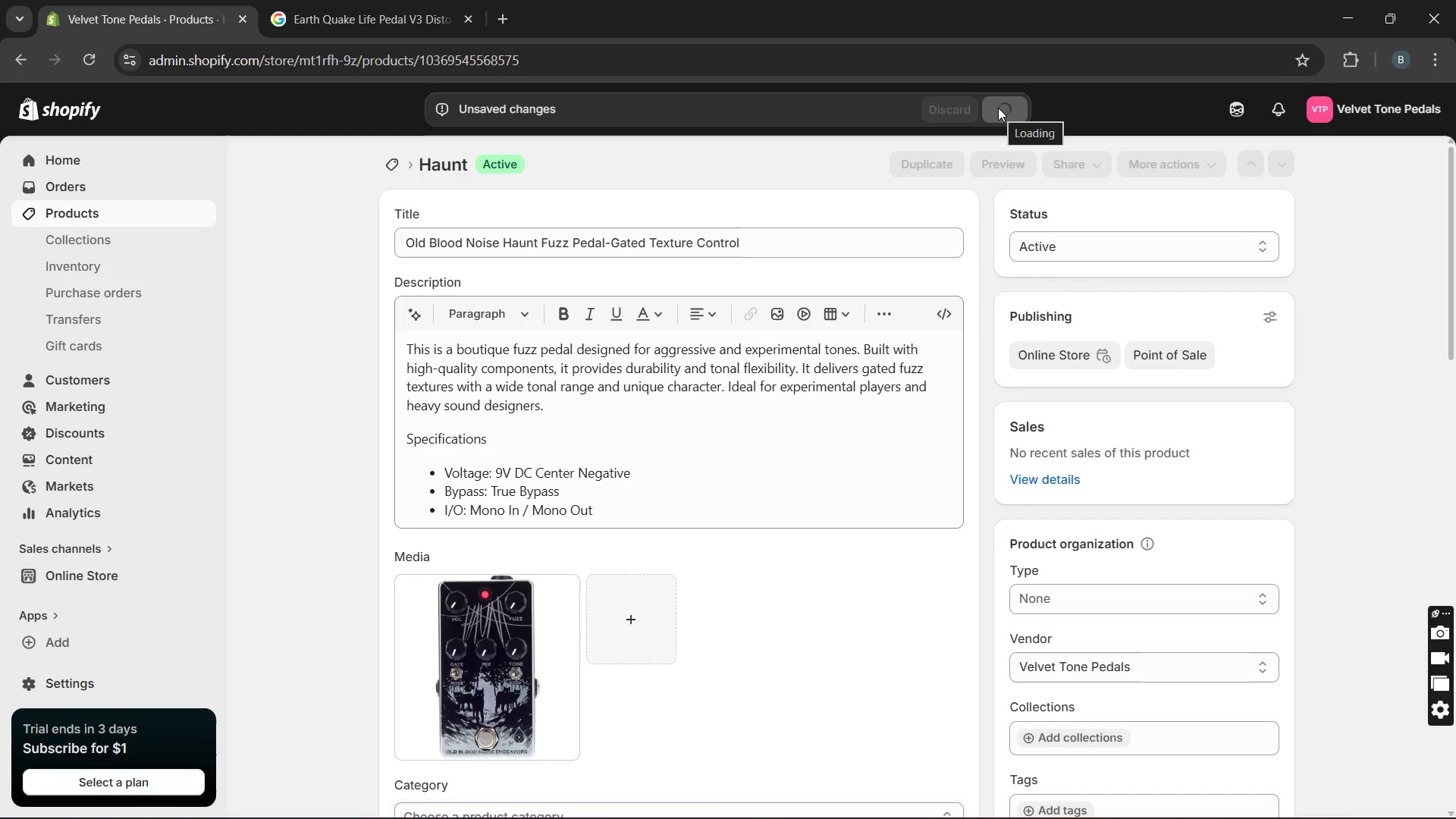 
wait(11.27)
 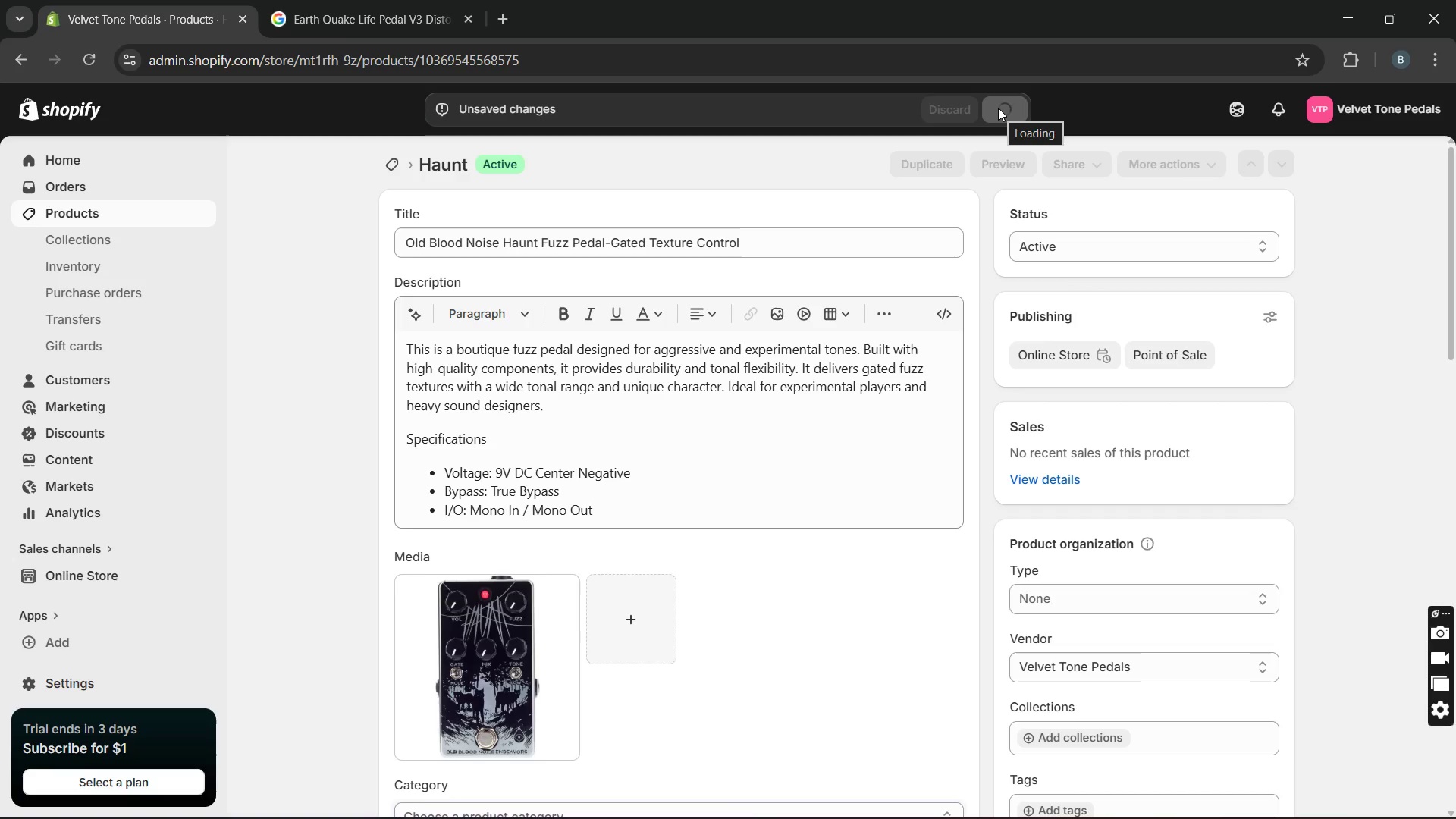 
left_click([149, 211])
 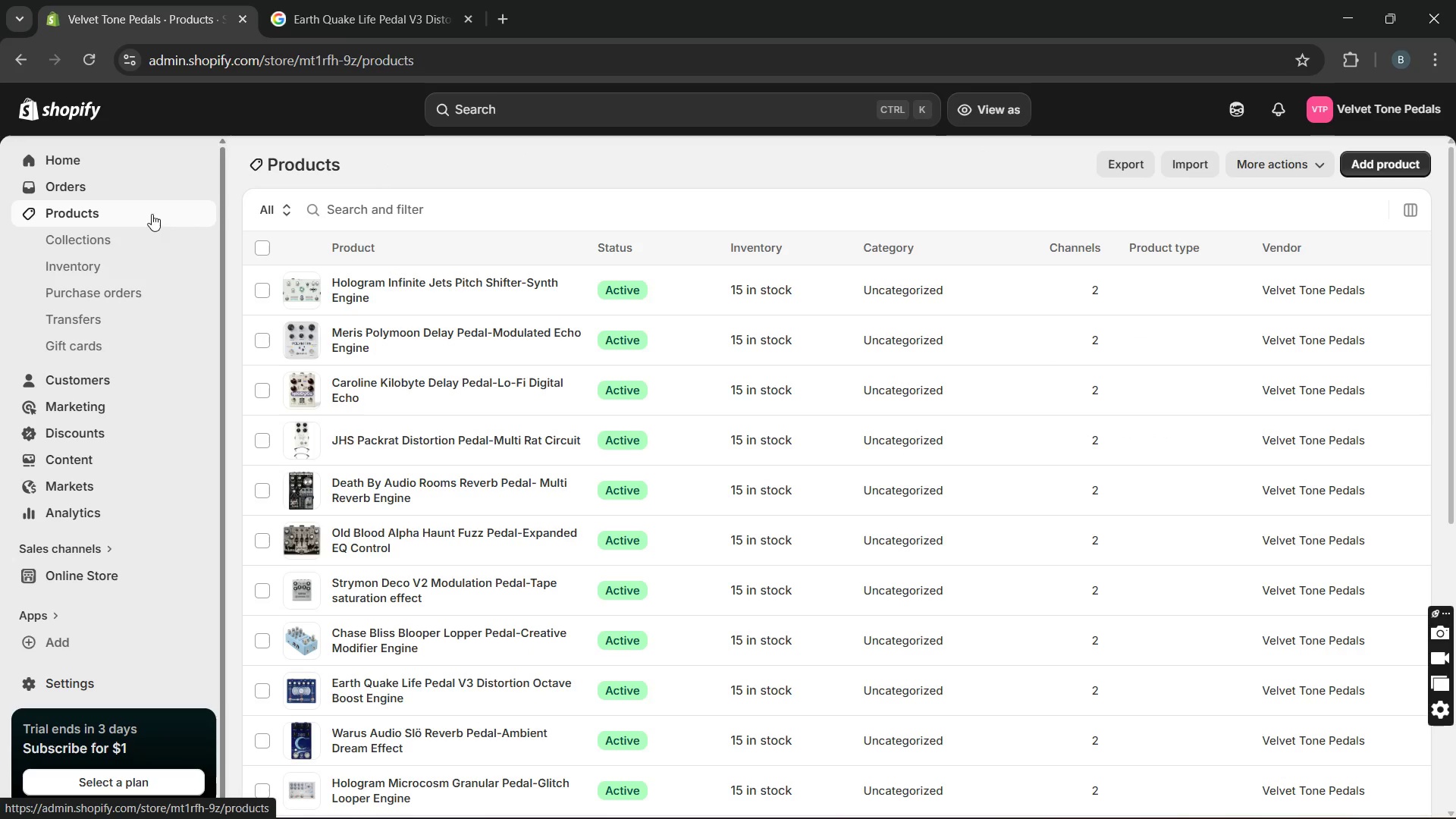 
wait(15.58)
 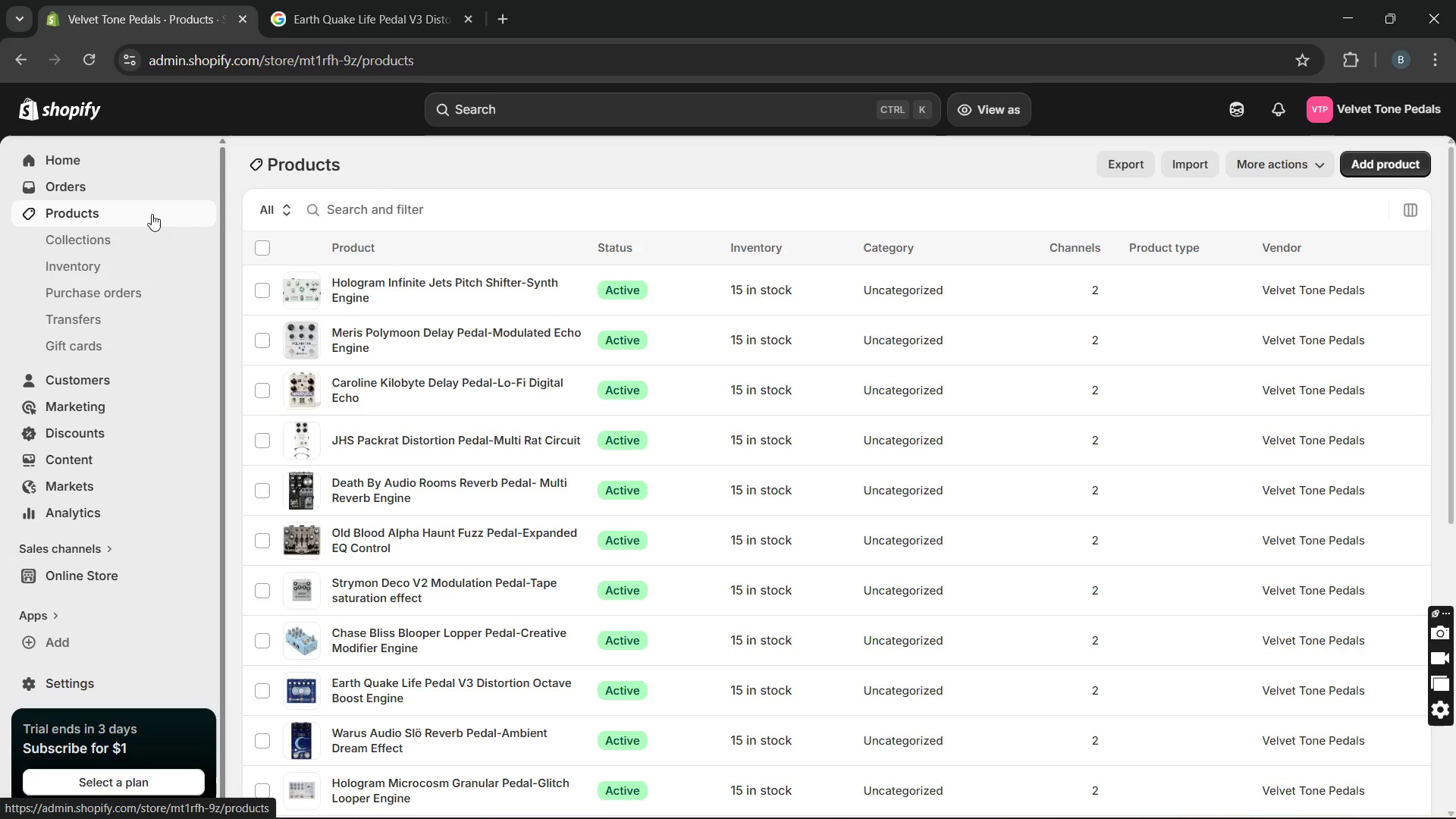 
left_click([356, 578])
 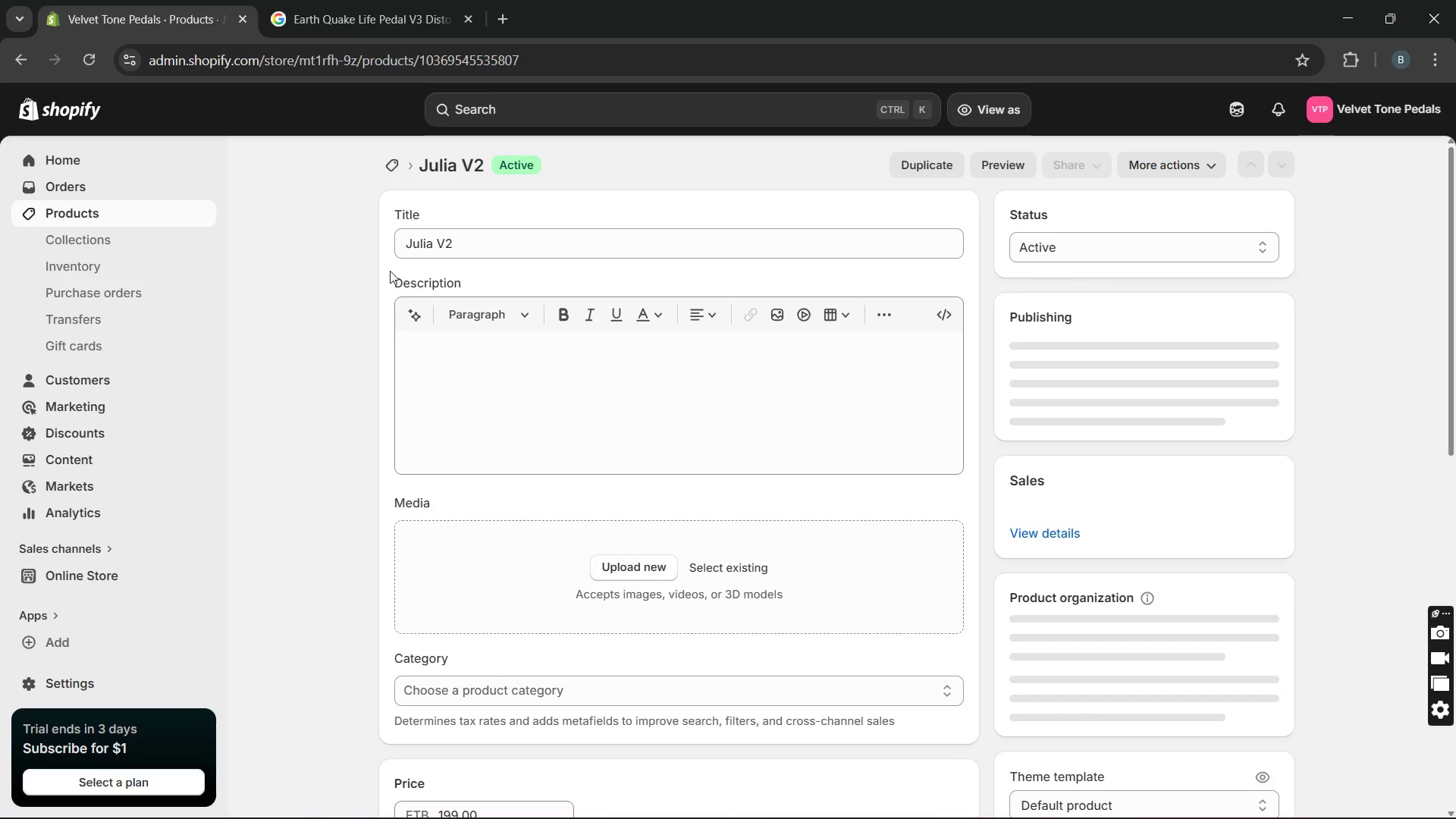 
wait(5.01)
 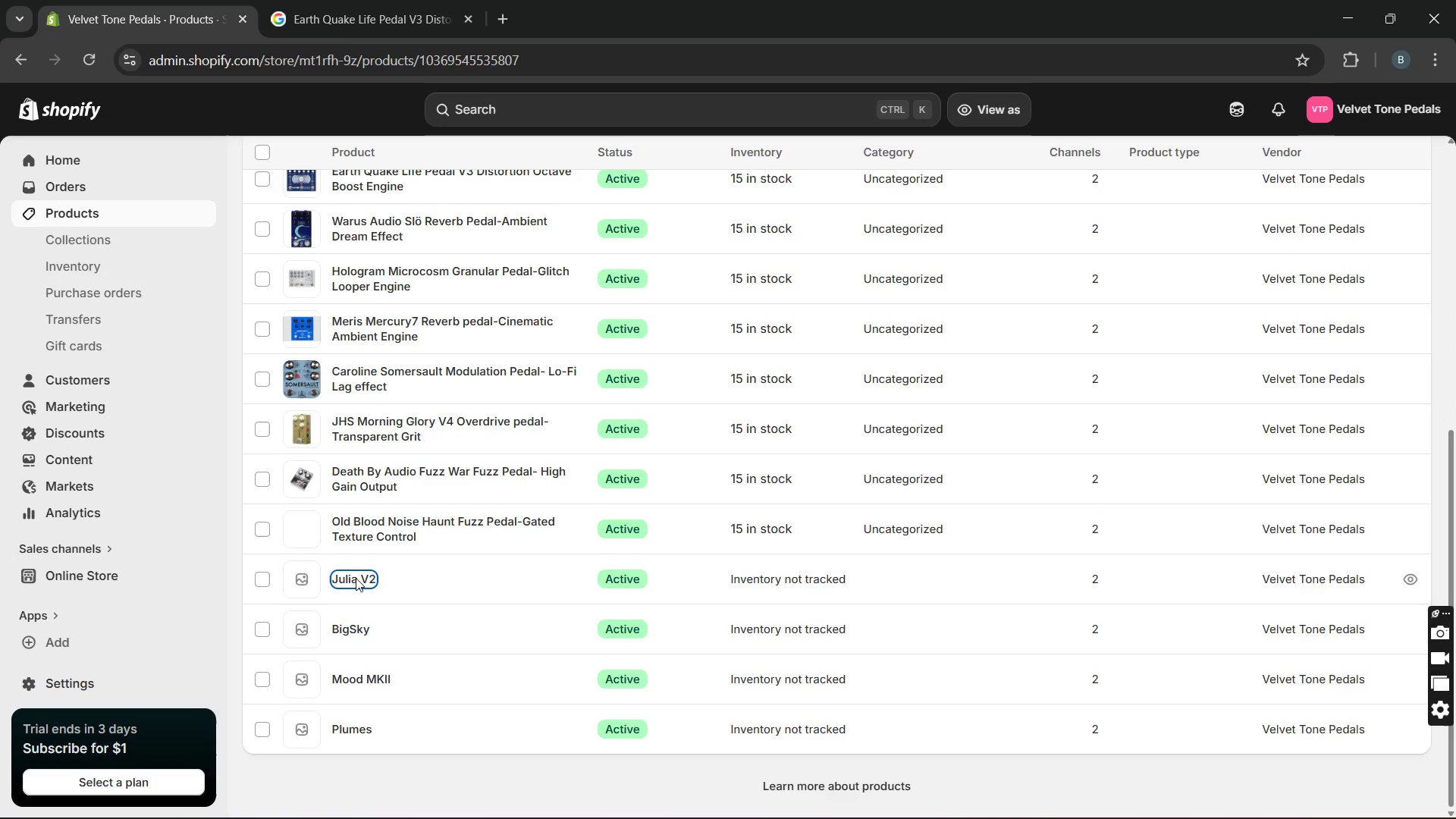 
left_click([408, 244])
 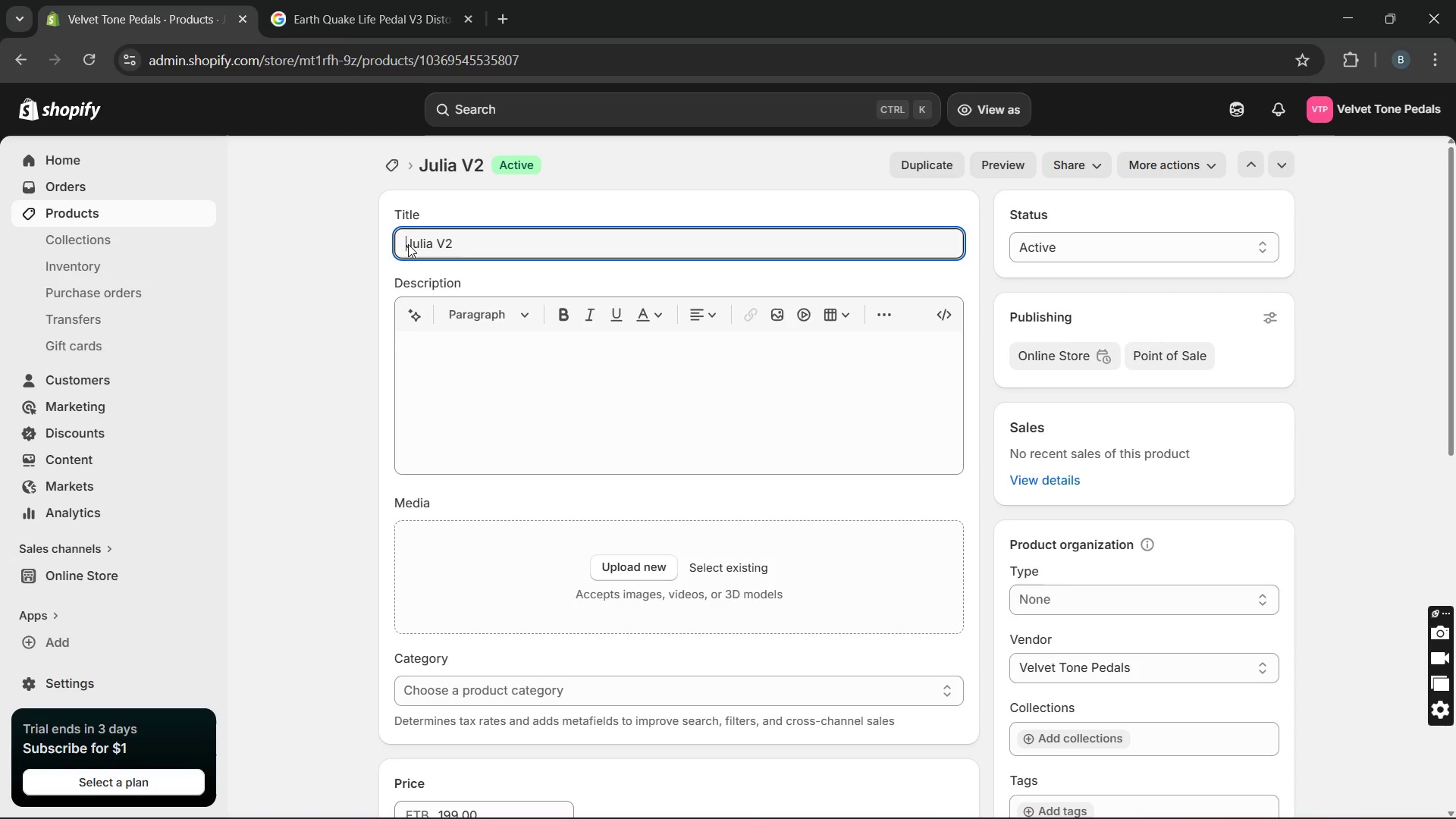 
type(Walrus Audio )
 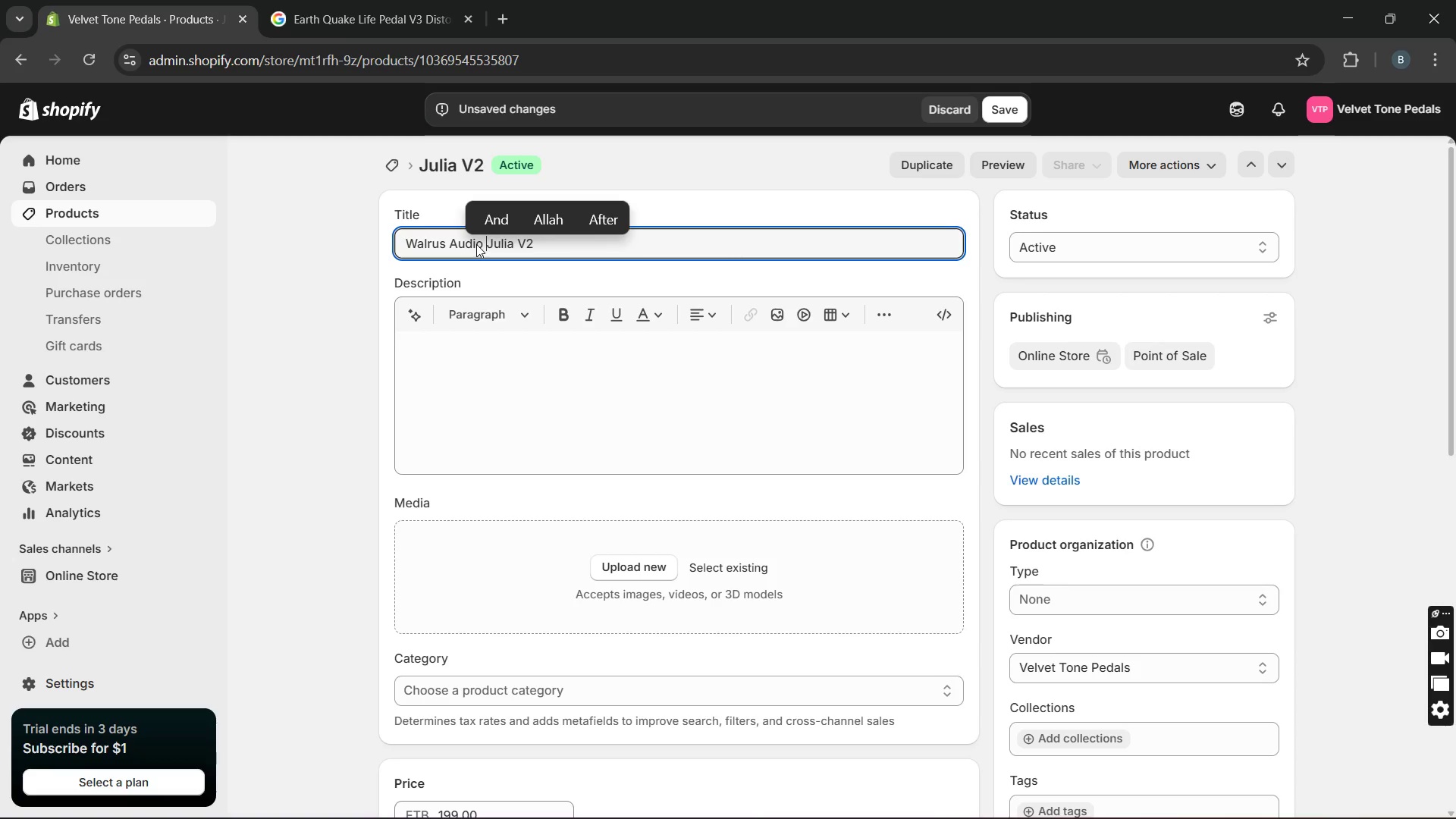 
wait(5.05)
 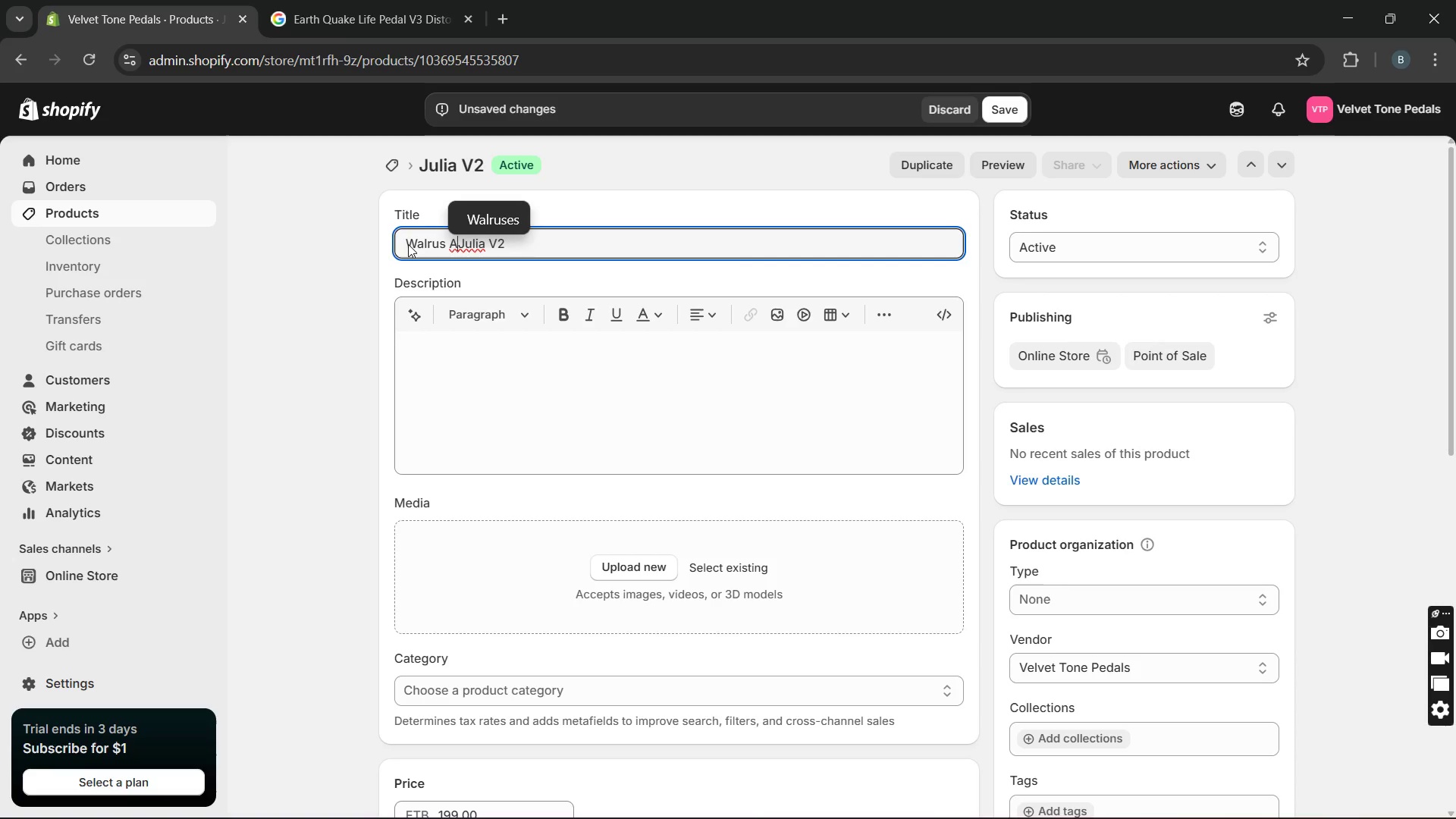 
hold_key(key=ArrowRight, duration=1.0)
 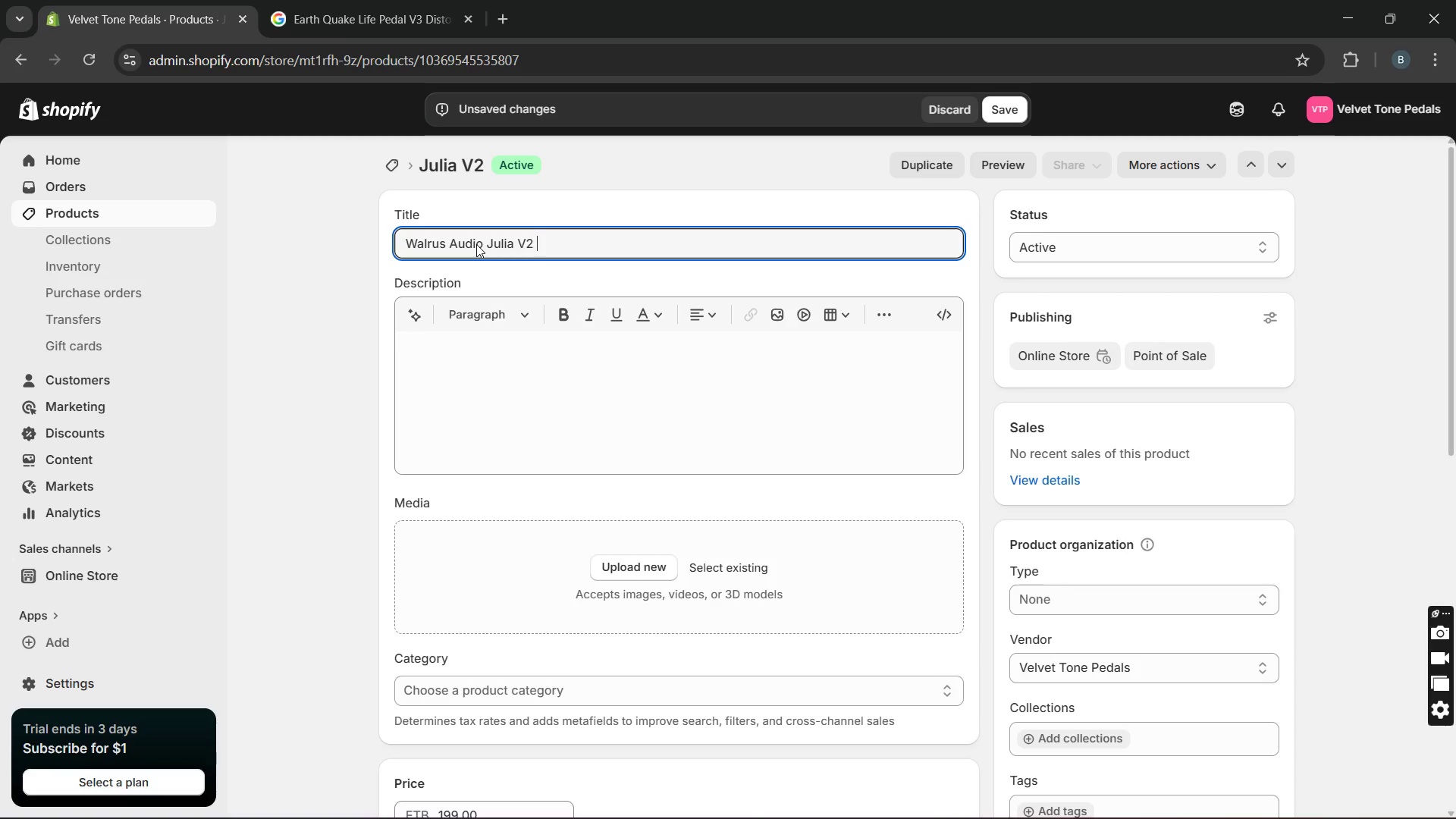 
type( Modulation p)
key(Backspace)
type(PE)
key(Backspace)
type(edal - Chorus )
 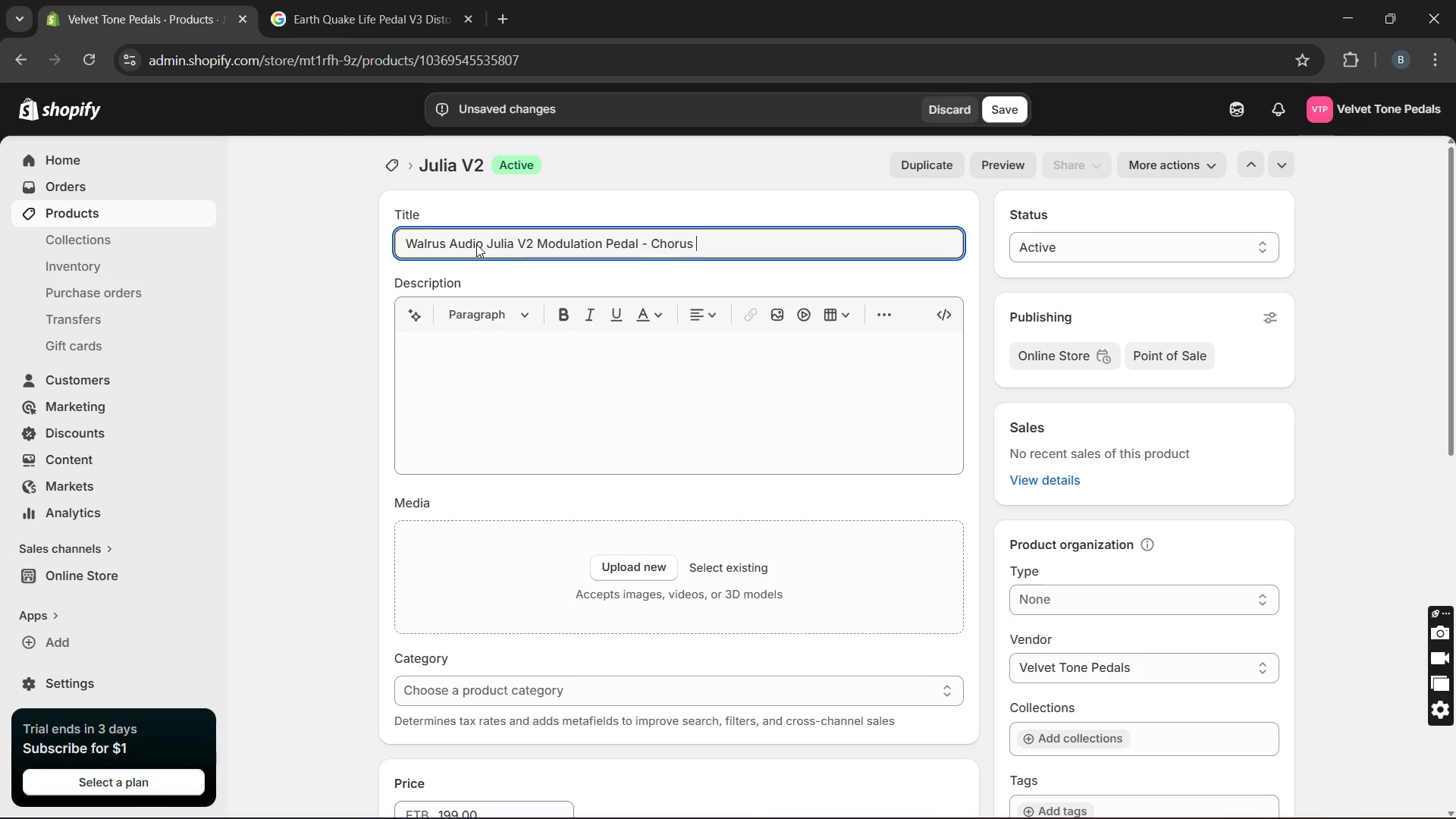 
type(& Vibrato)
 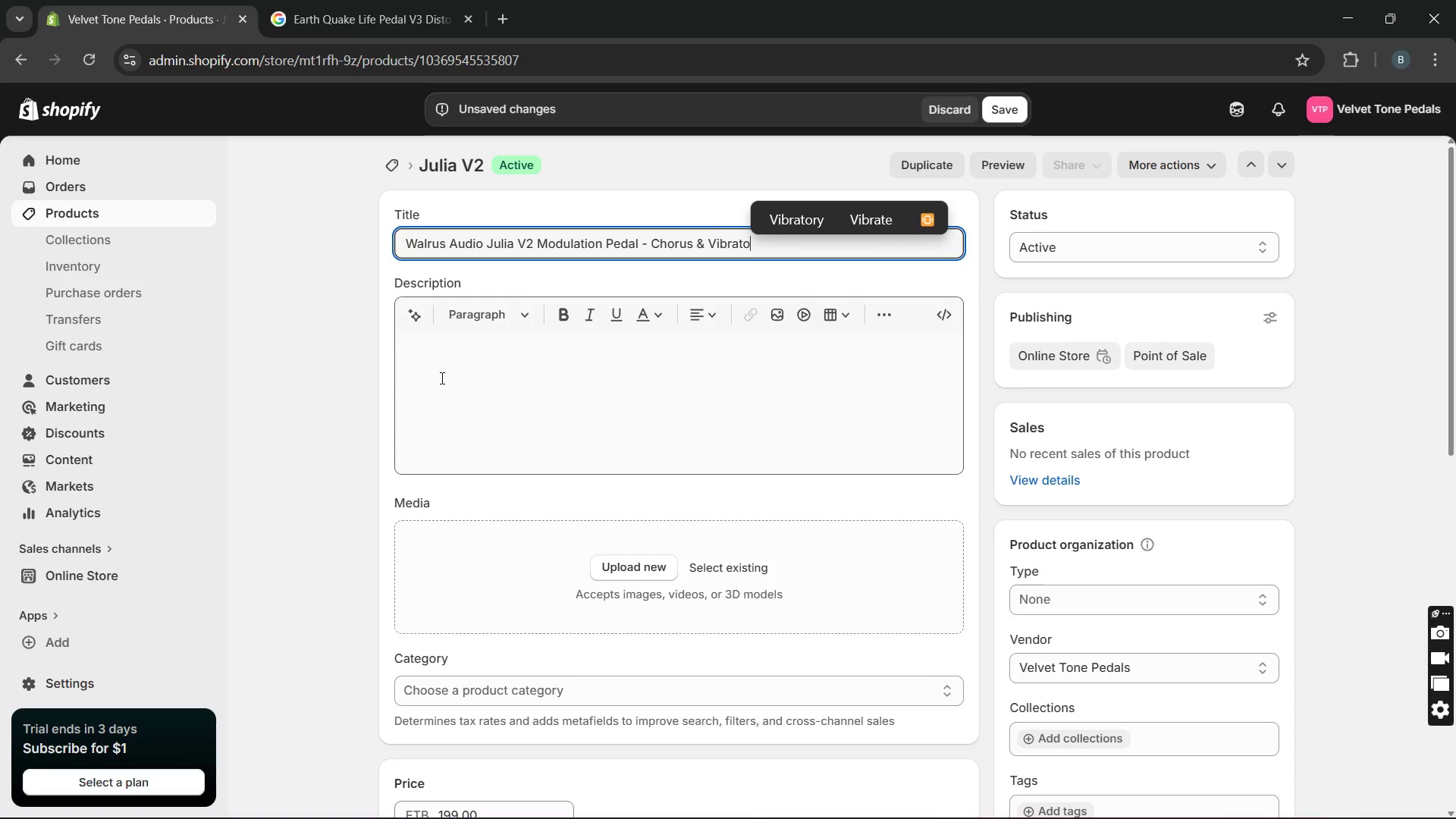 
left_click([441, 378])
 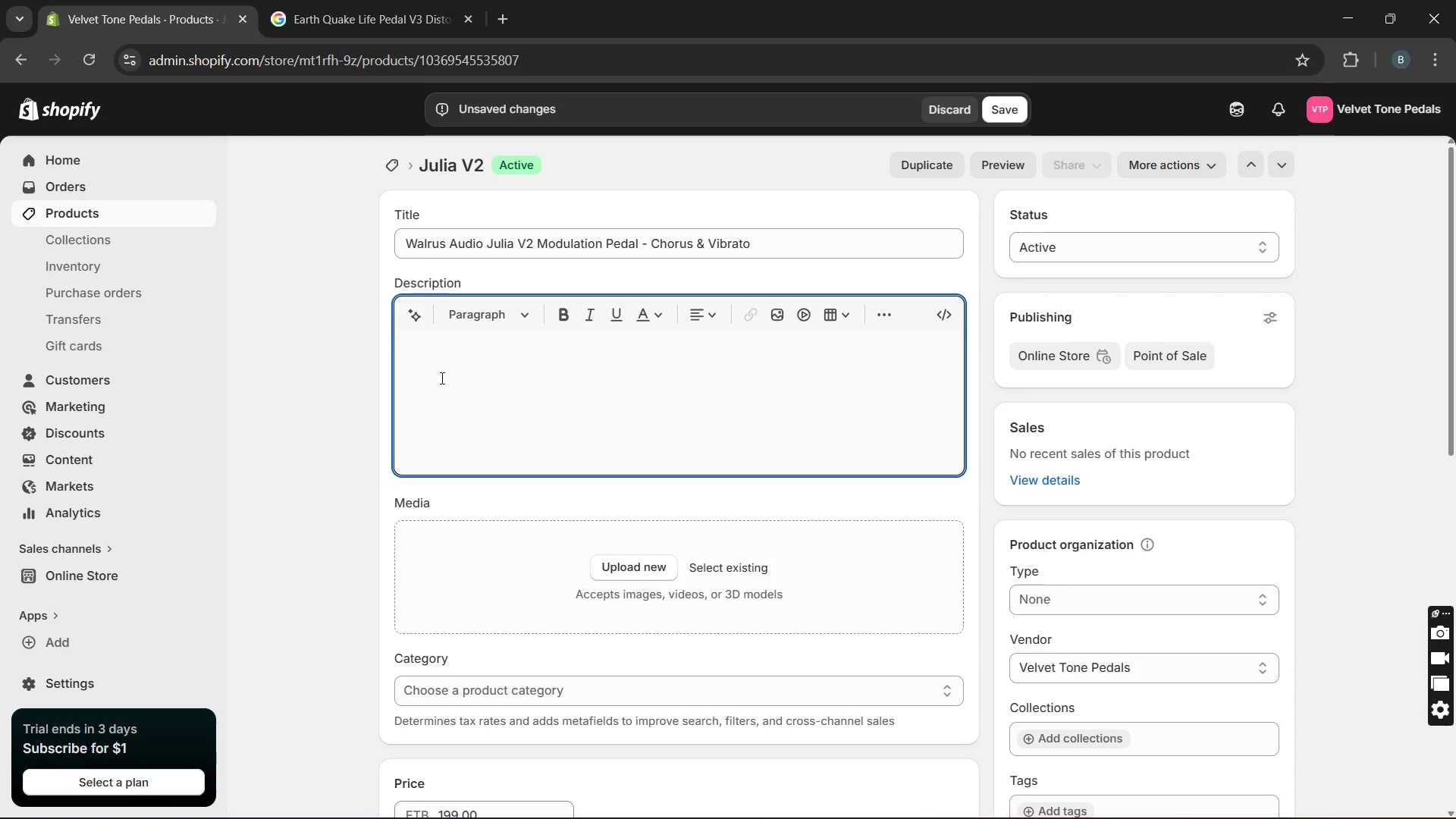 
hold_key(key=CapsLock, duration=0.31)
 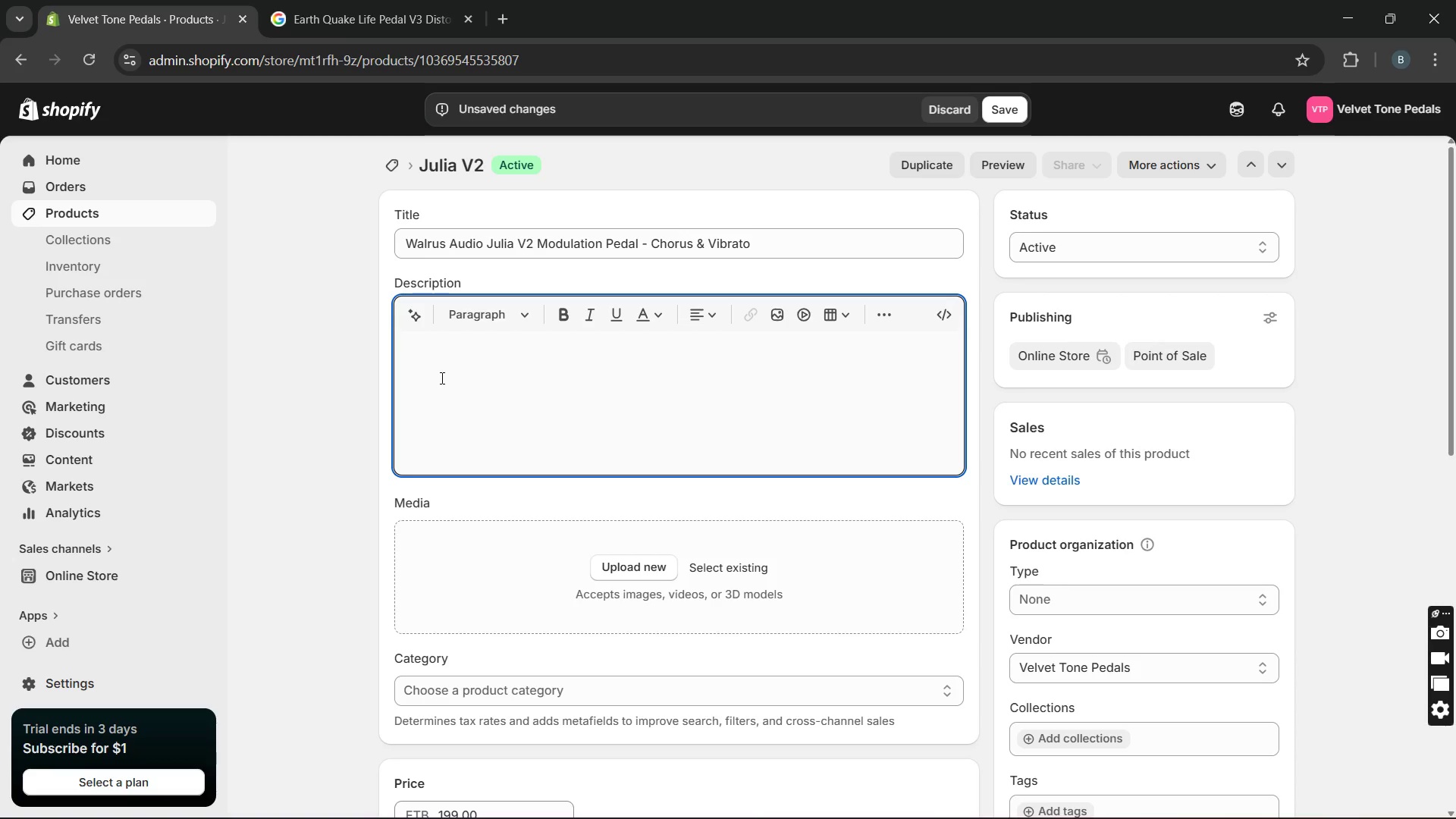 
type(Tis )
 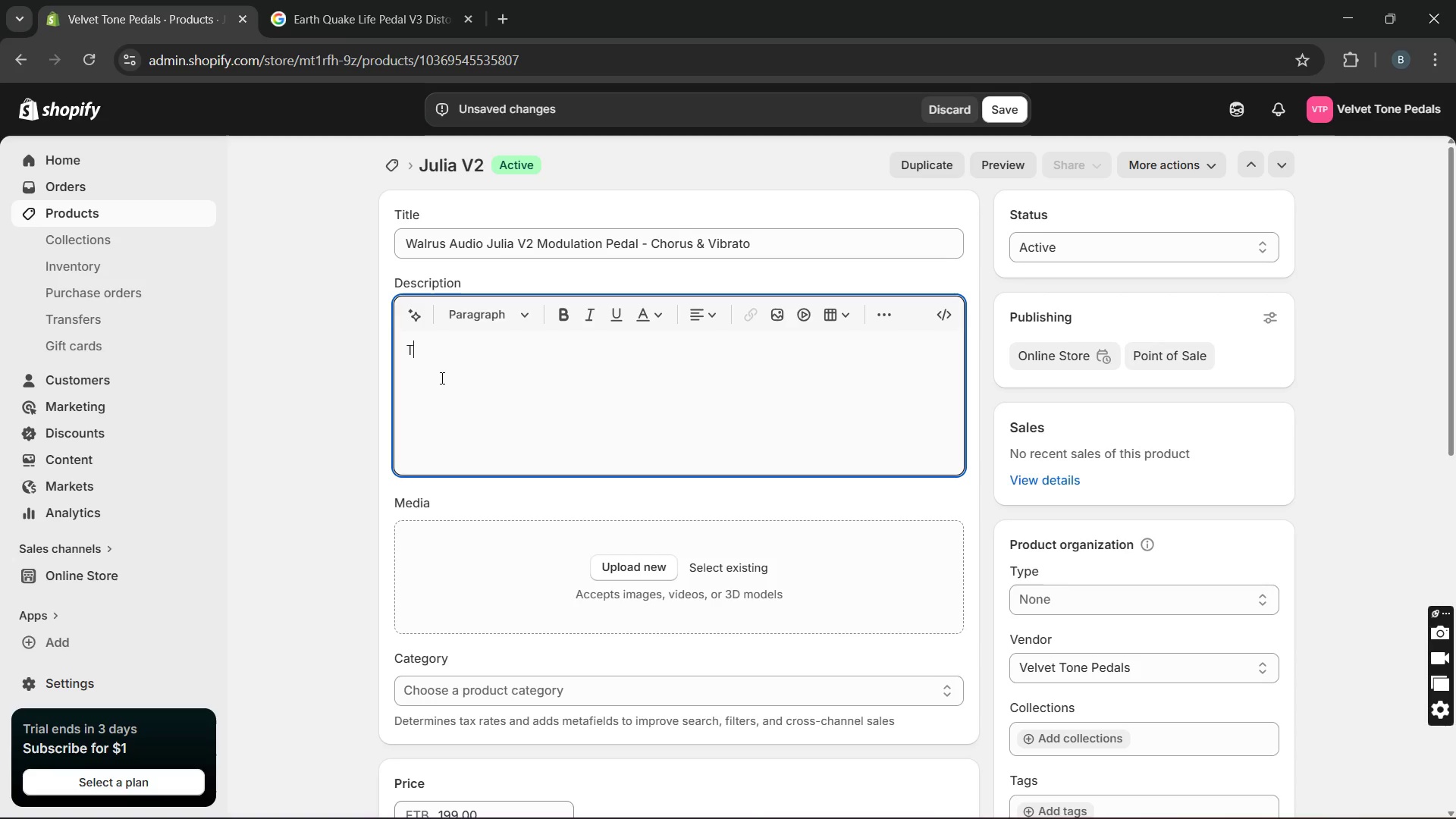 
hold_key(key=H, duration=21.58)
 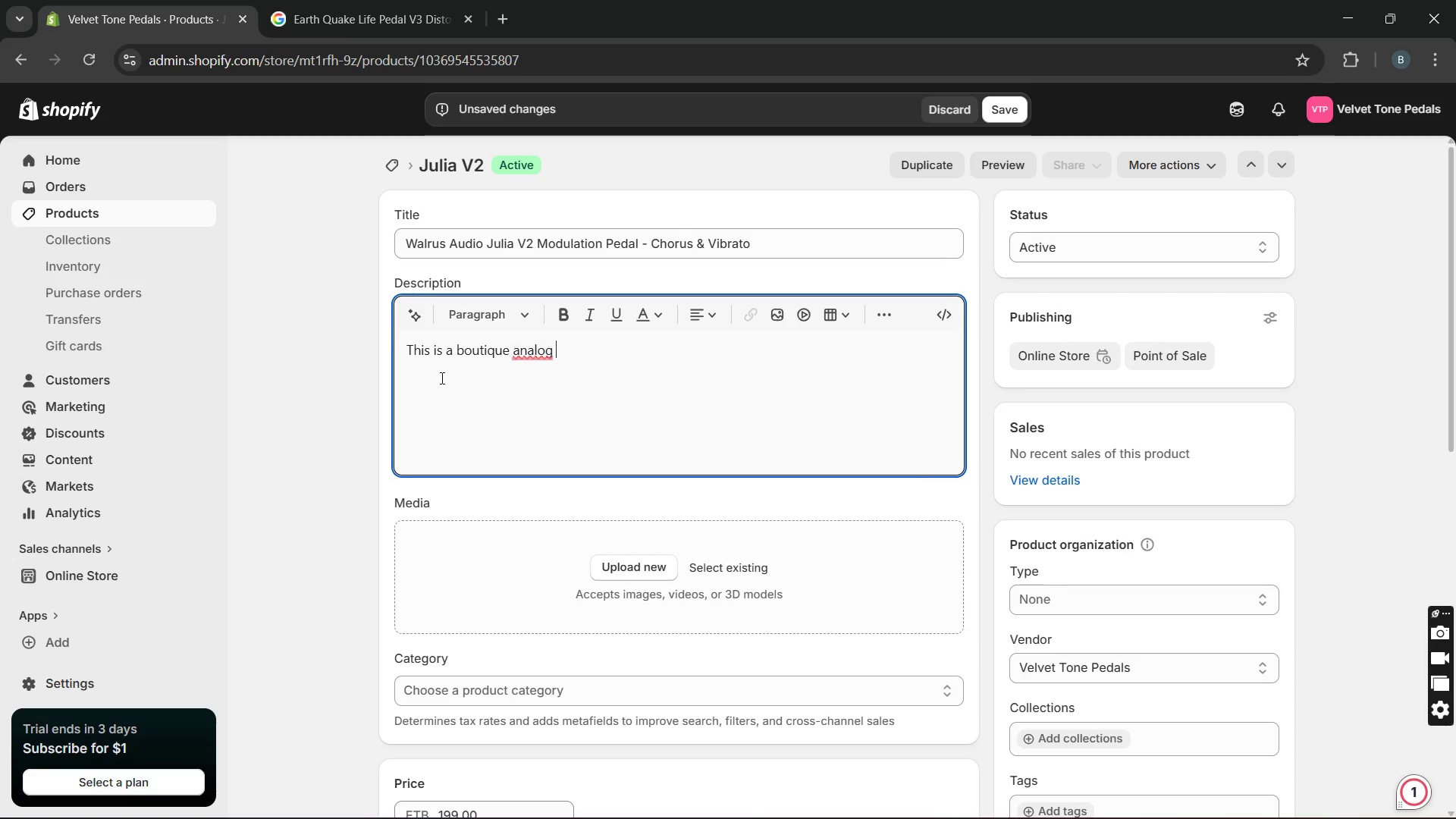 
type(is a boutque )
key(Backspace)
key(Backspace)
key(Backspace)
key(Backspace)
type(iqi)
key(Backspace)
type(ue analogi)
key(Backspace)
type( corus and vibrto effects. Built with warm high-quality analog circ)
 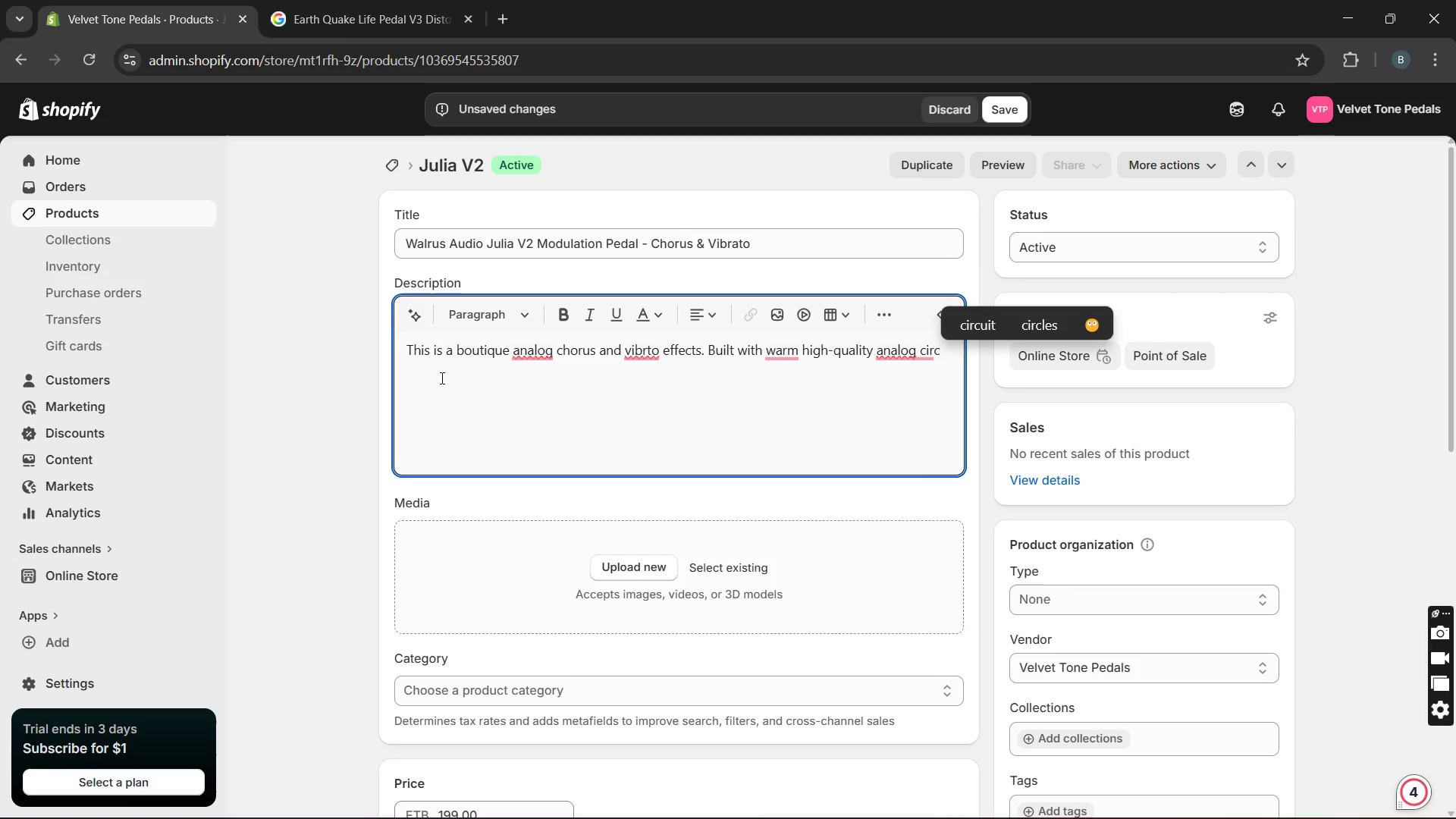 
type(uitry, it delivers warm and expe)
key(Backspace)
type(ressive tones. It produces lush modulation with blend)
 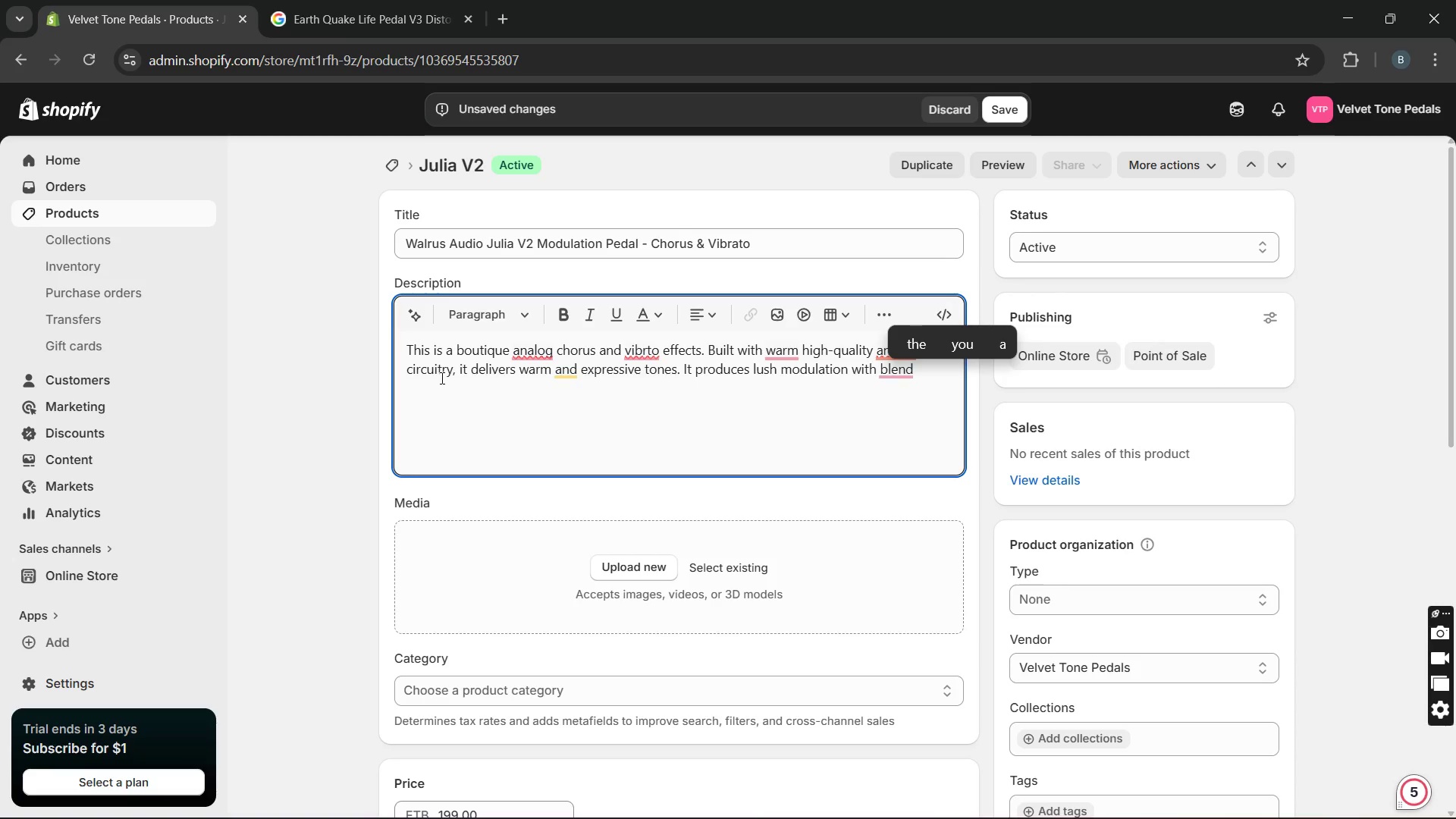 
wait(5.25)
 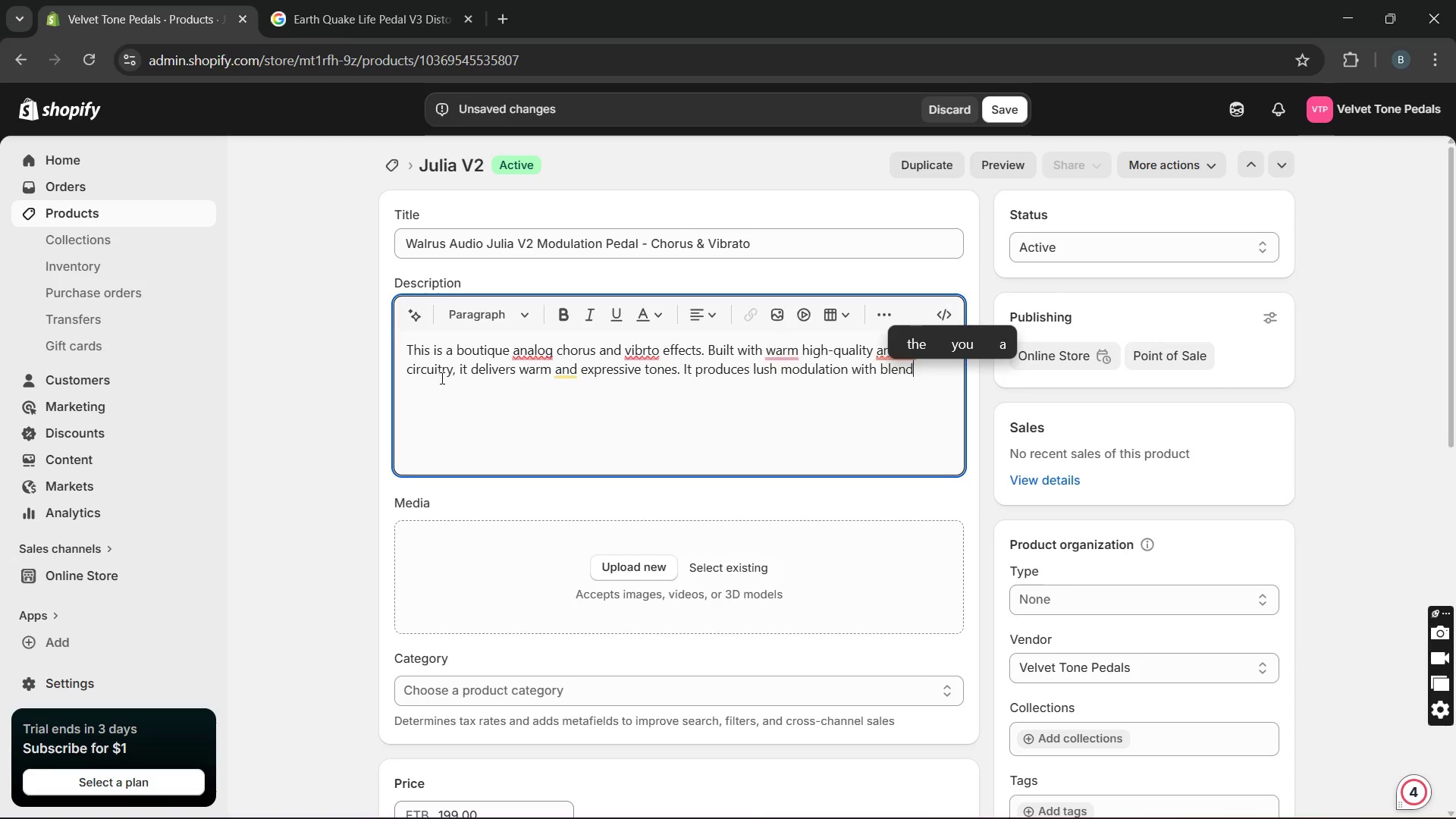 
hold_key(key=C, duration=0.31)
 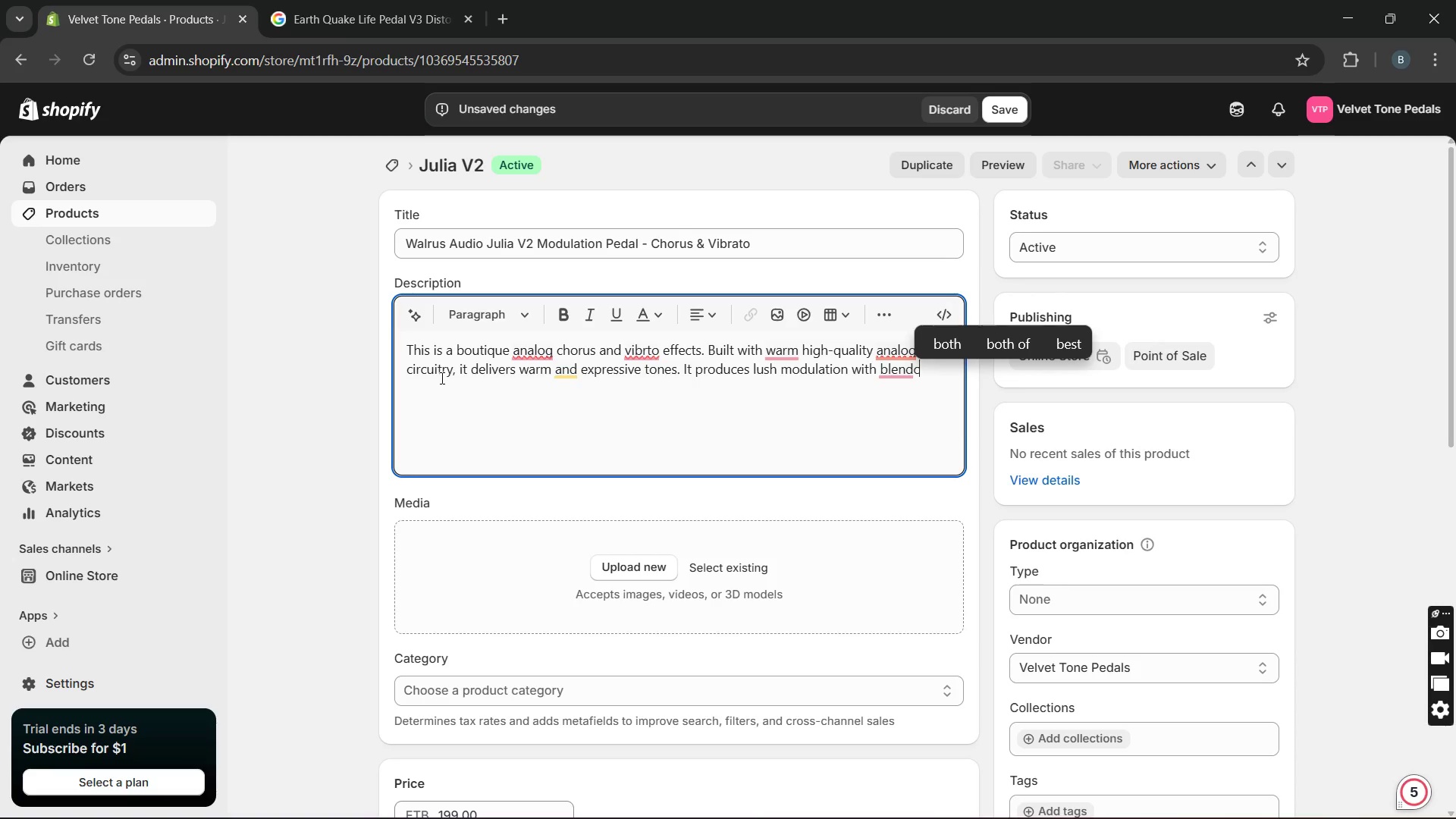 
type(onrol for precix)
key(Backspace)
type(se)
 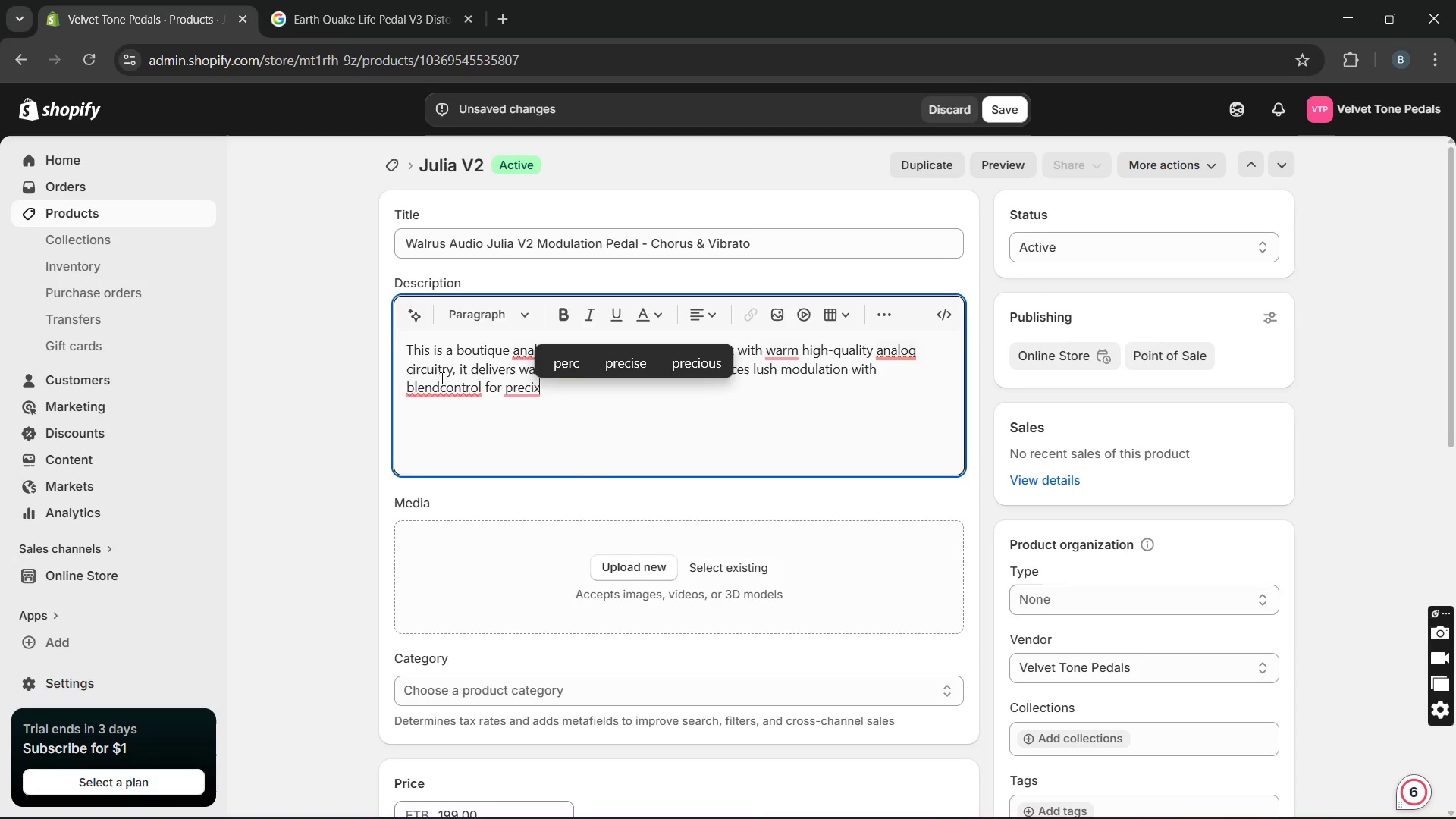 
left_click([442, 388])
 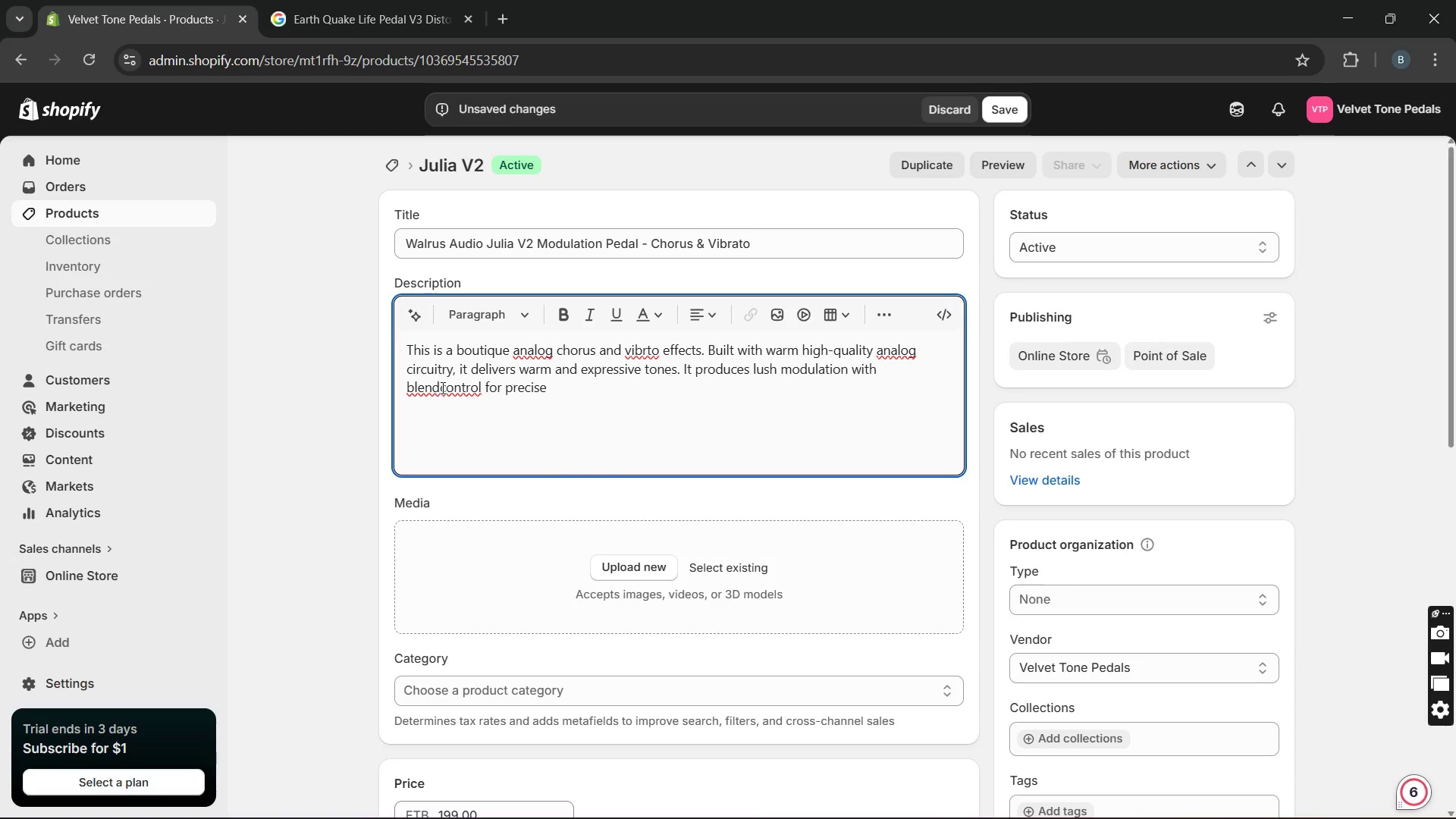 
key(N)
 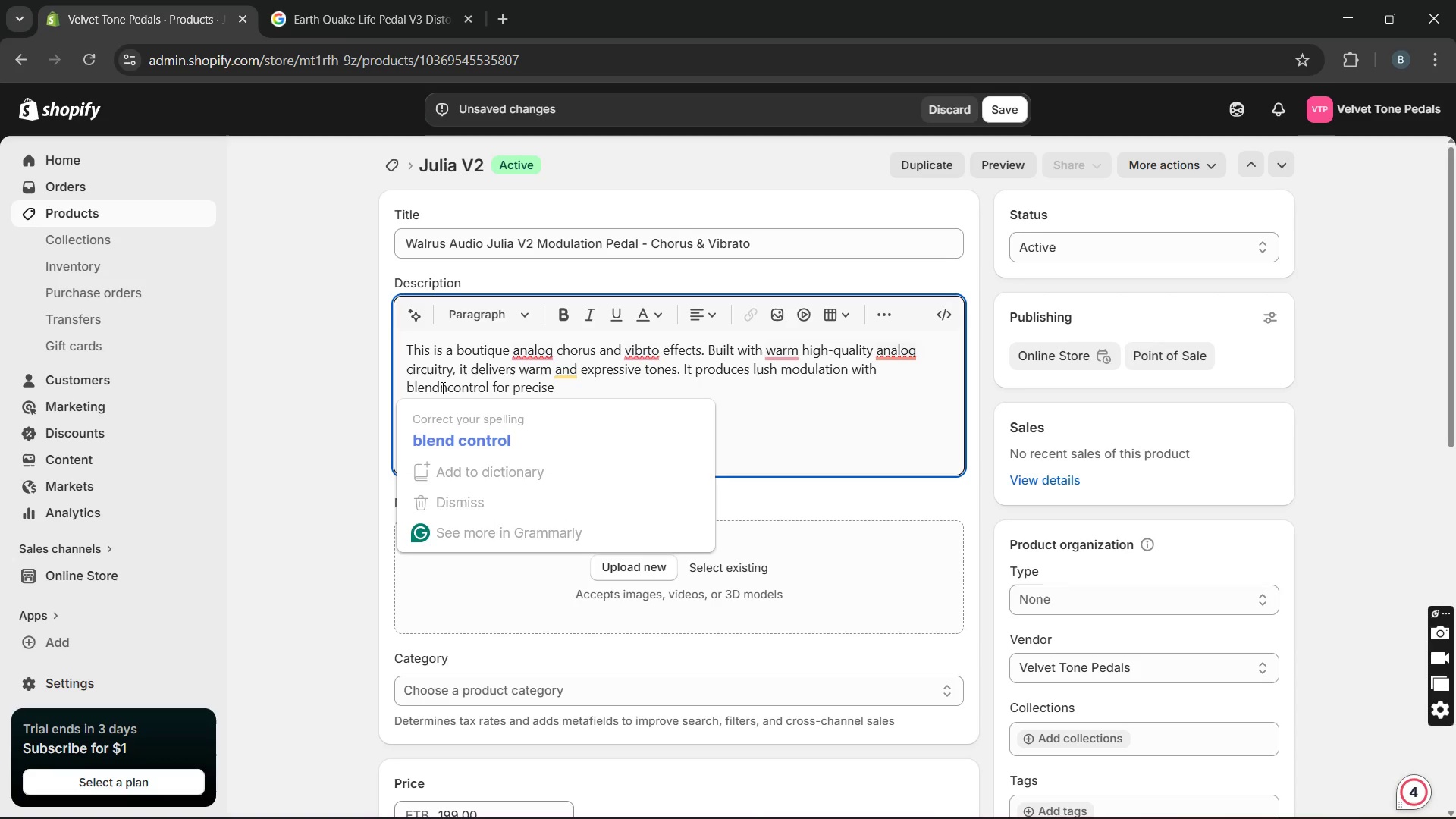 
key(Backspace)
 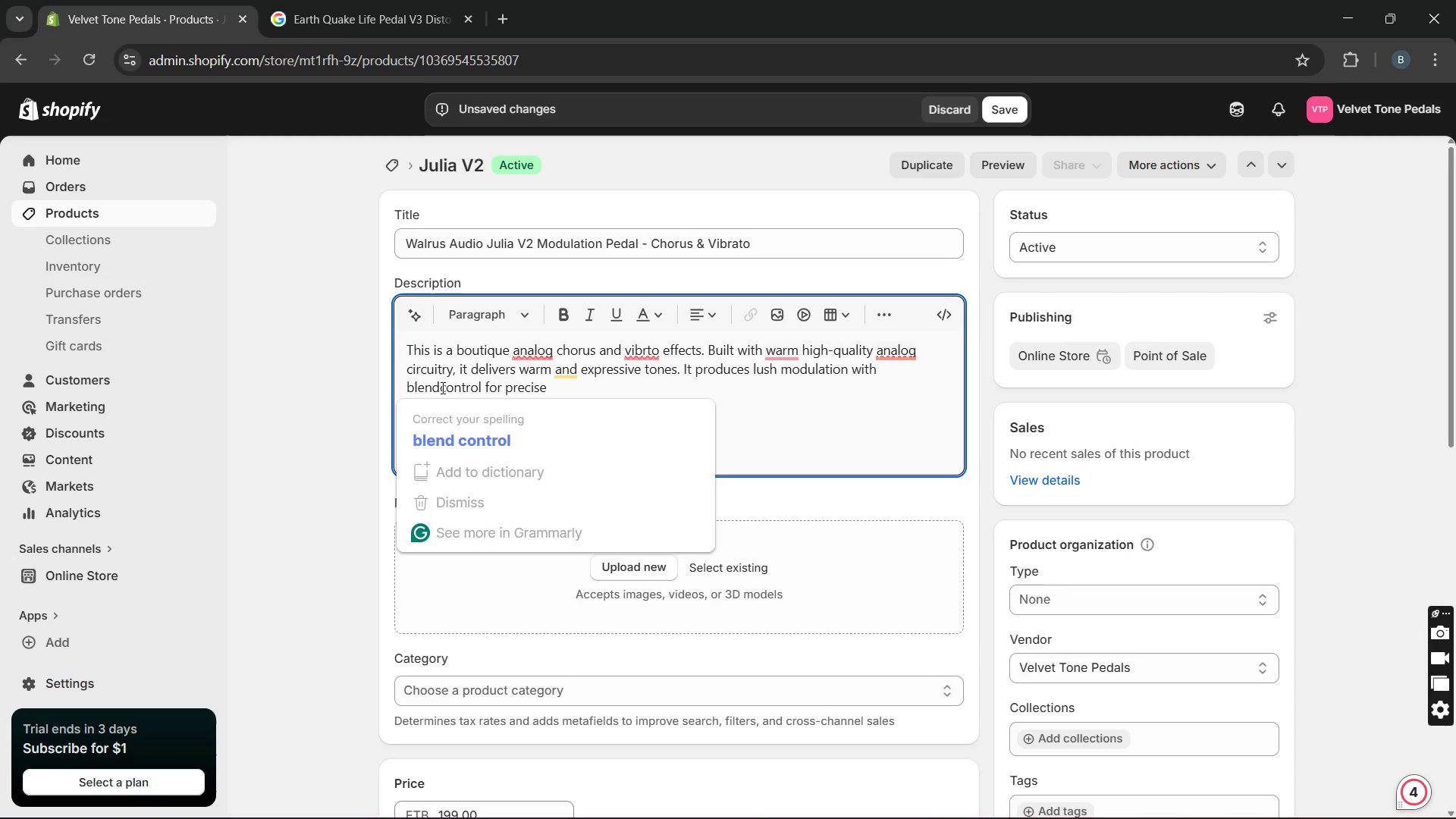 
key(Space)
 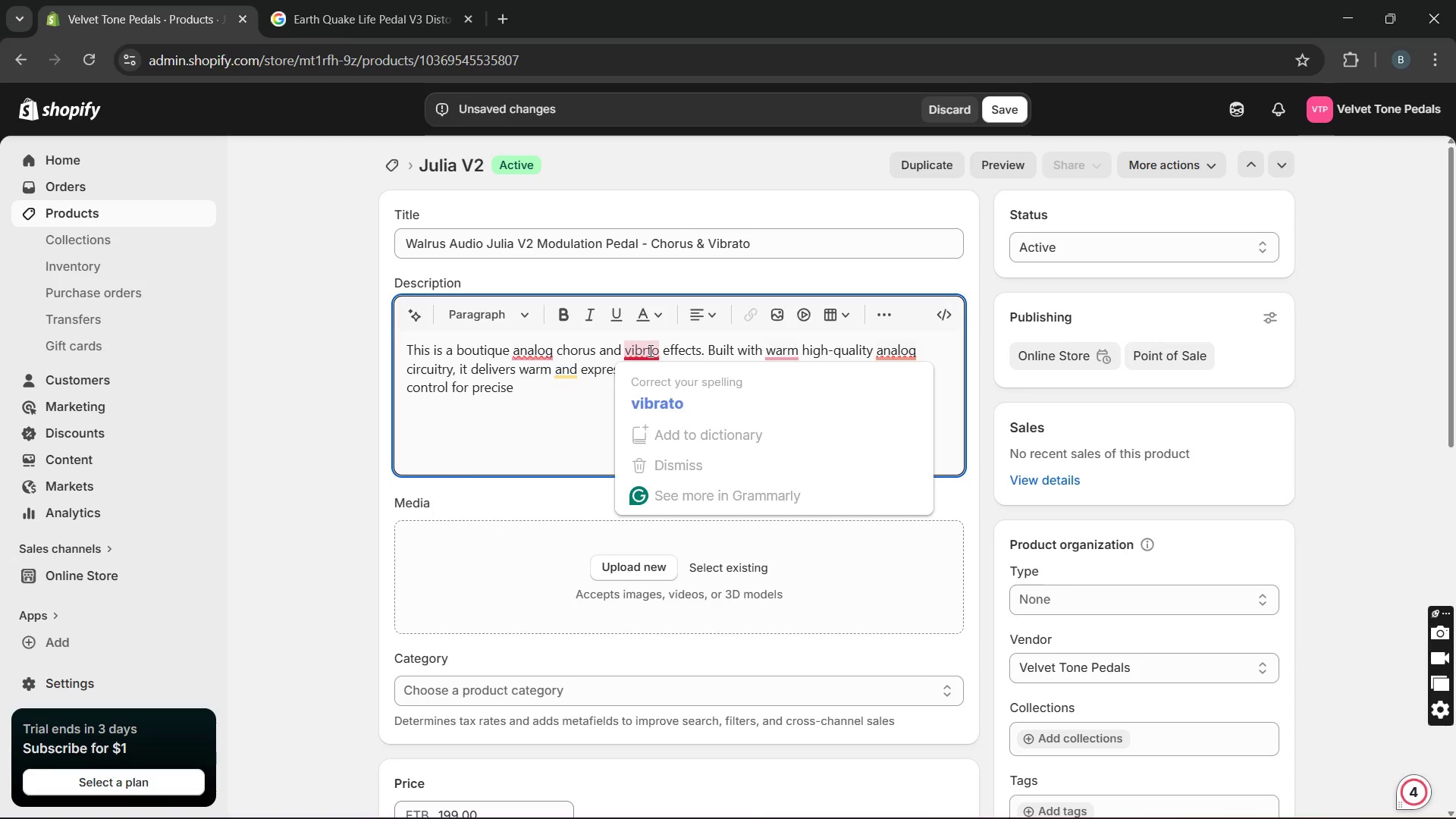 
left_click([654, 414])
 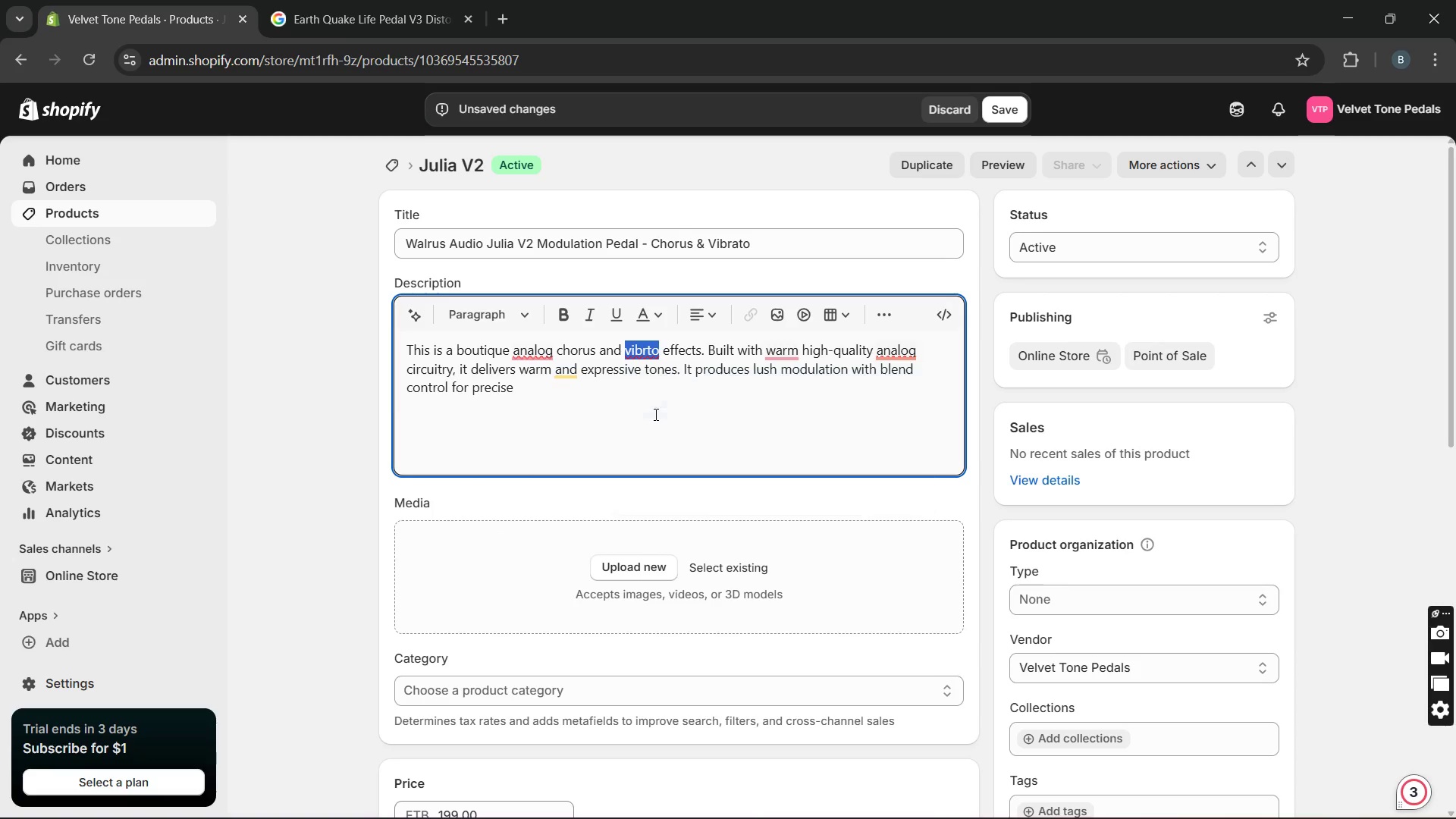 
key(Unknown)
 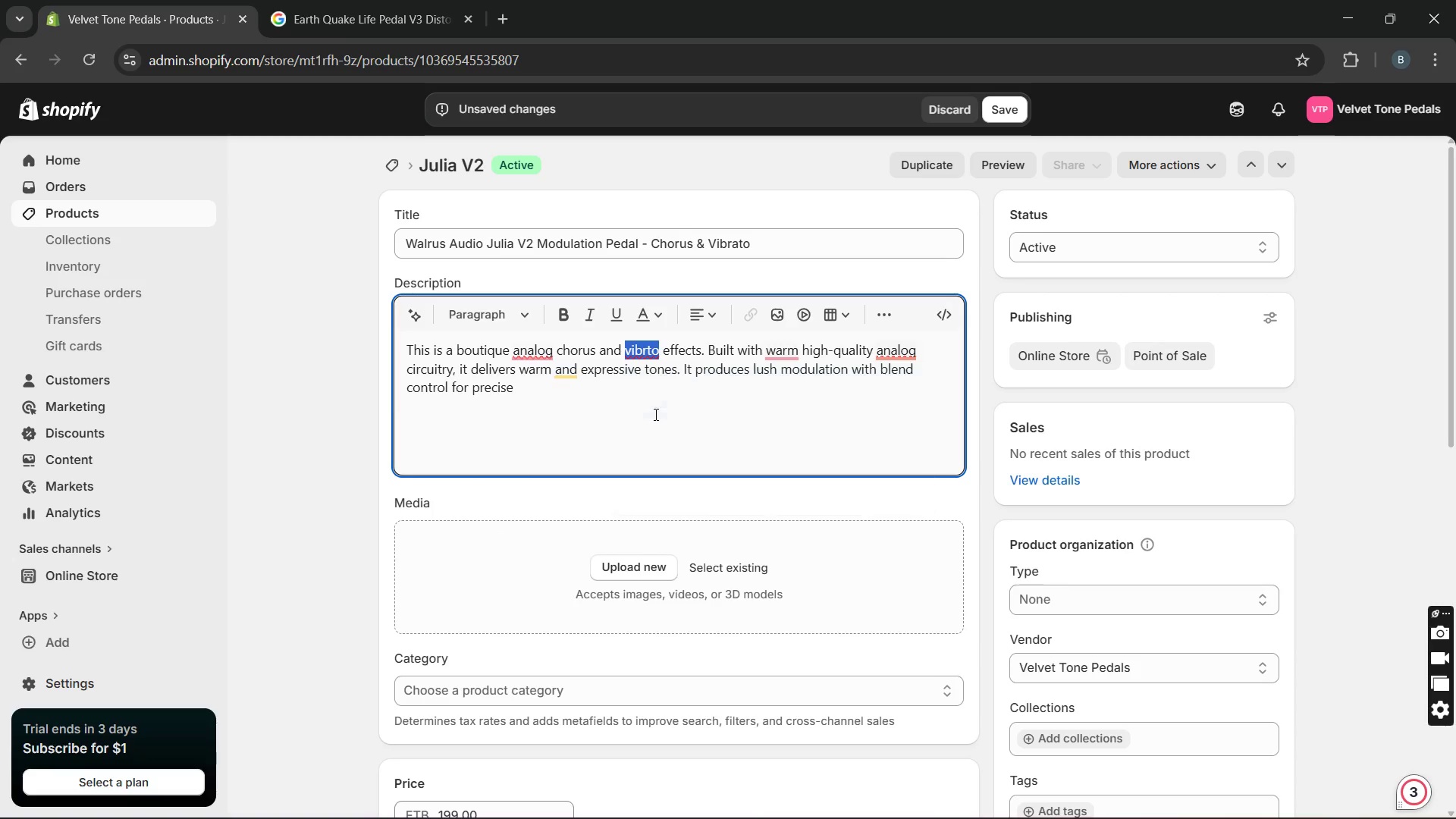 
key(Unknown)
 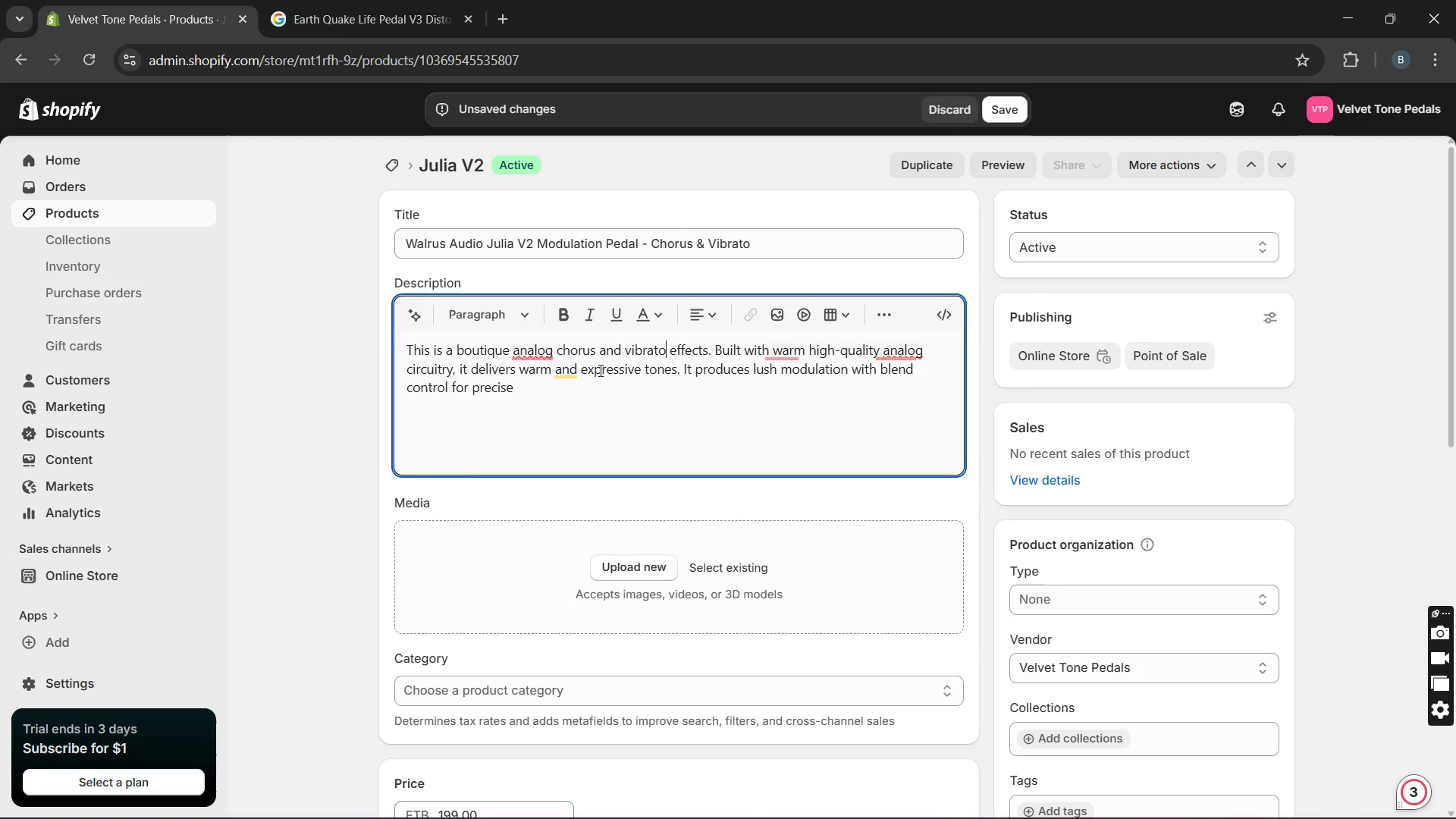 
key(Unknown)
 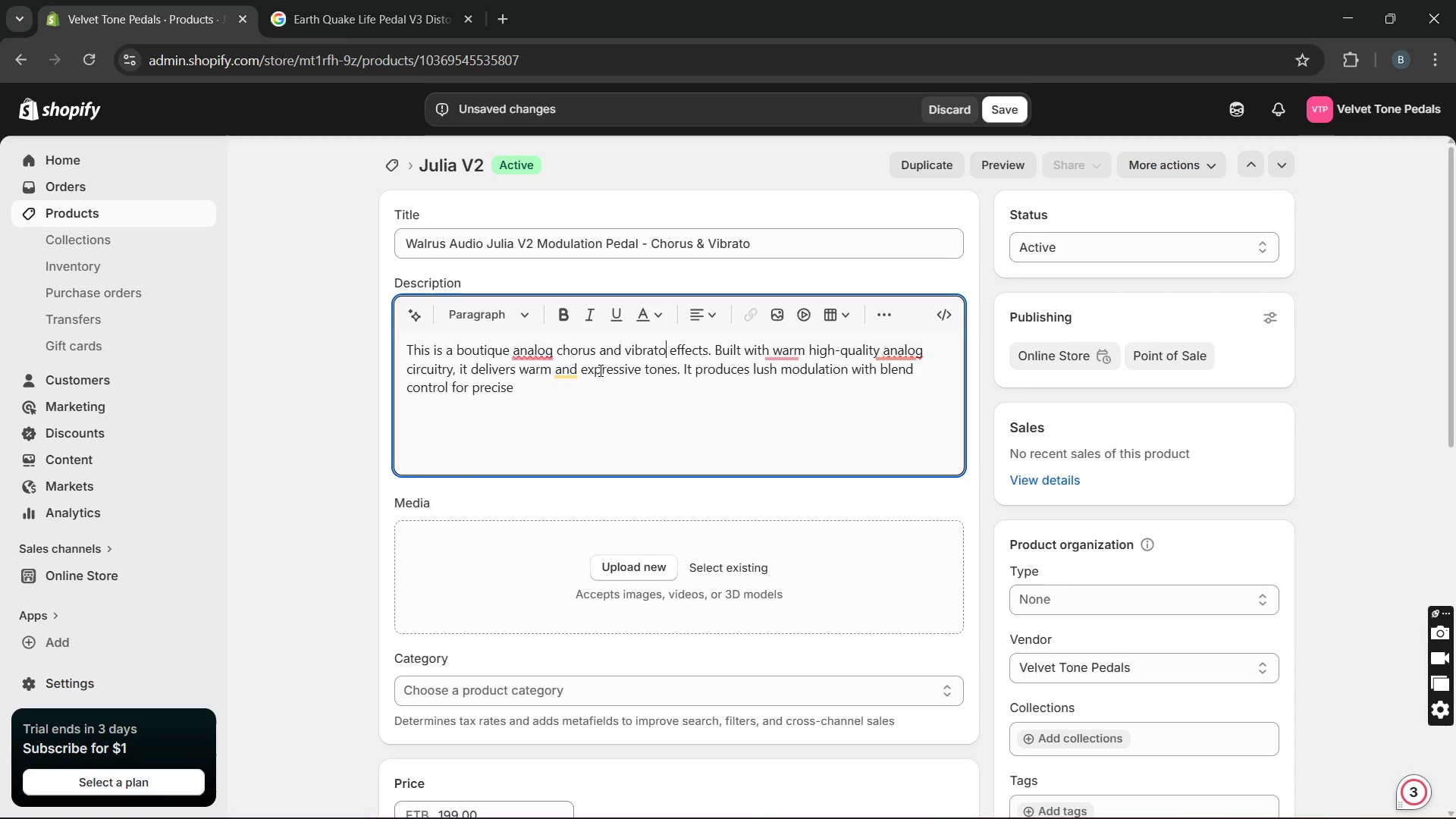 
key(Unknown)
 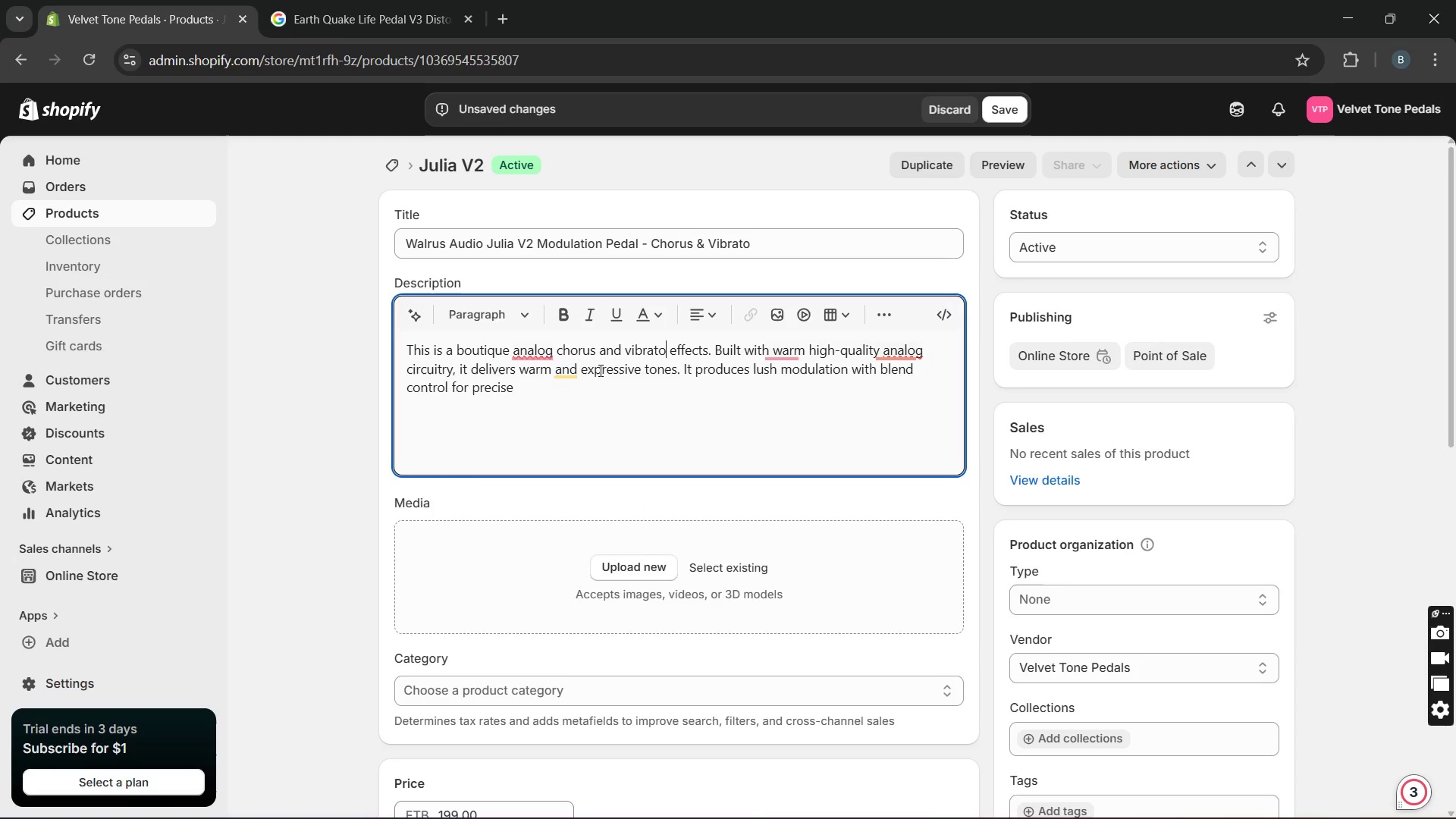 
key(Unknown)
 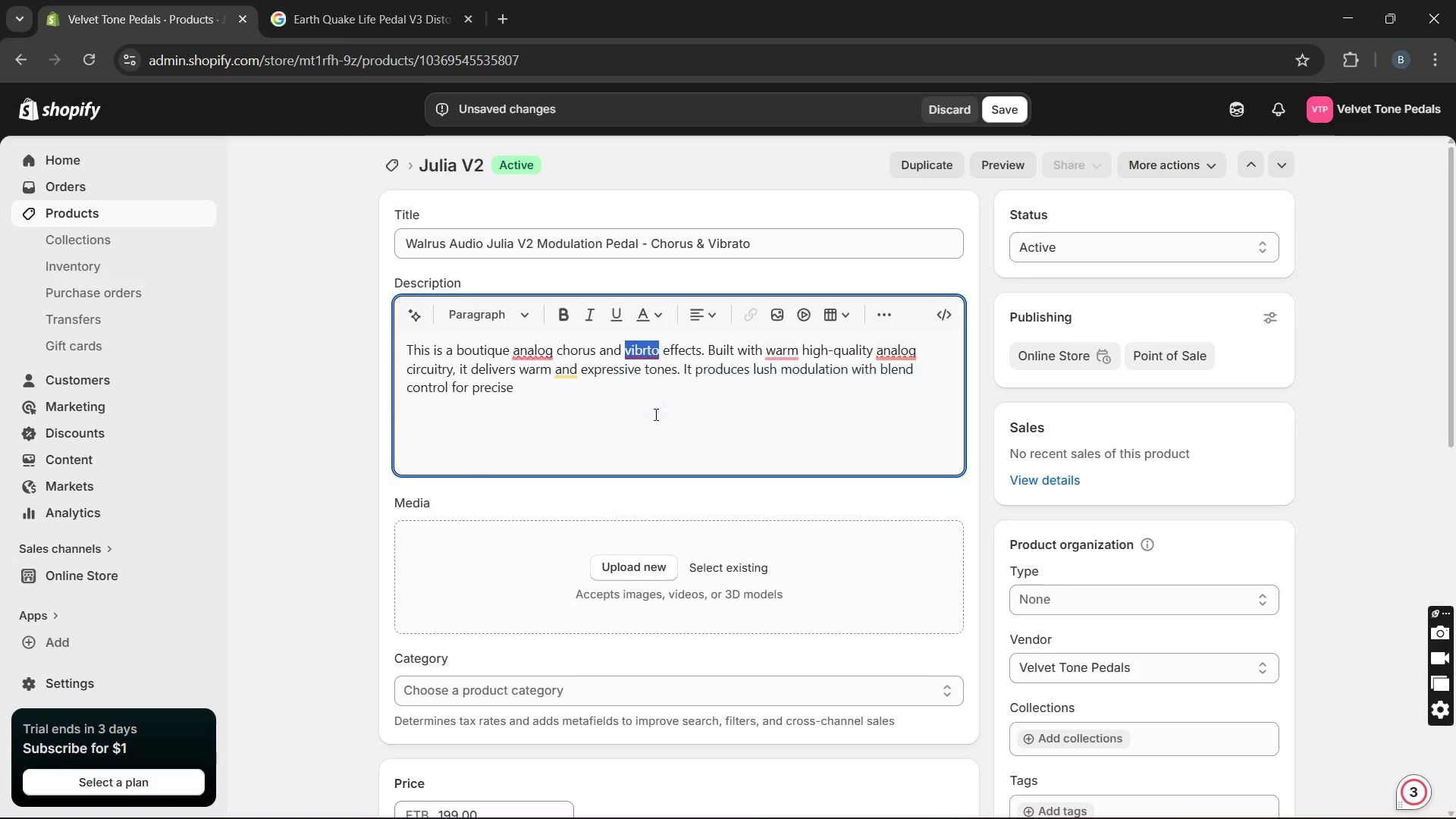 
key(Unknown)
 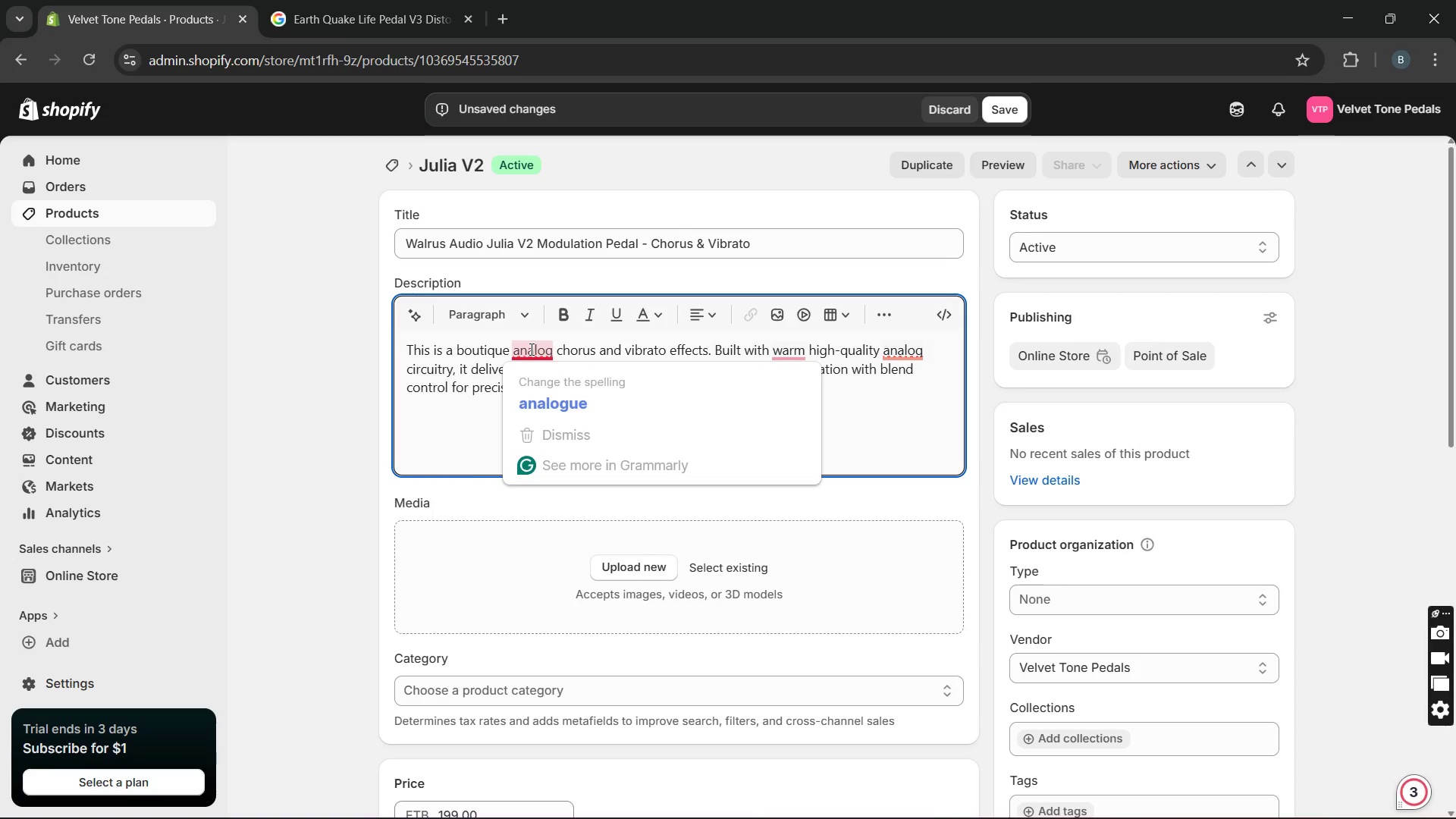 
key(Unknown)
 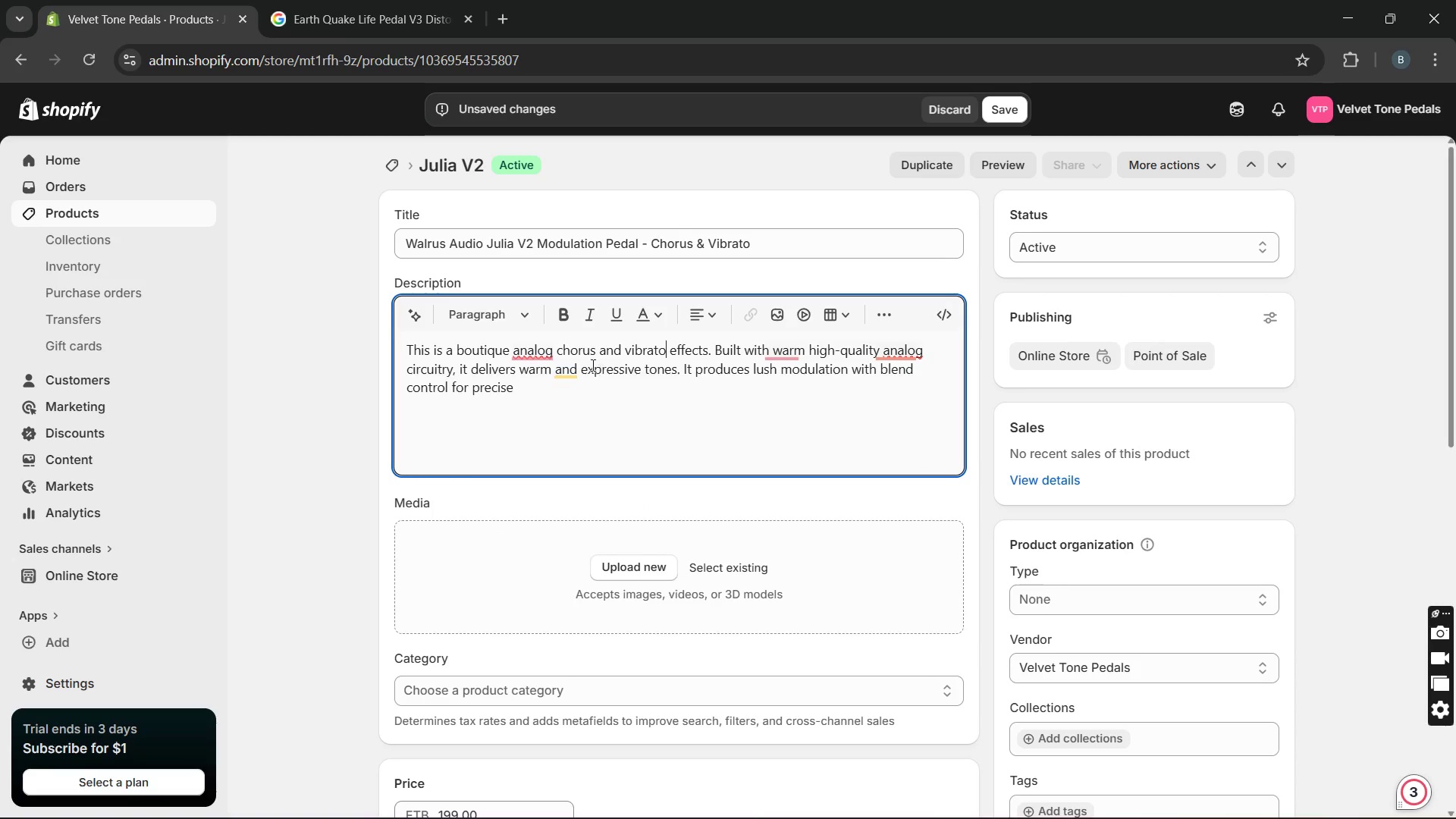 
left_click([563, 413])
 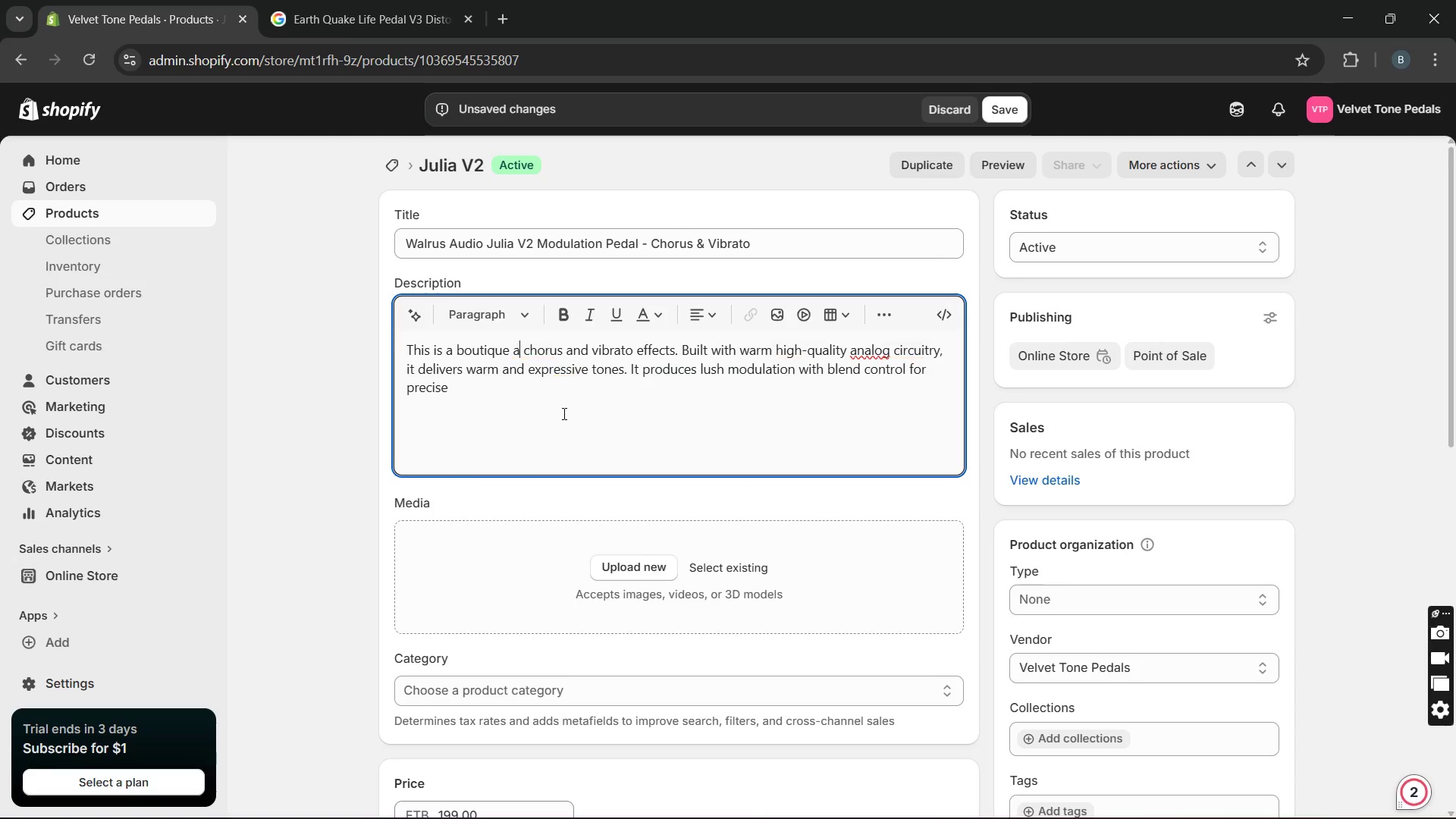 
key(Unknown)
 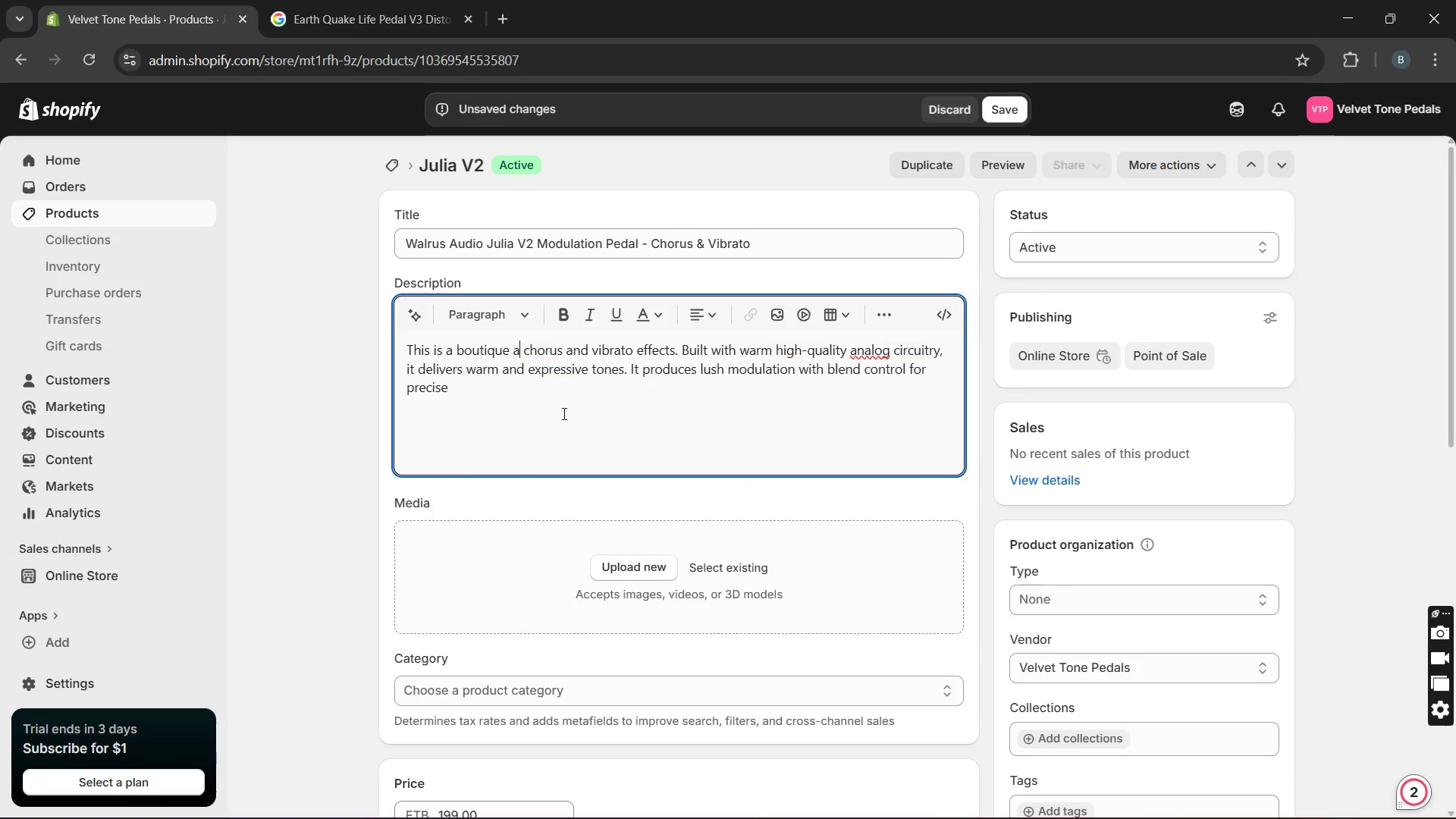 
key(Unknown)
 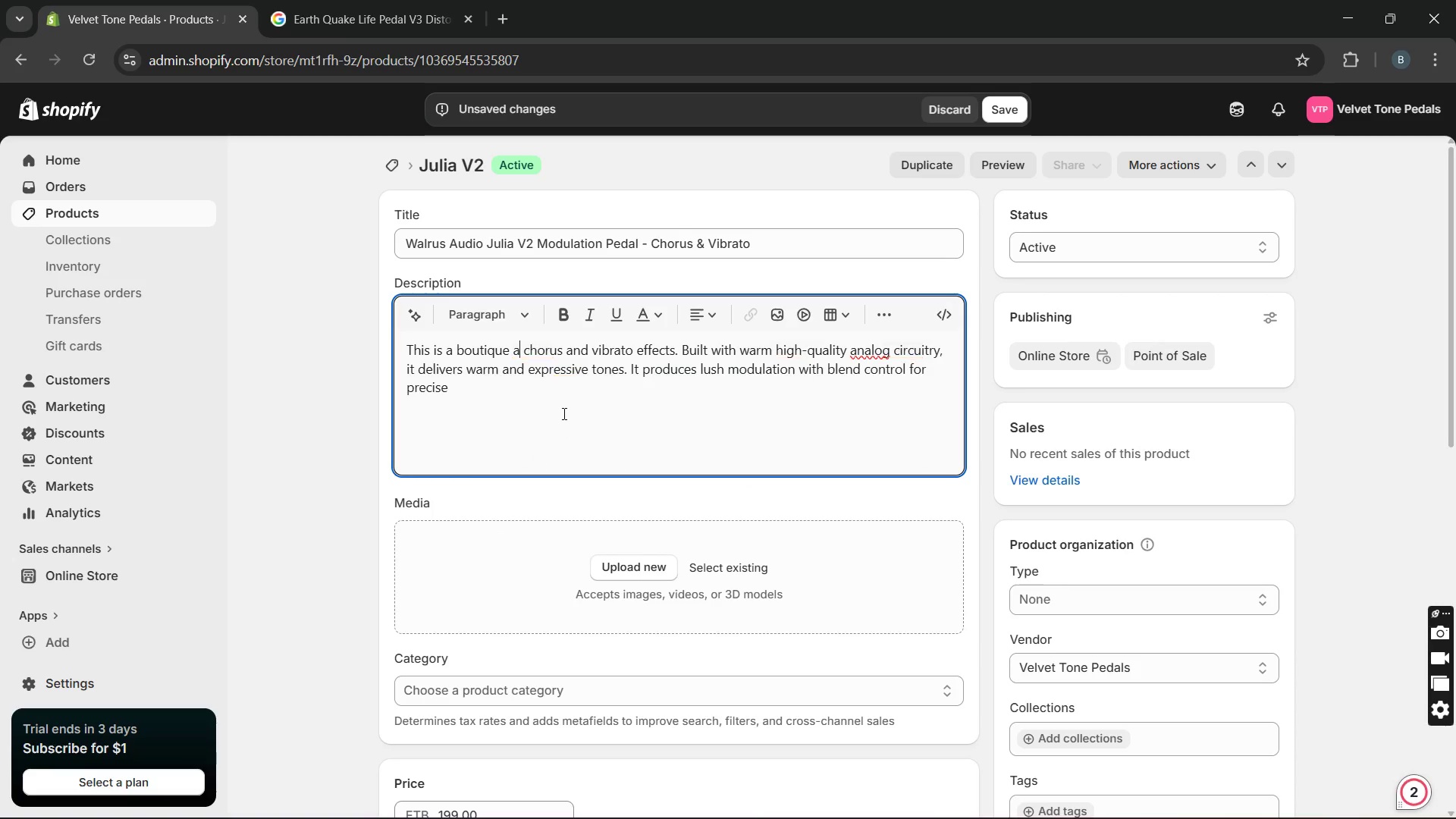 
key(Unknown)
 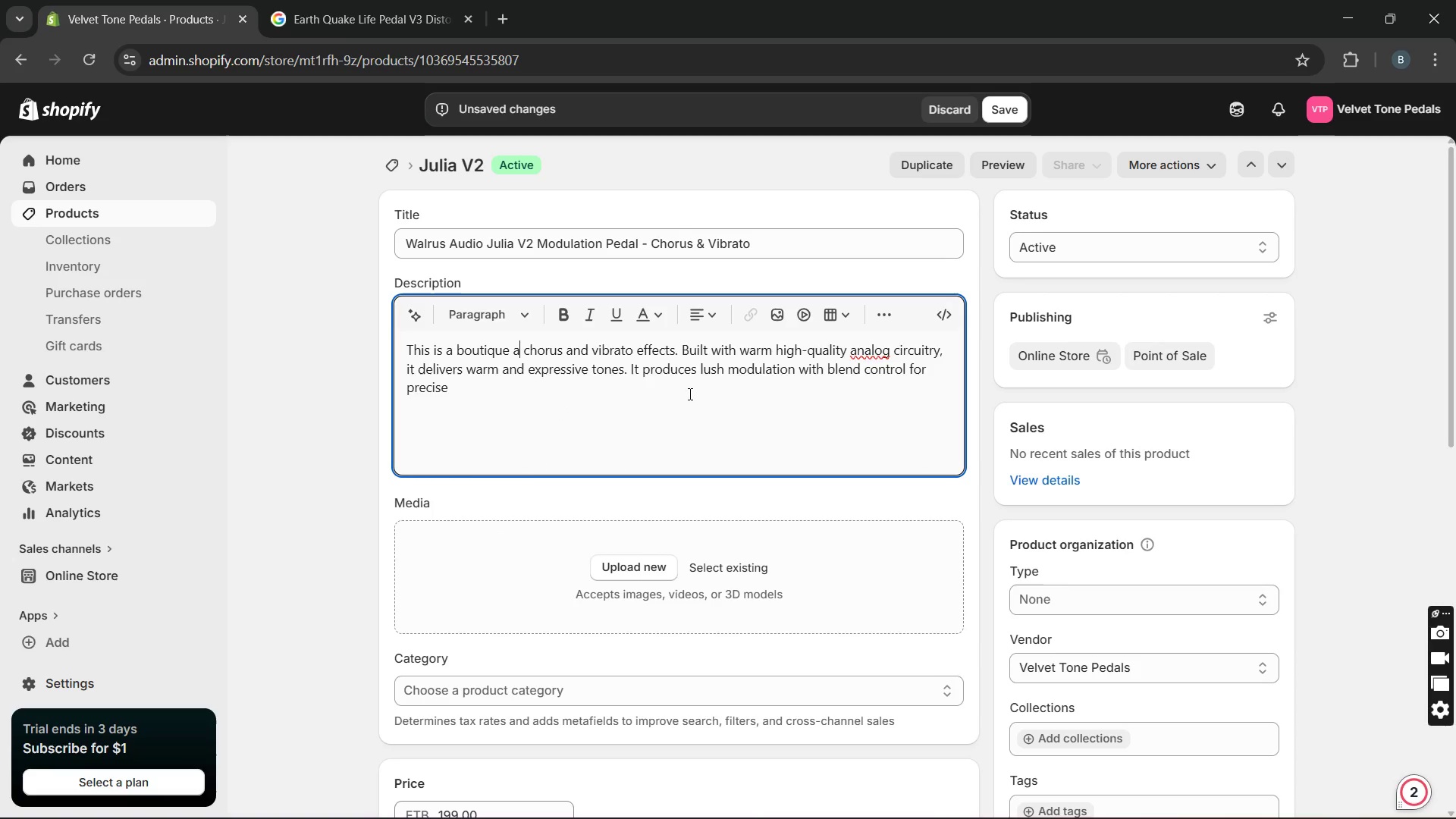 
key(Unknown)
 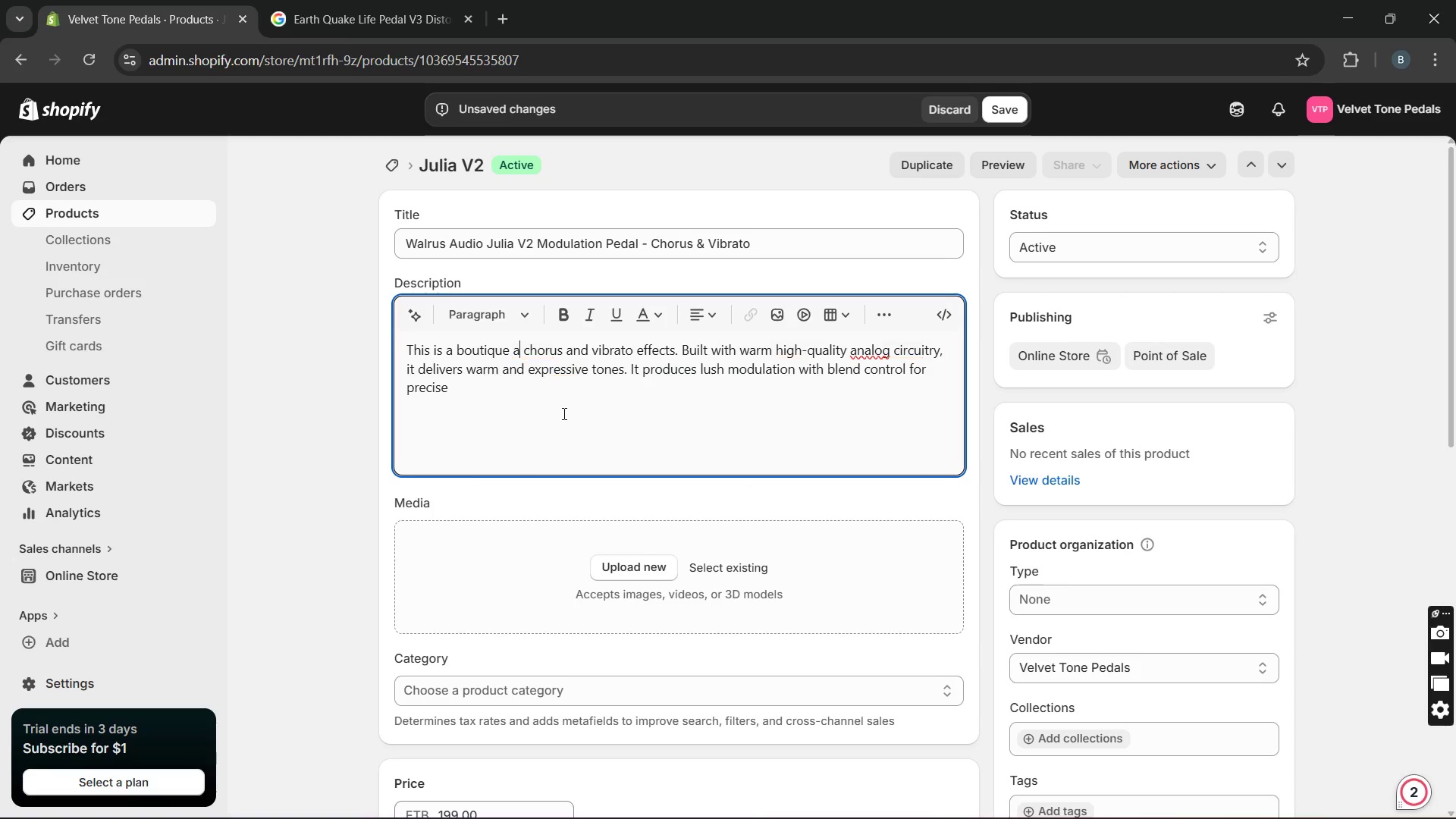 
key(Unknown)
 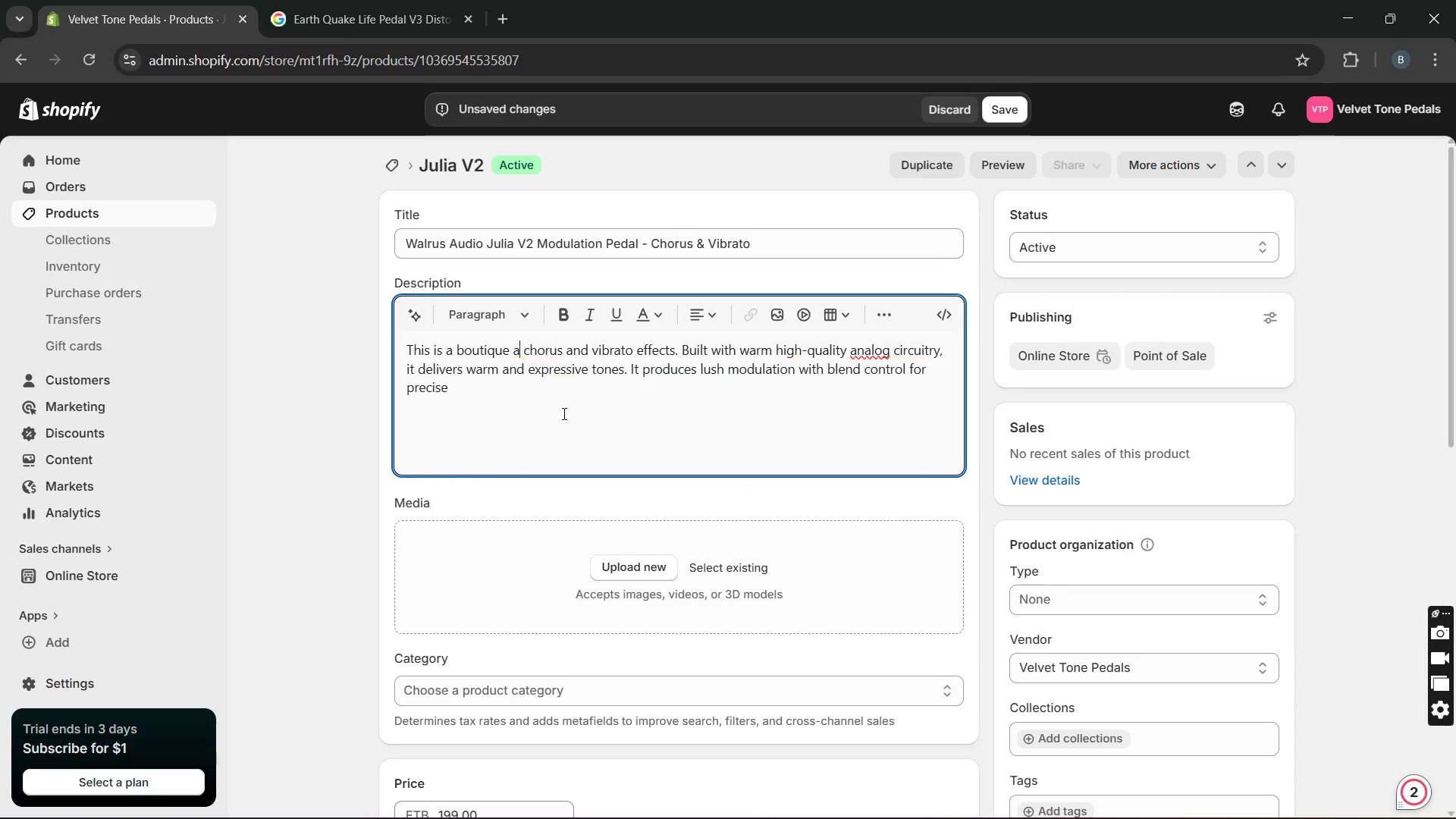 
key(Unknown)
 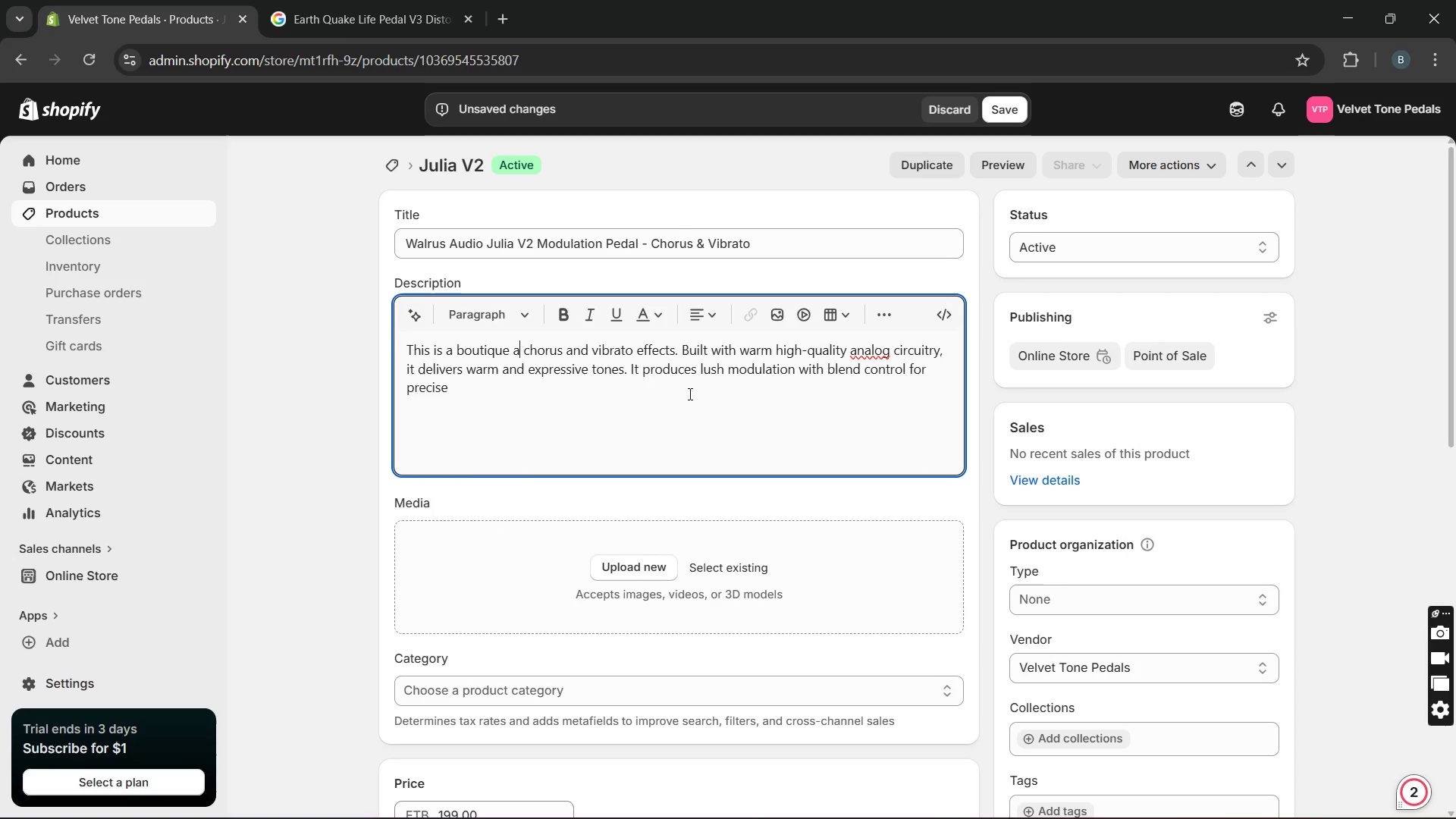 
key(Unknown)
 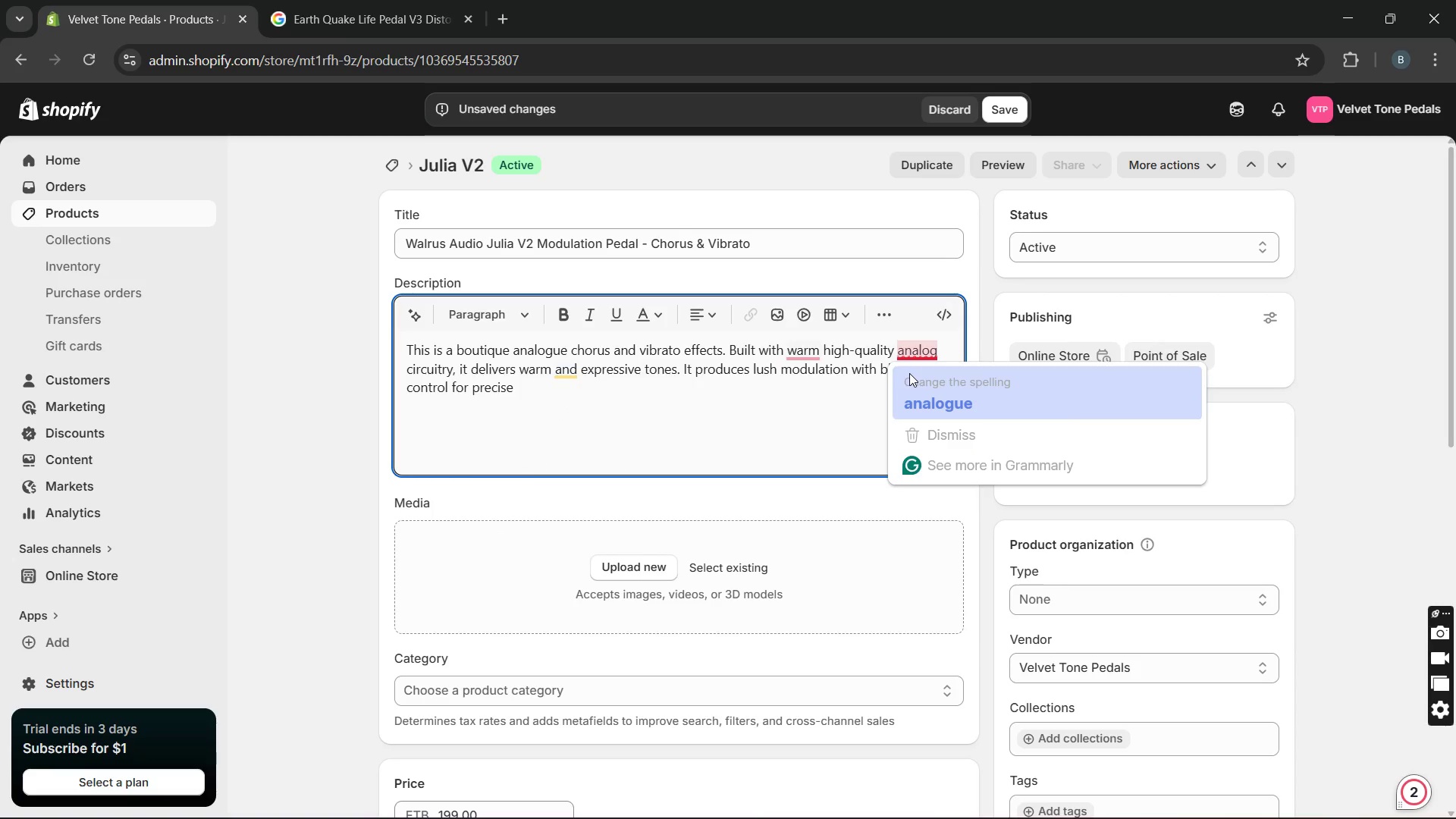 
left_click([909, 373])
 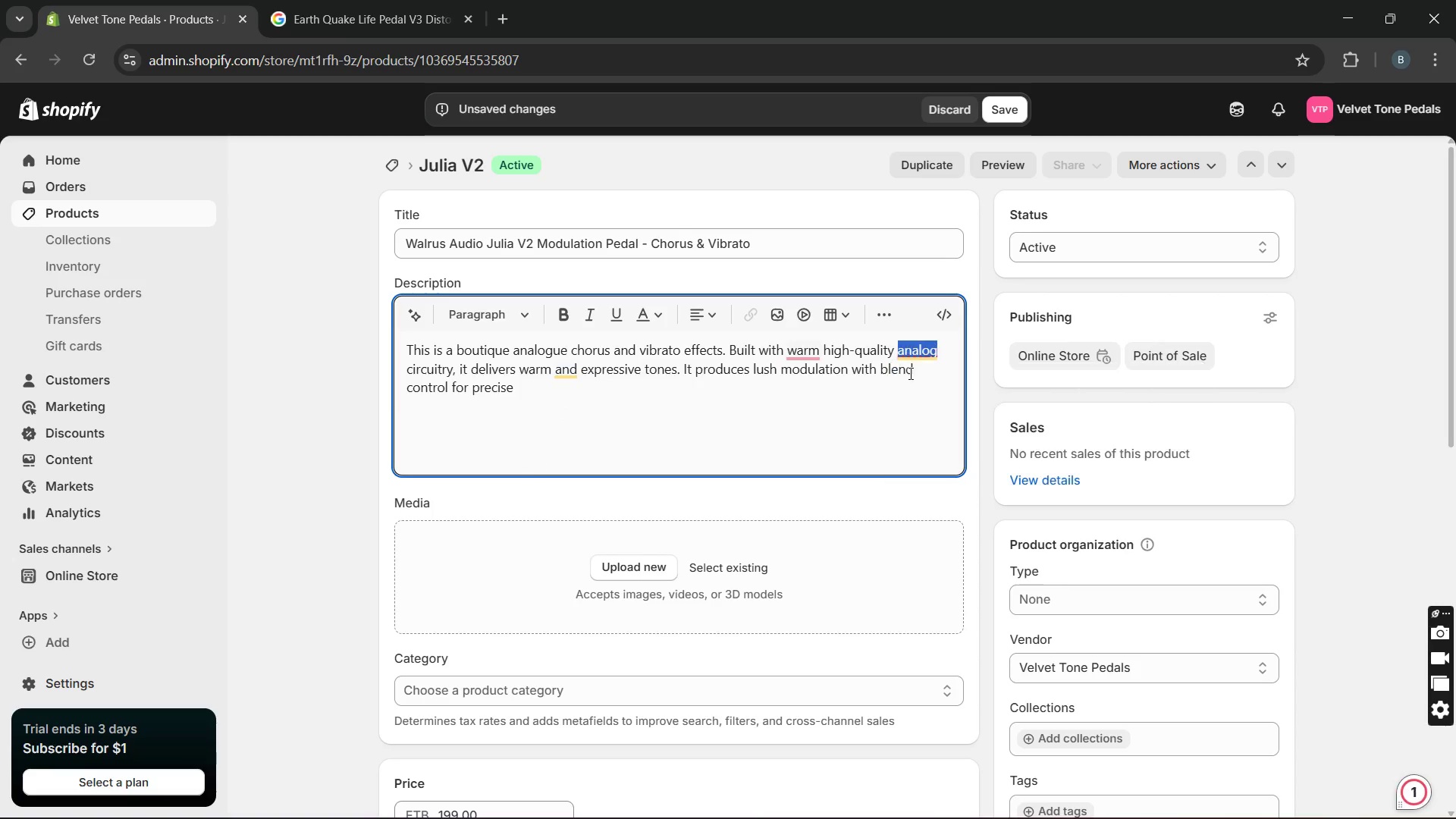 
key(Unknown)
 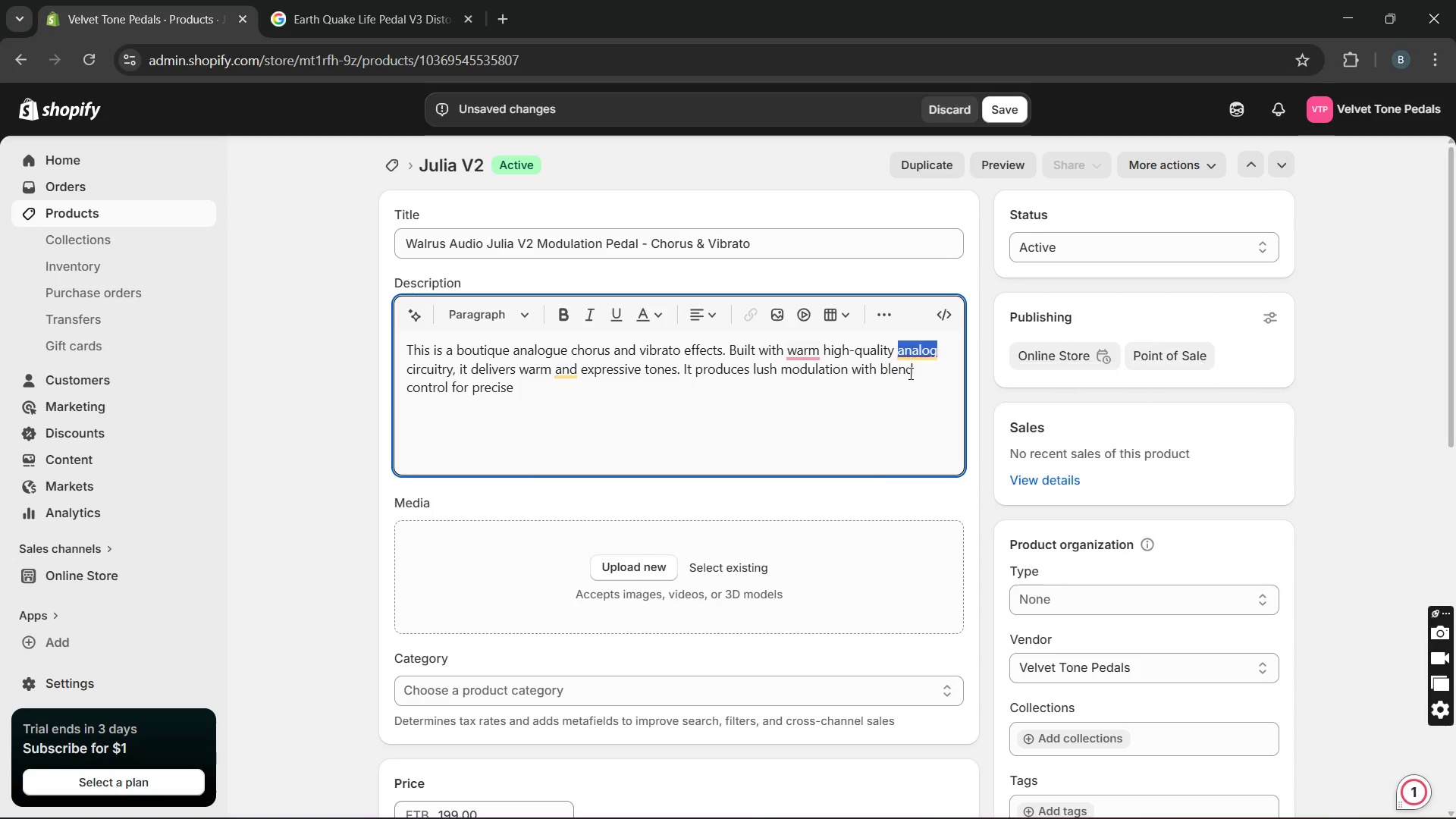 
key(Unknown)
 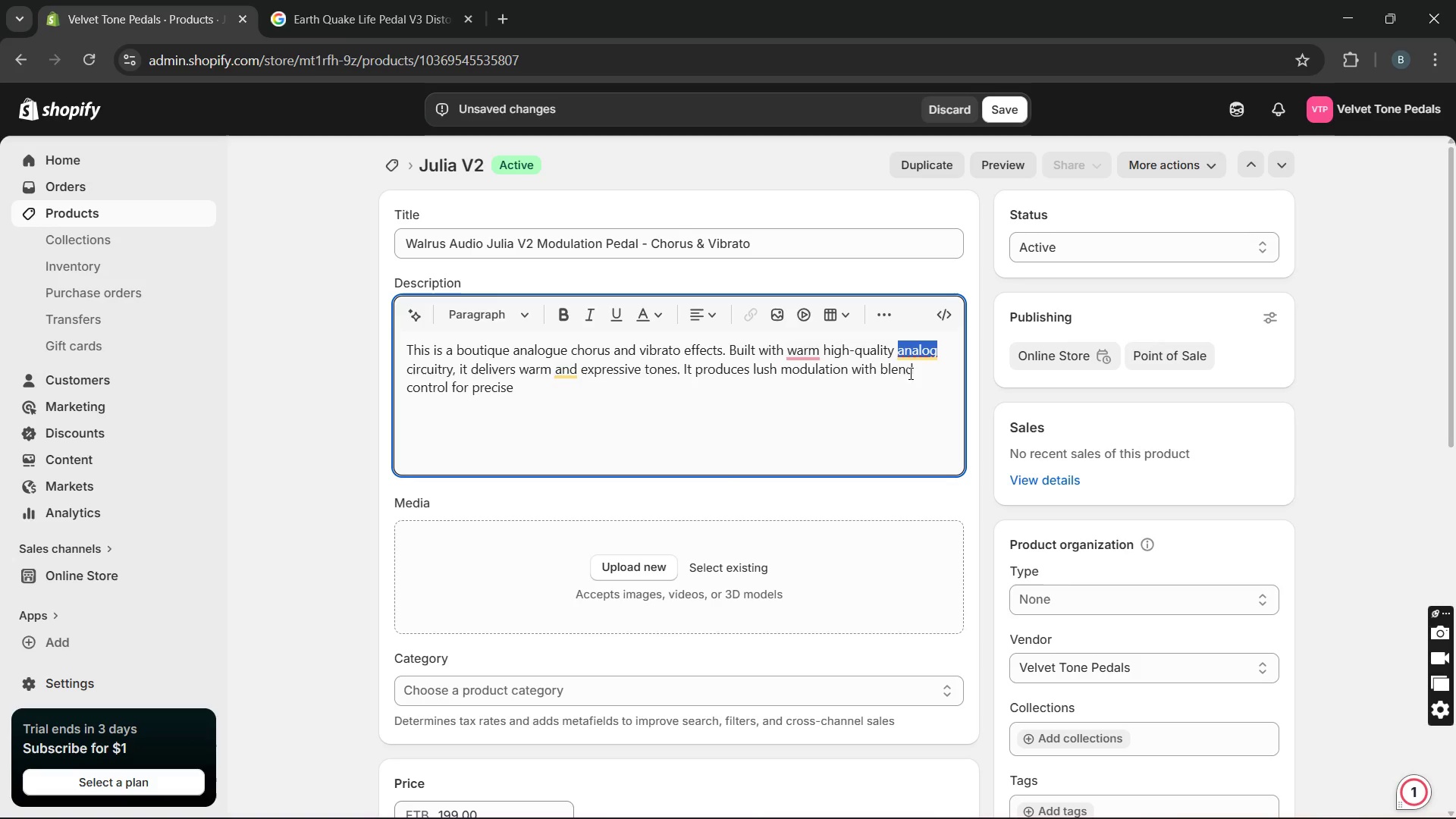 
key(Unknown)
 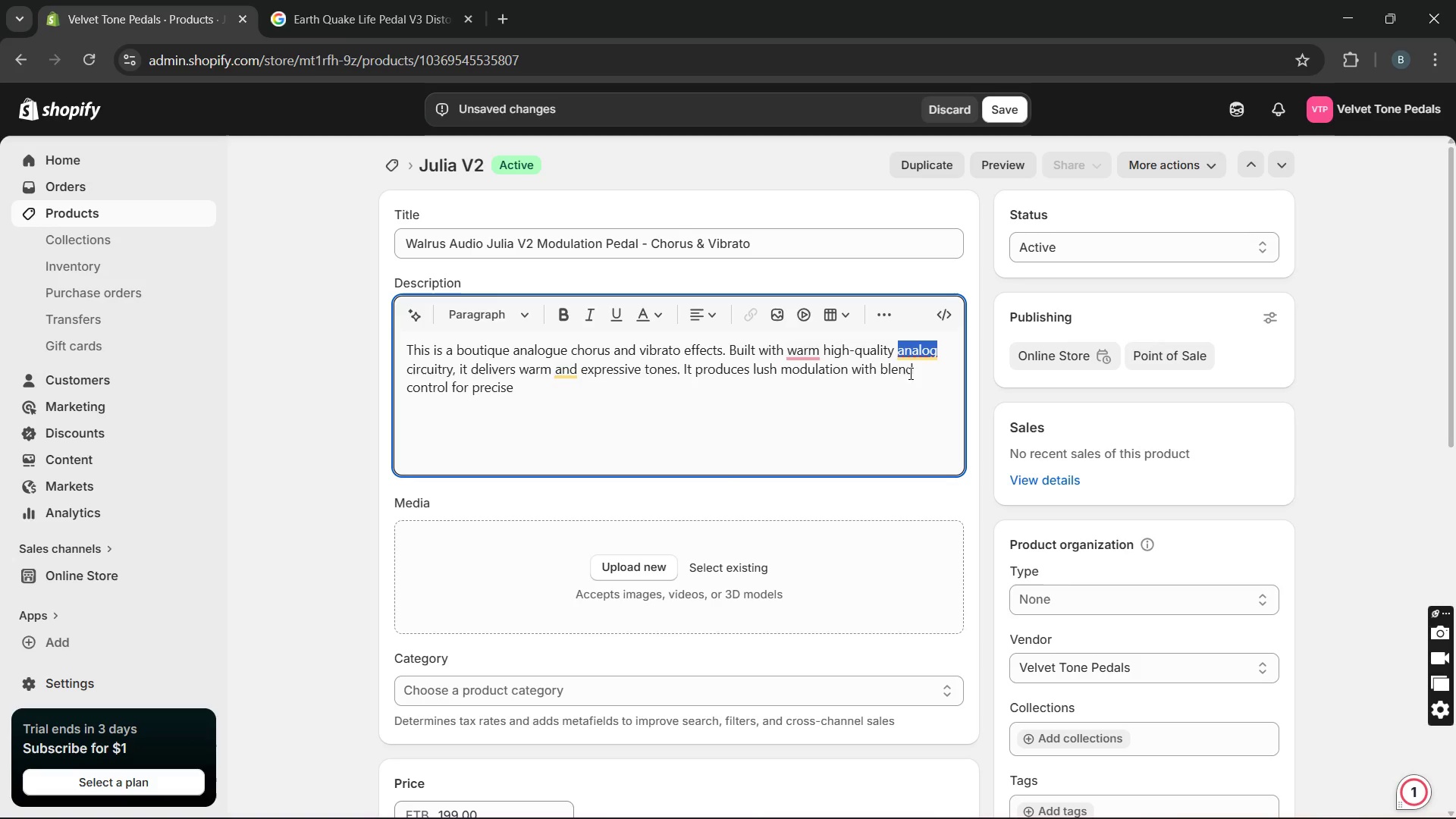 
key(Unknown)
 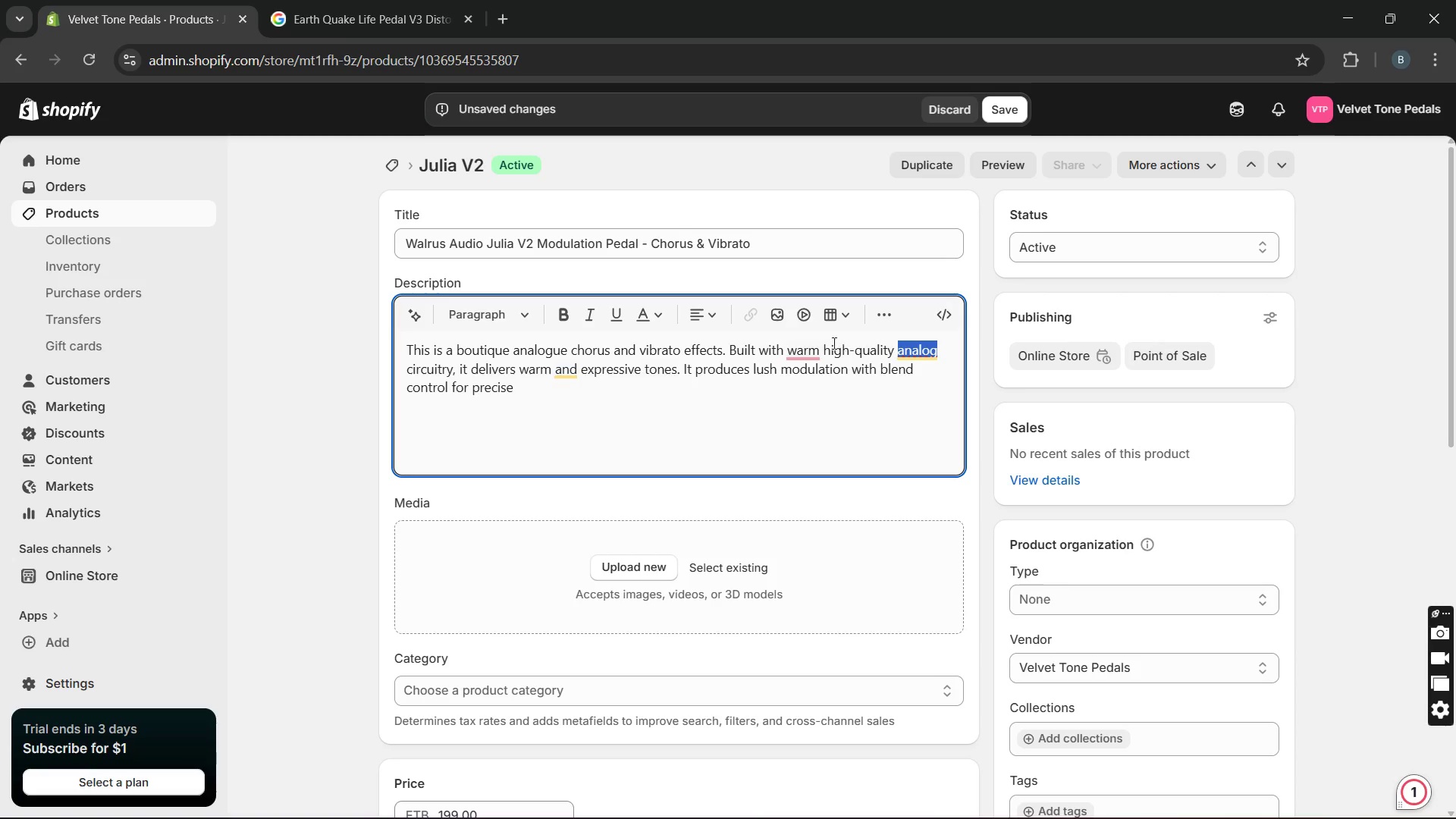 
key(Unknown)
 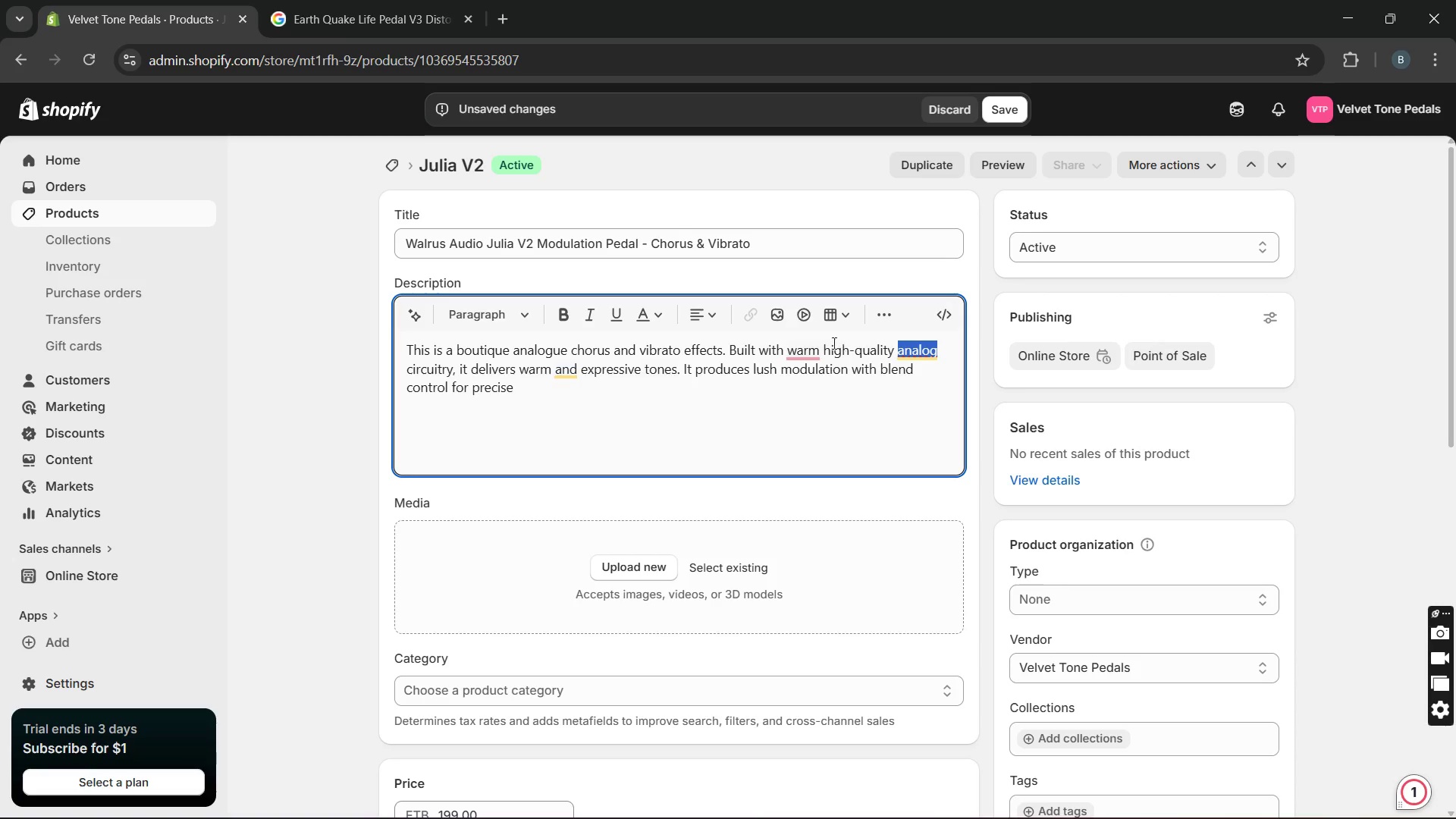 
key(Unknown)
 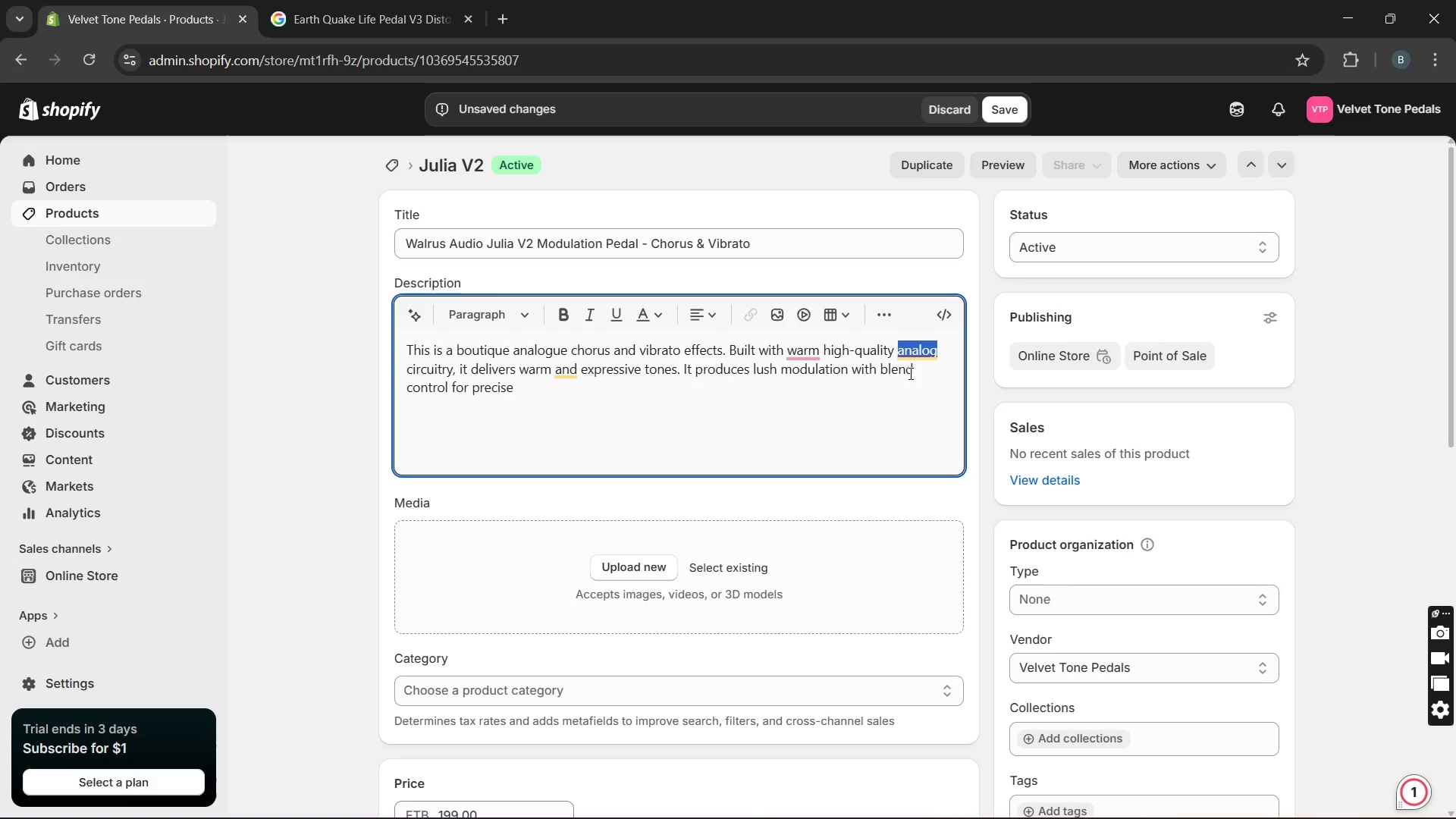 
key(Unknown)
 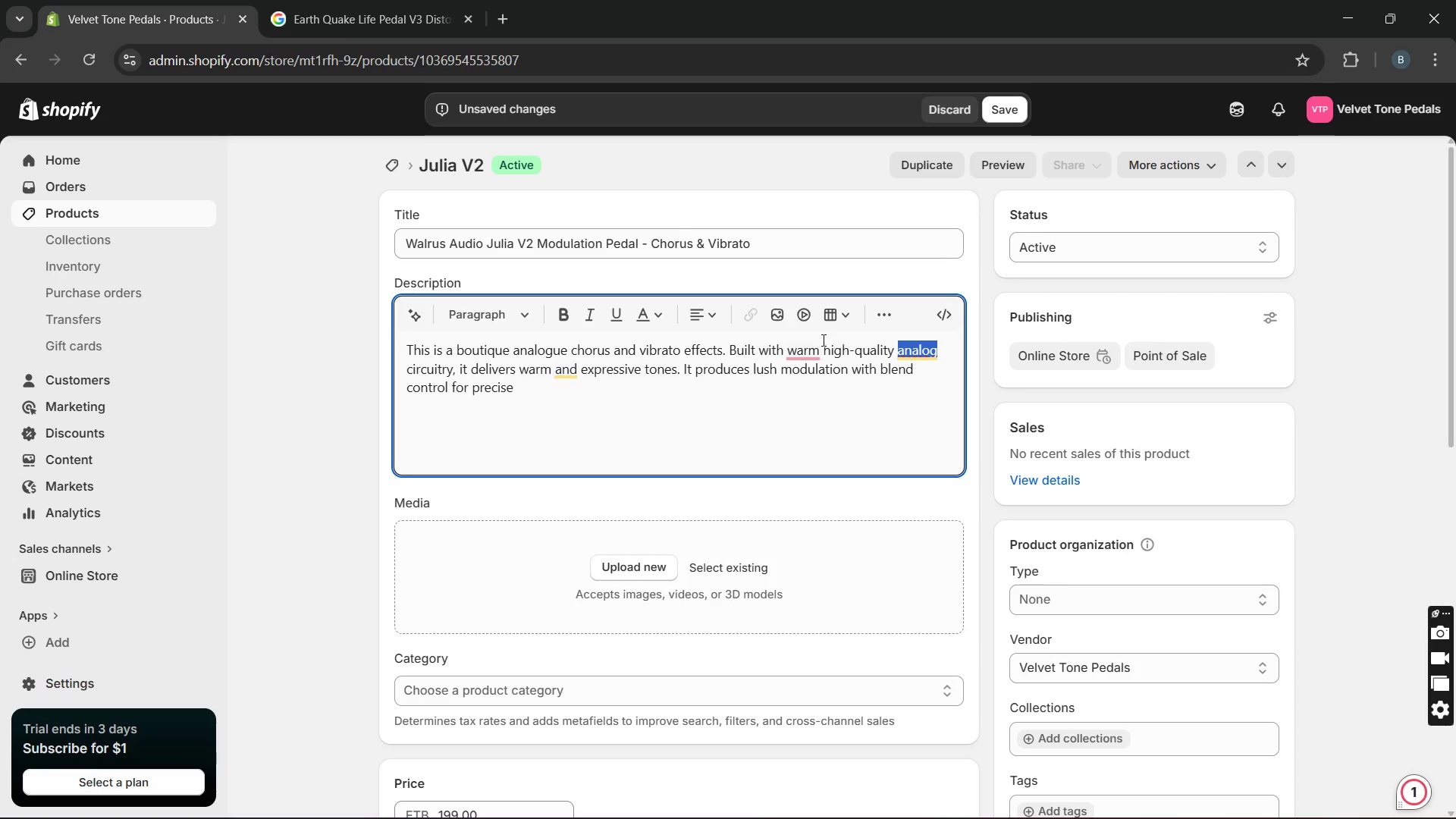 
key(Unknown)
 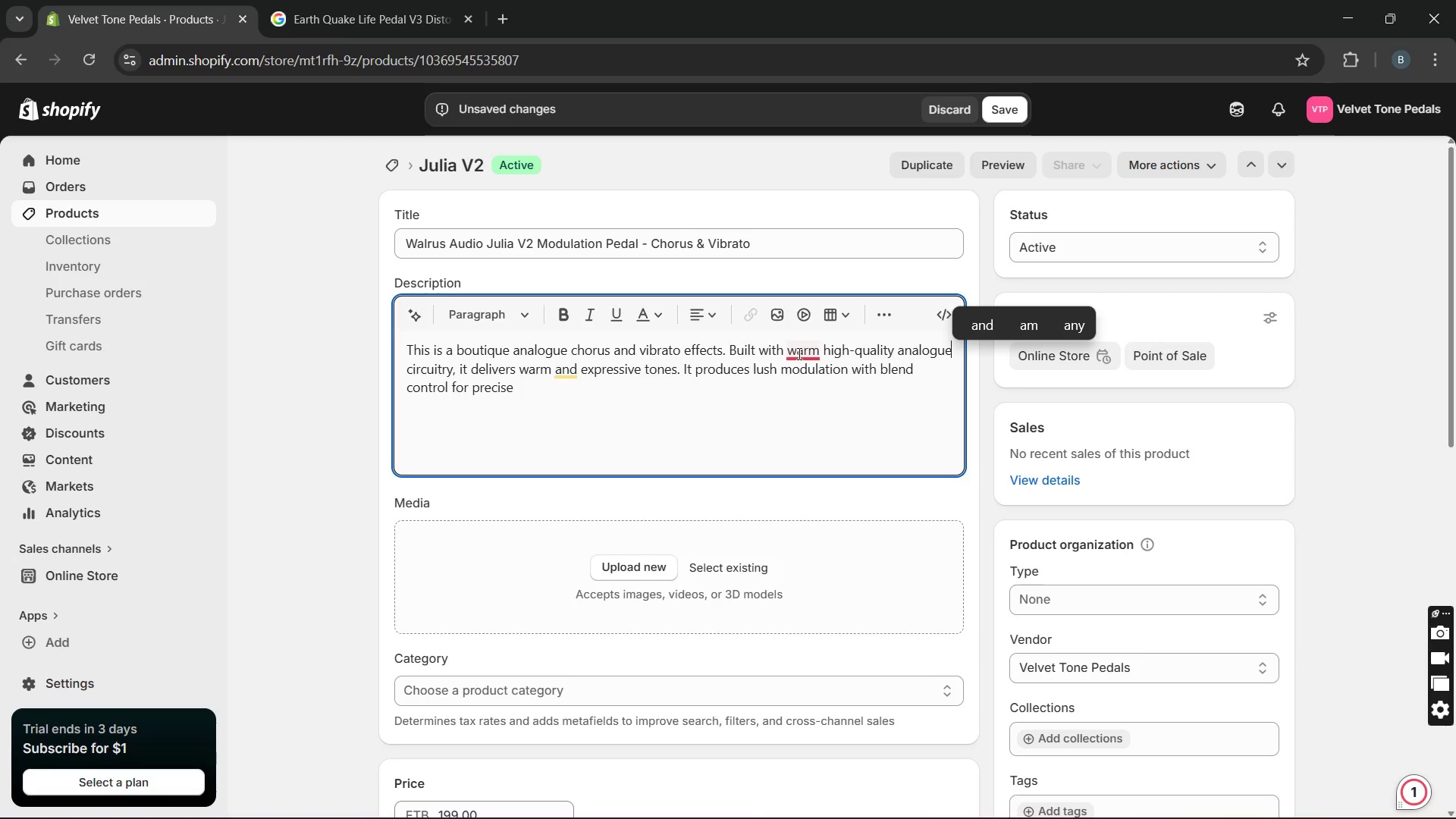 
left_click([805, 375])
 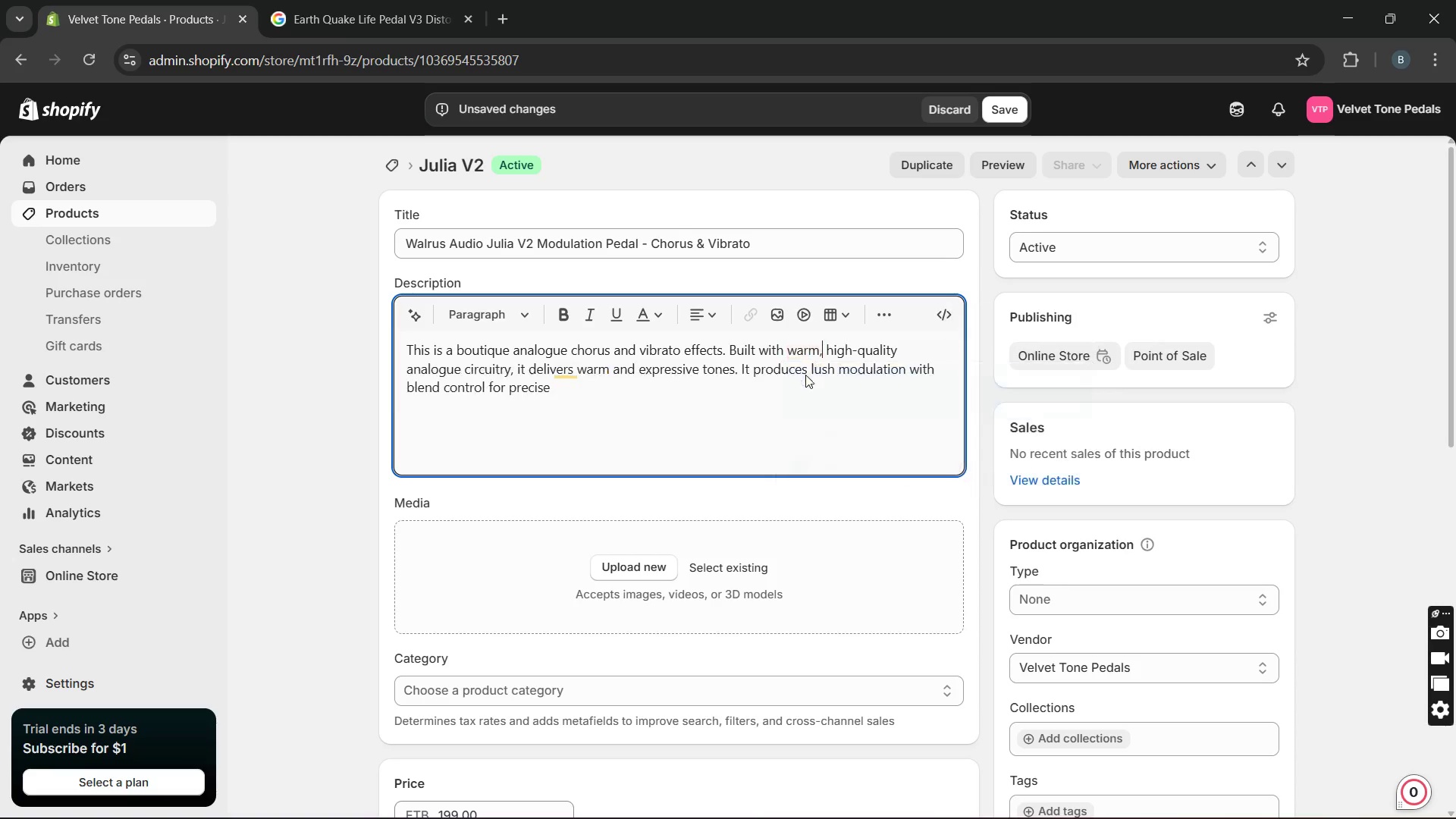 
key(Unknown)
 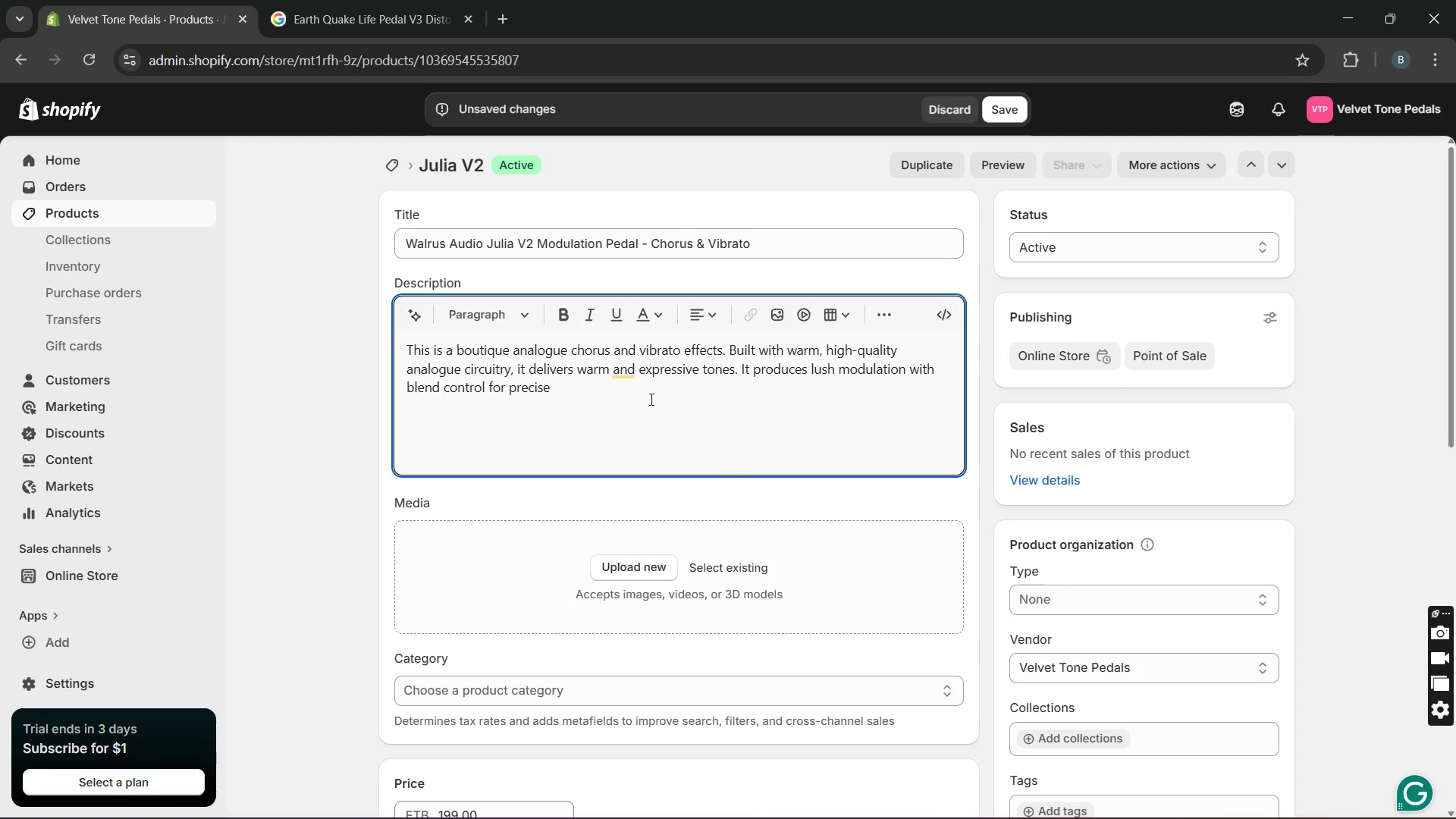 
left_click([650, 399])
 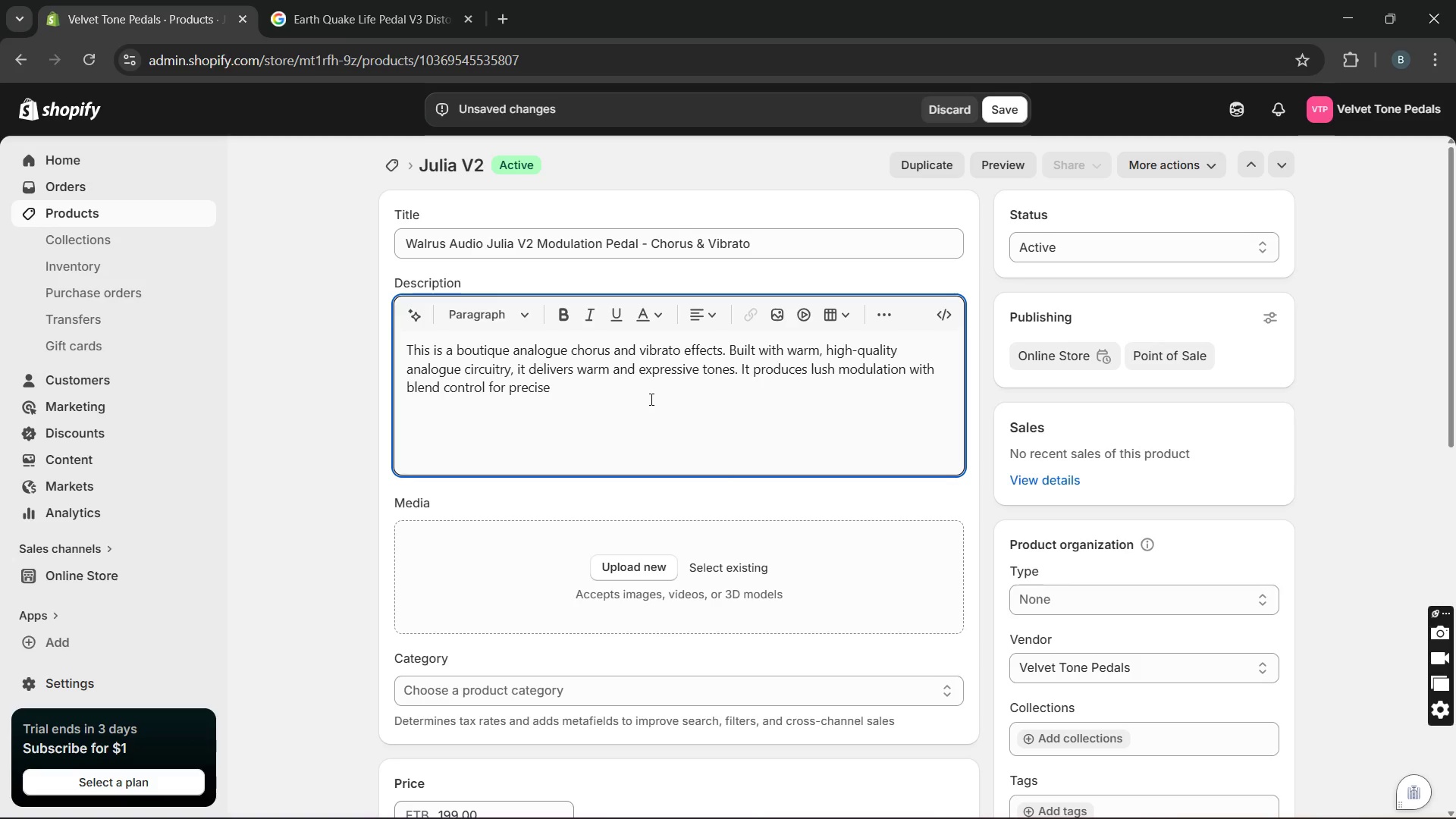 
wait(7.8)
 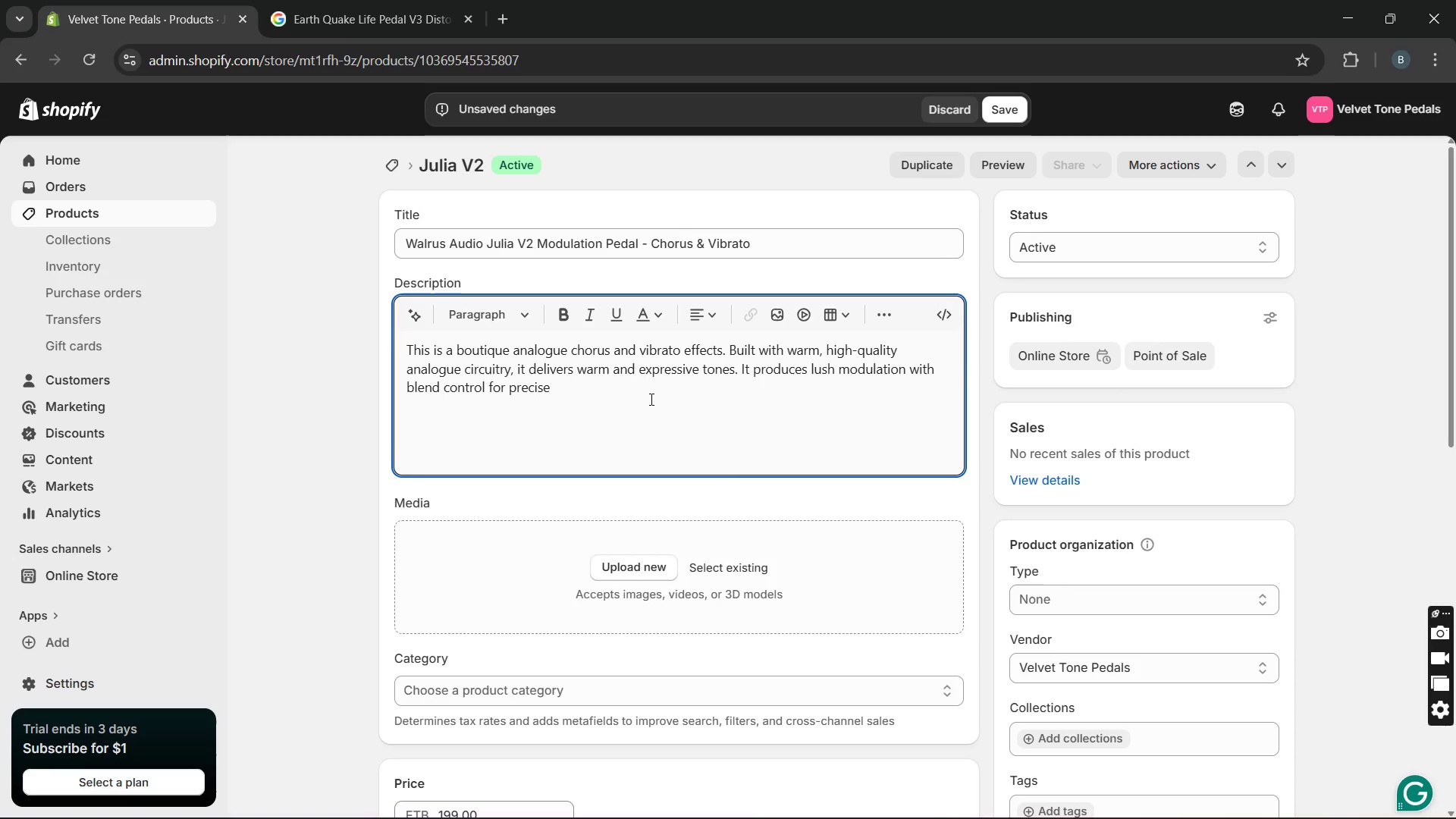 
hold_key(key=Space, duration=0.31)
 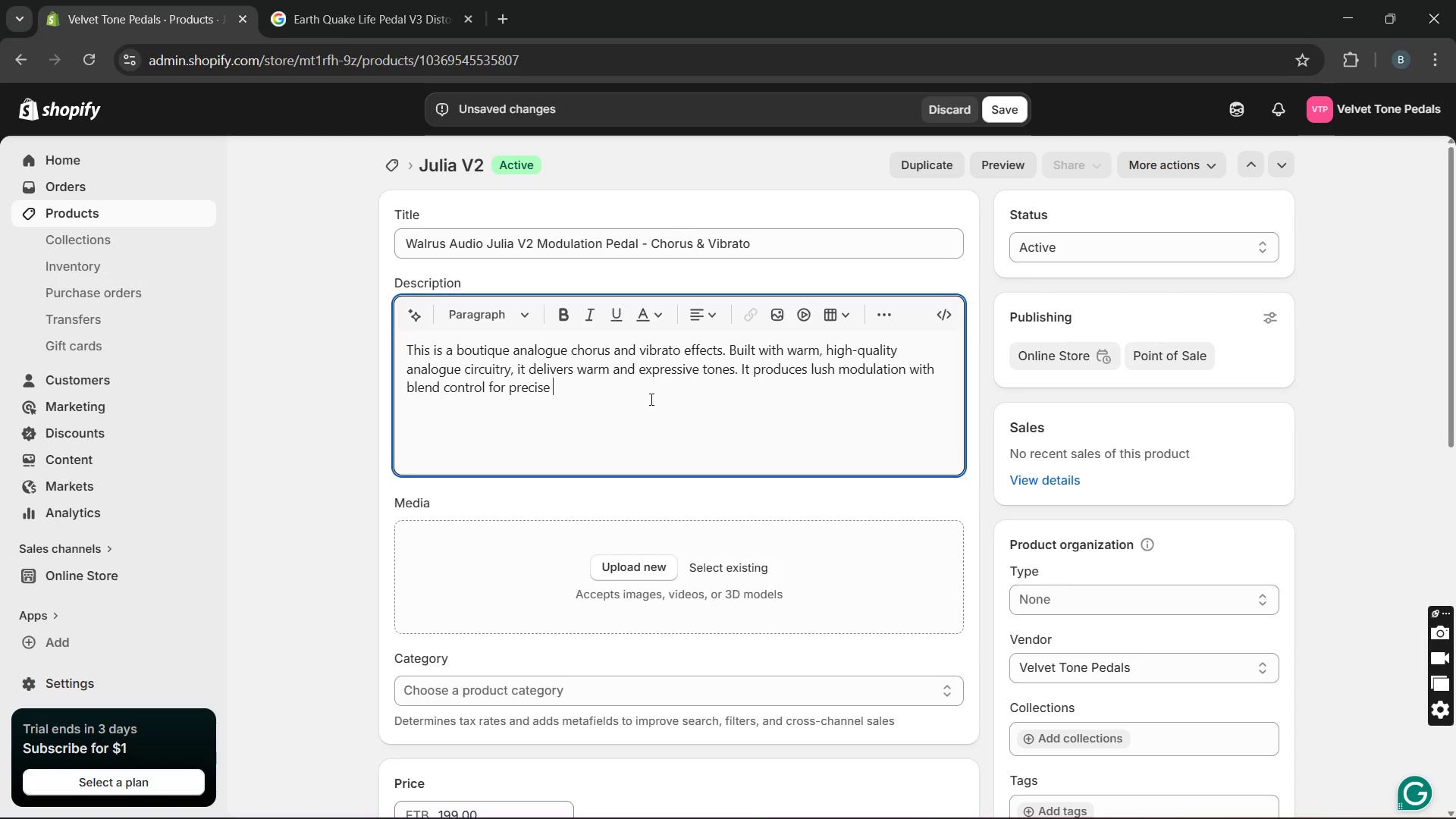 
hold_key(key=S, duration=0.31)
 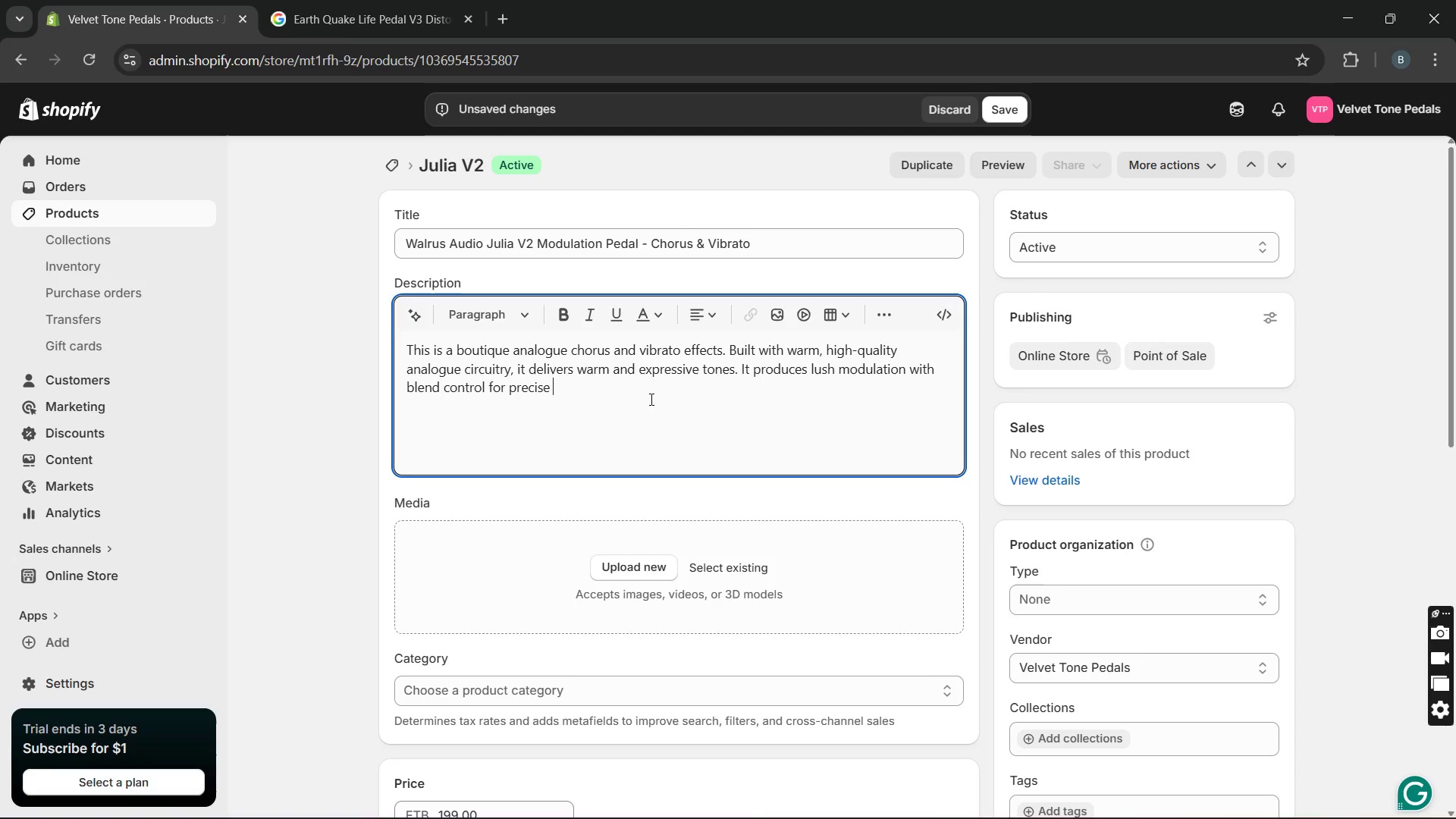 
hold_key(key=O, duration=0.31)
 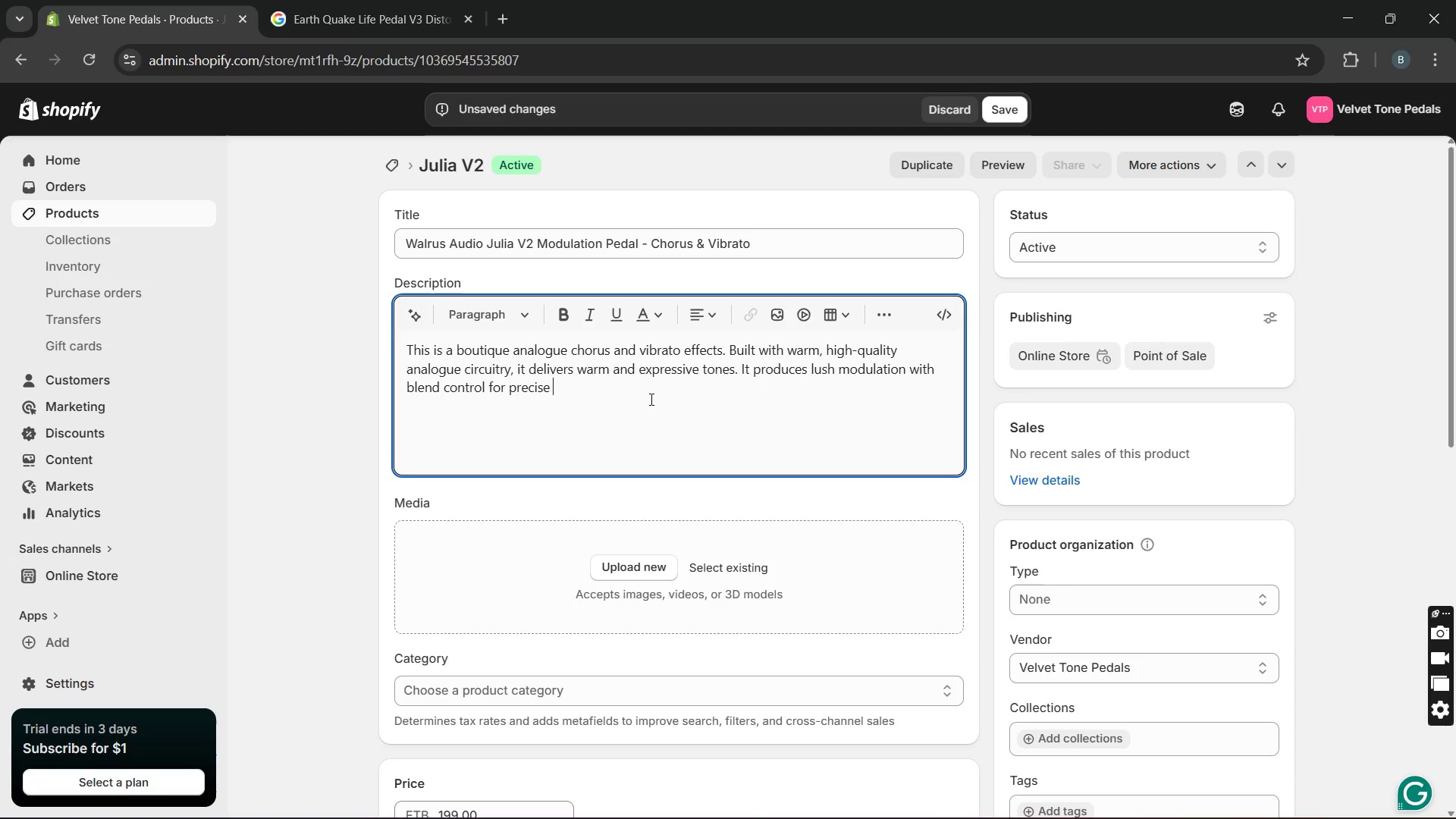 
type(nushaping)
key(Backspace)
type(. Ieal for guitarist seeking classc and modern modulation textures. )
 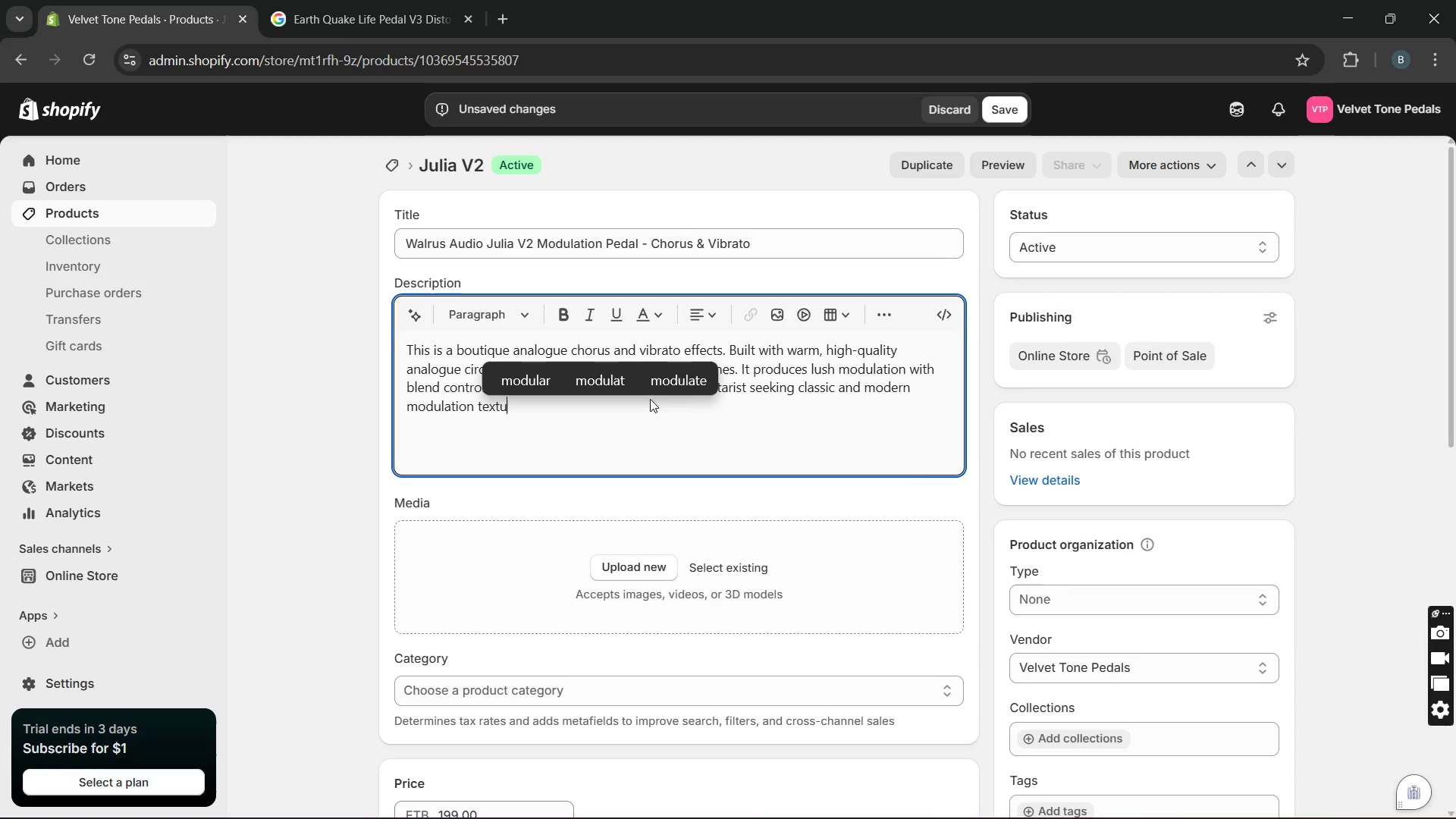 
key(Enter)
 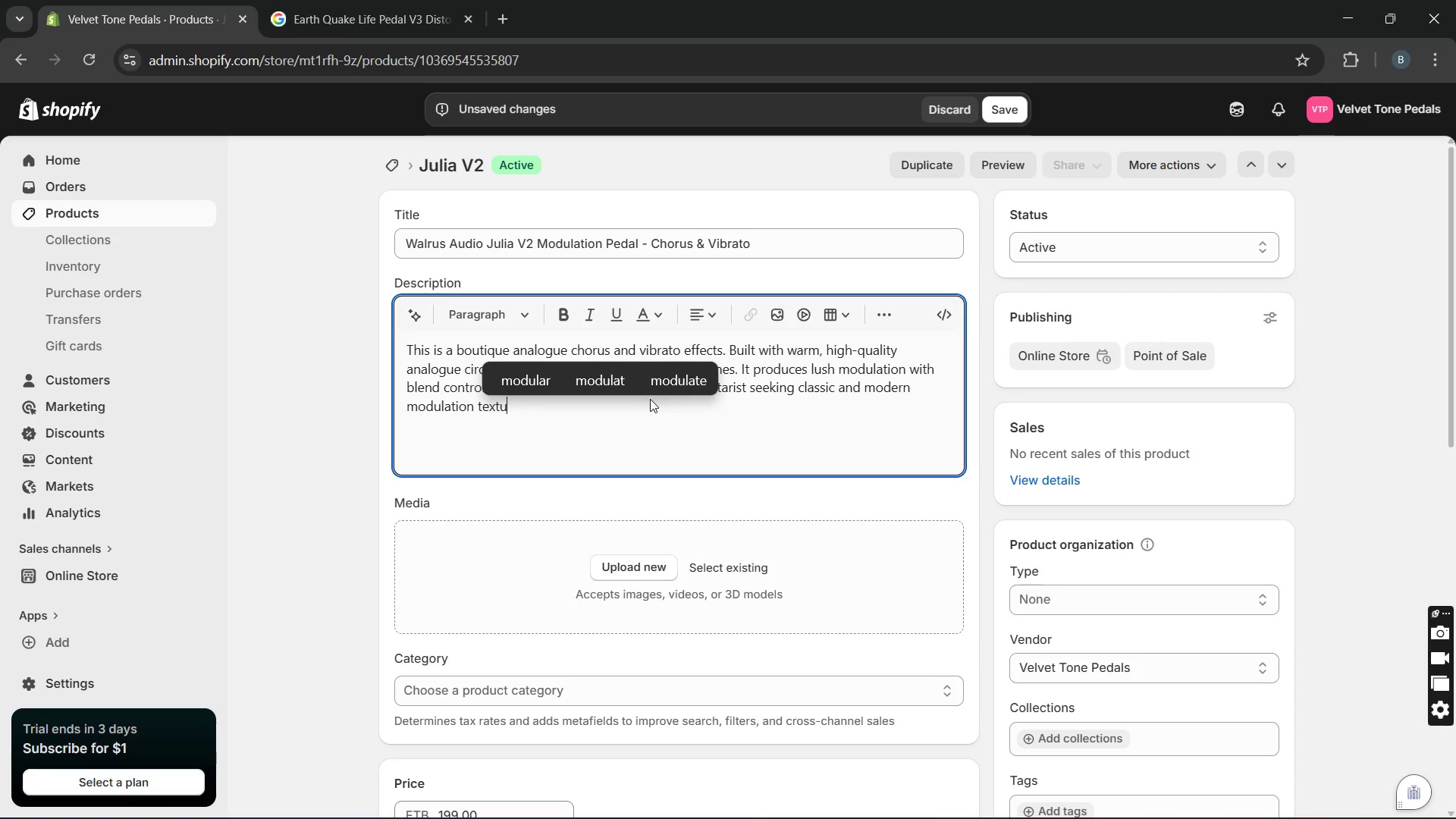 
type(Specfications)
 